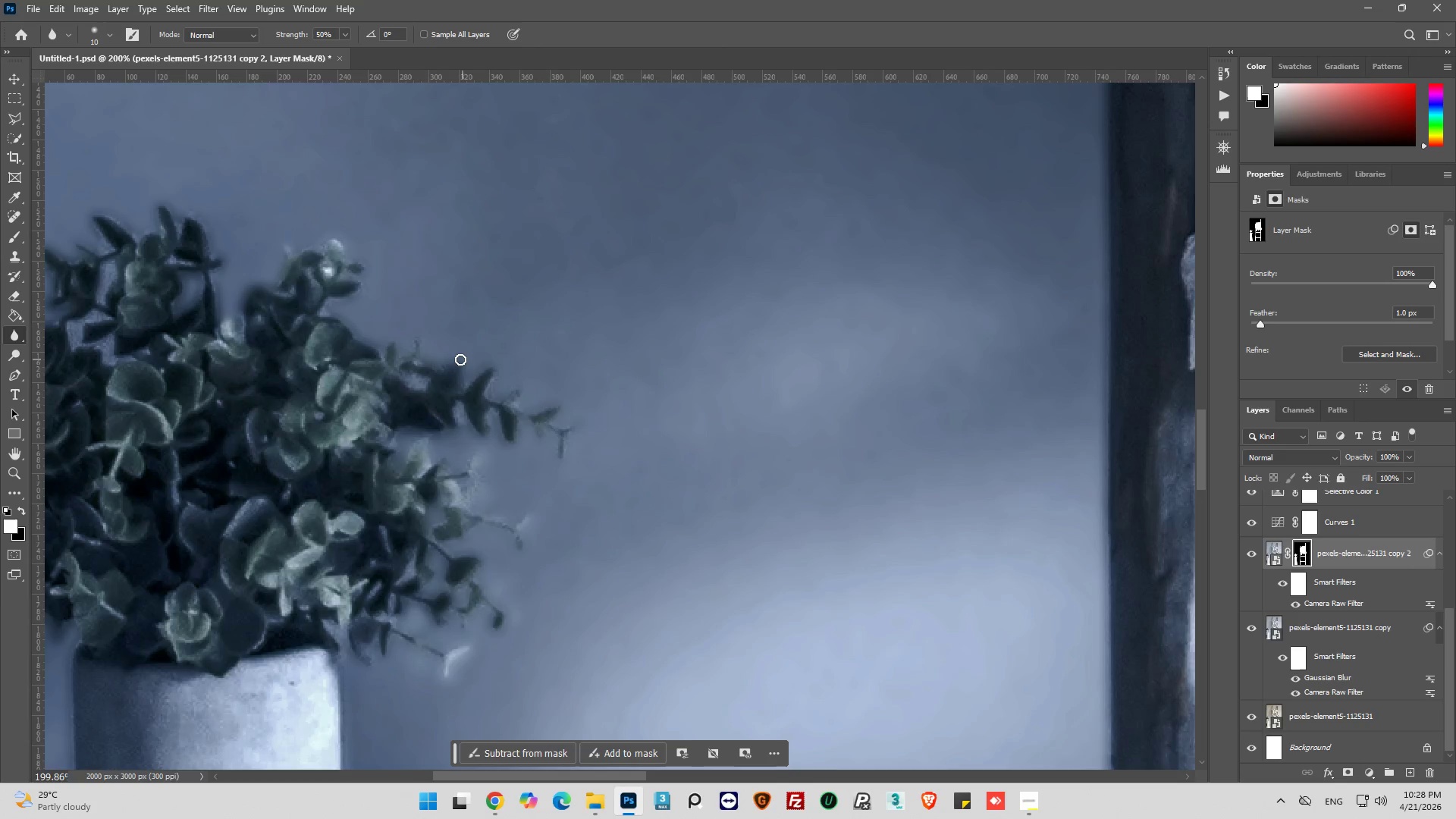 
left_click_drag(start_coordinate=[460, 359], to_coordinate=[436, 376])
 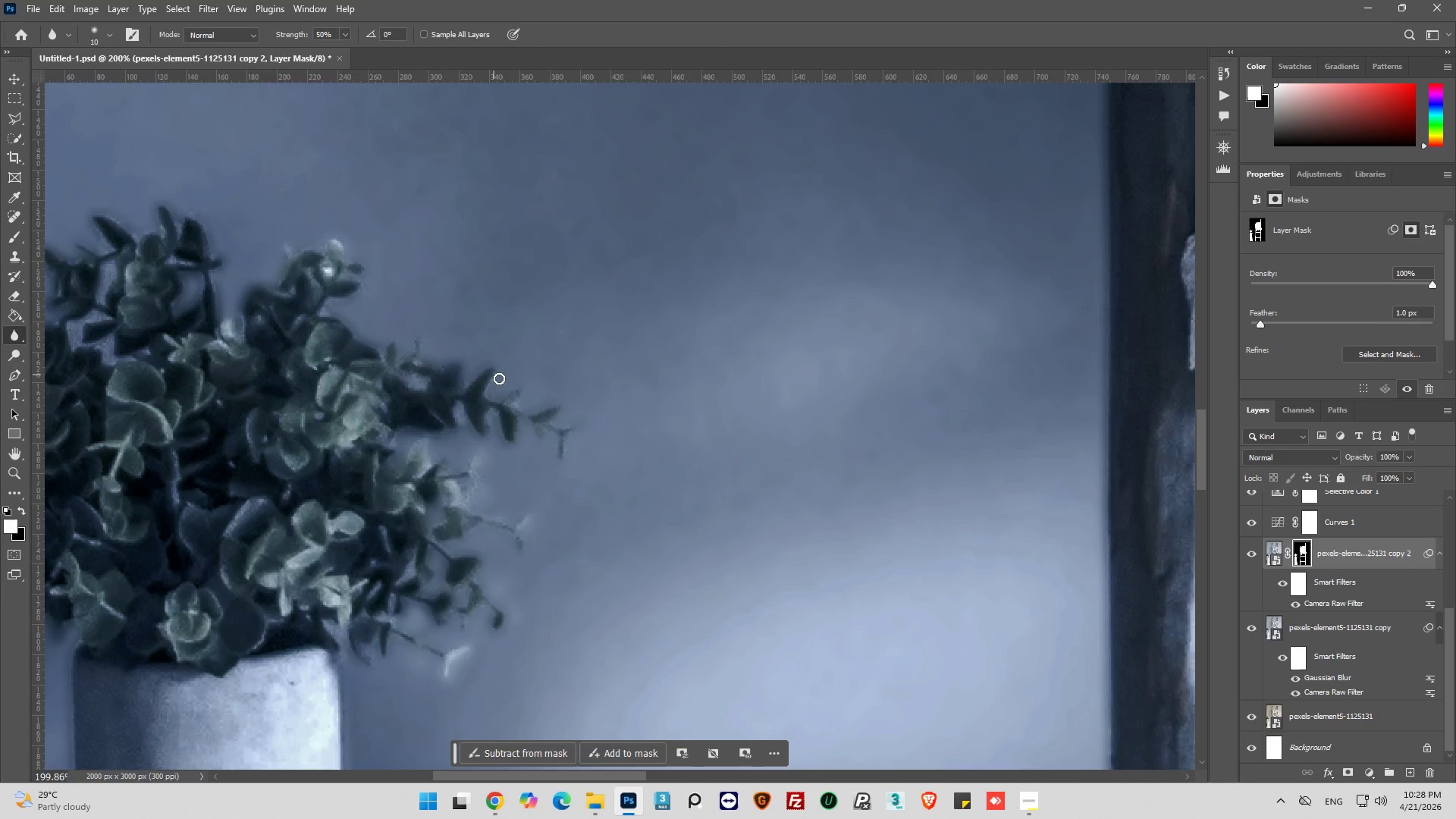 
hold_key(key=AltLeft, duration=0.36)
scroll: coordinate [516, 390], scroll_direction: down, amount: 4.0
 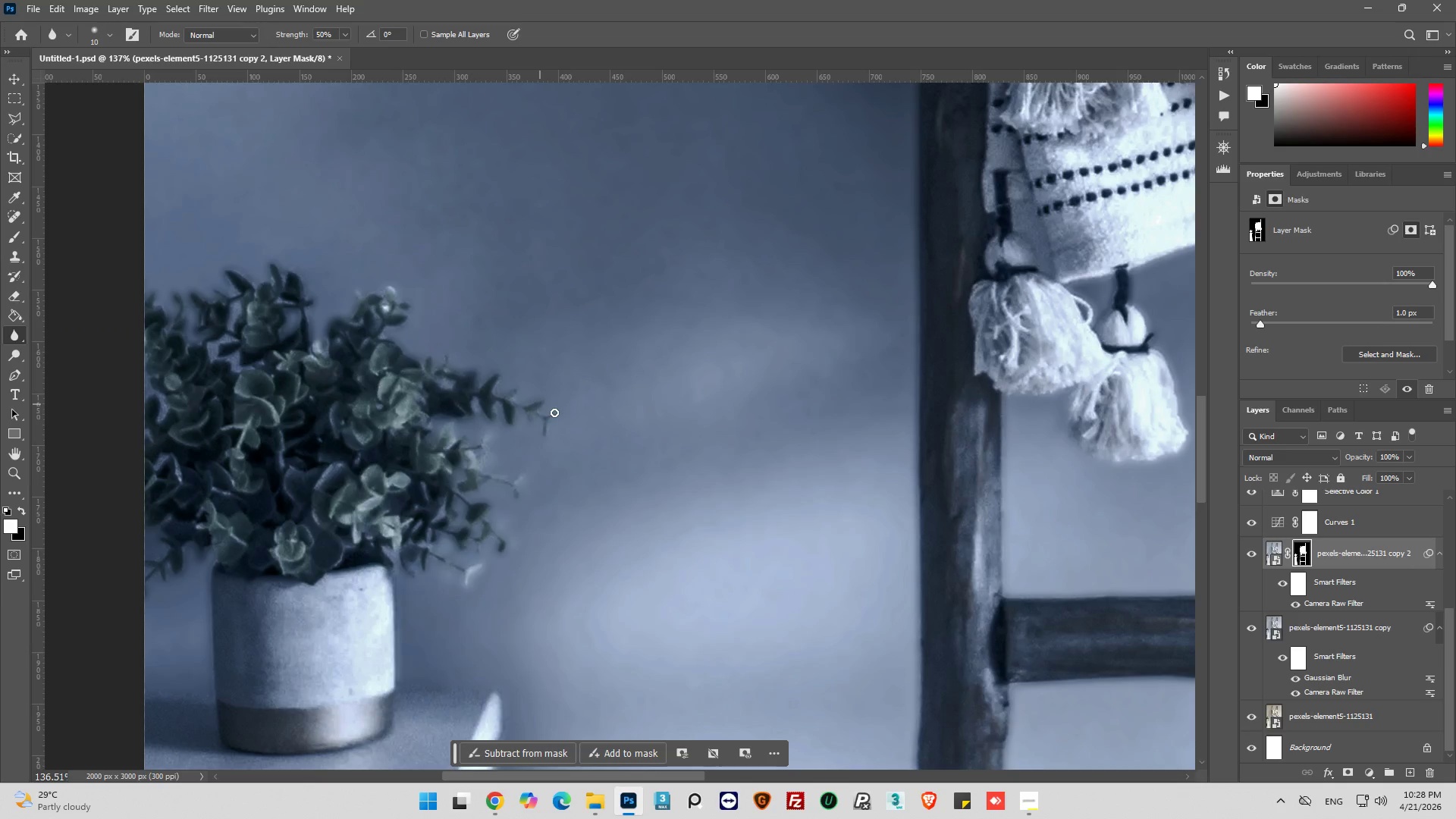 
hold_key(key=AltLeft, duration=1.09)
scroll: coordinate [566, 419], scroll_direction: up, amount: 1.0
 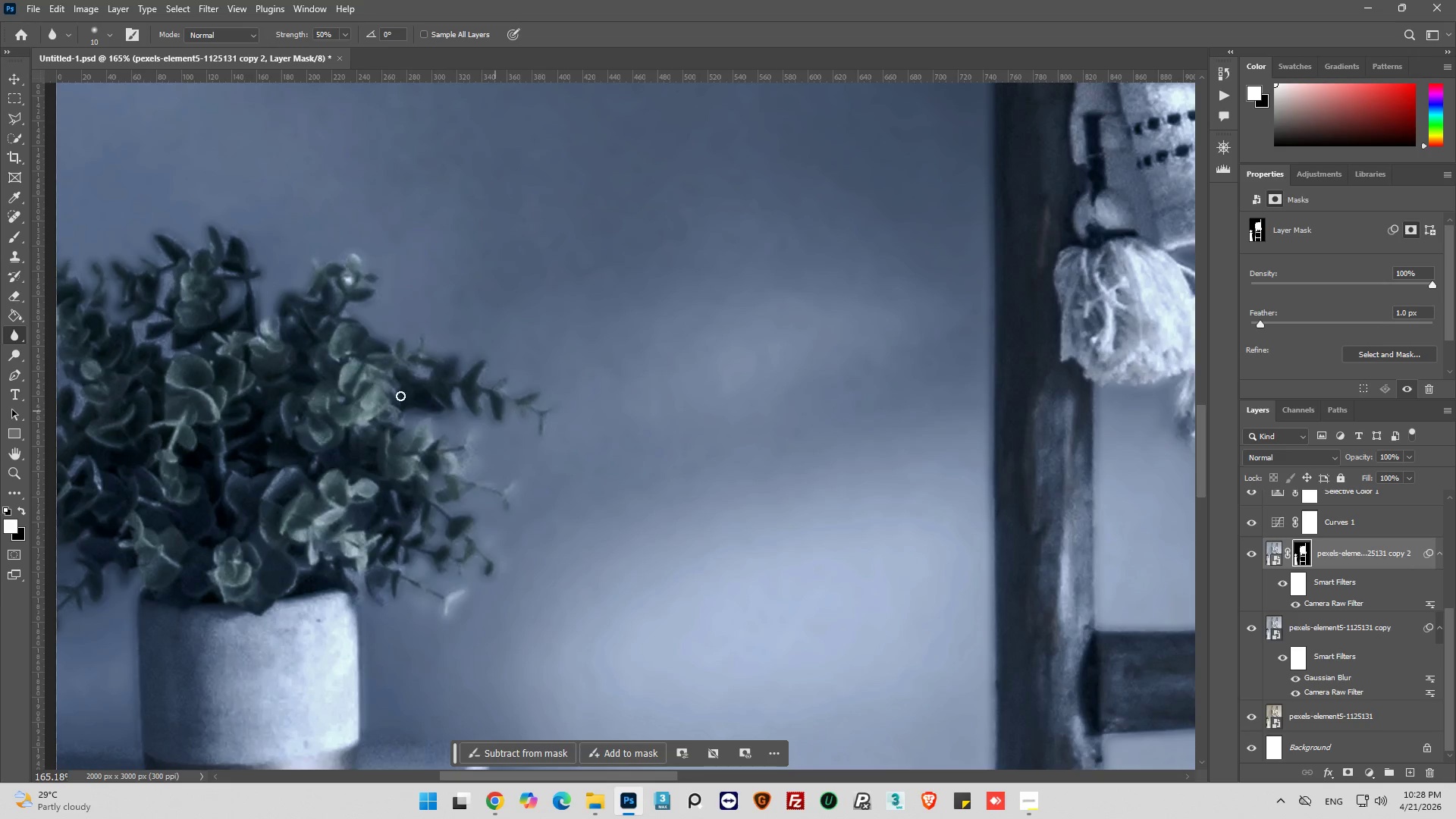 
scroll: coordinate [1323, 691], scroll_direction: down, amount: 2.0
 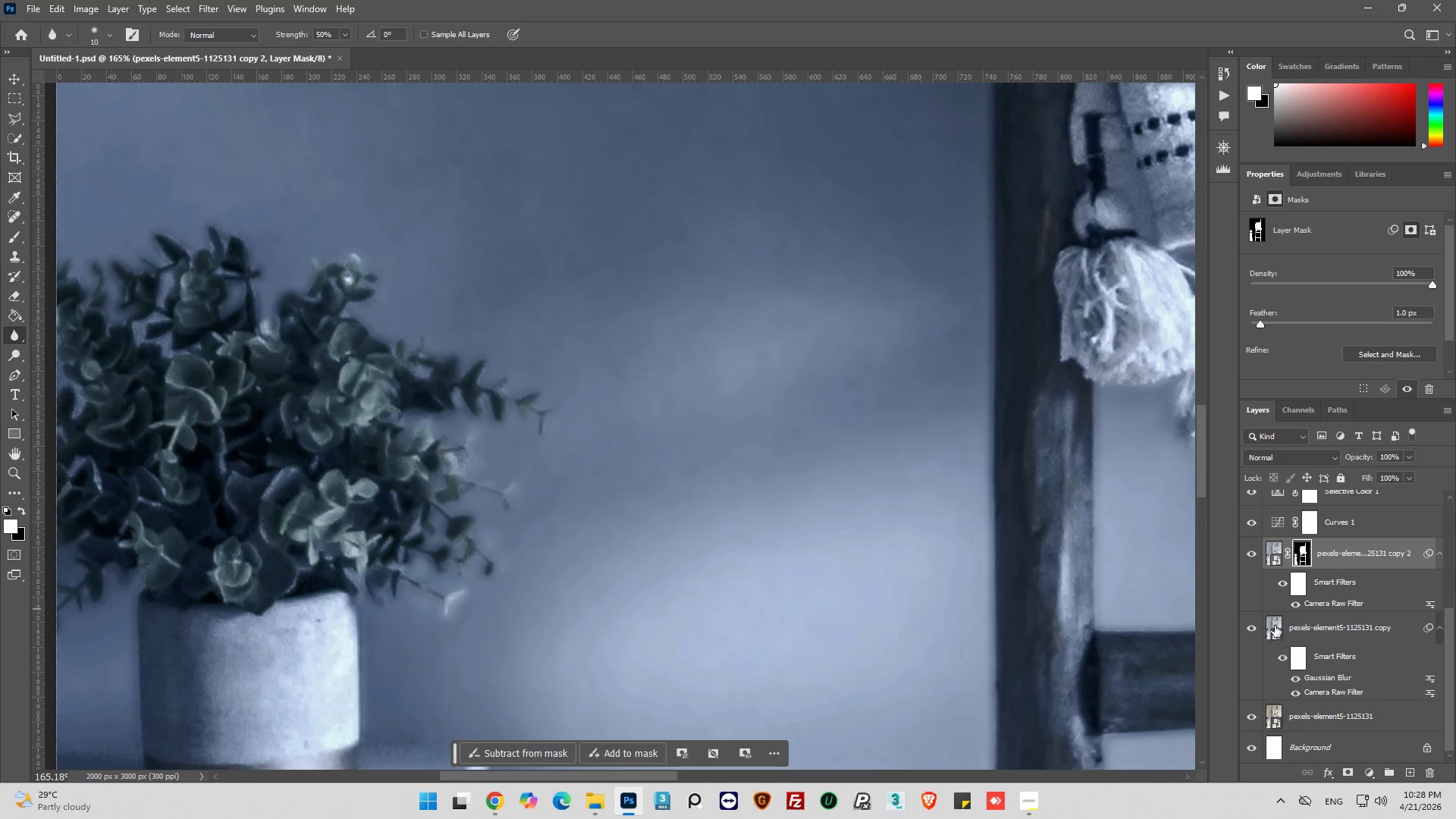 
left_click([1269, 620])
 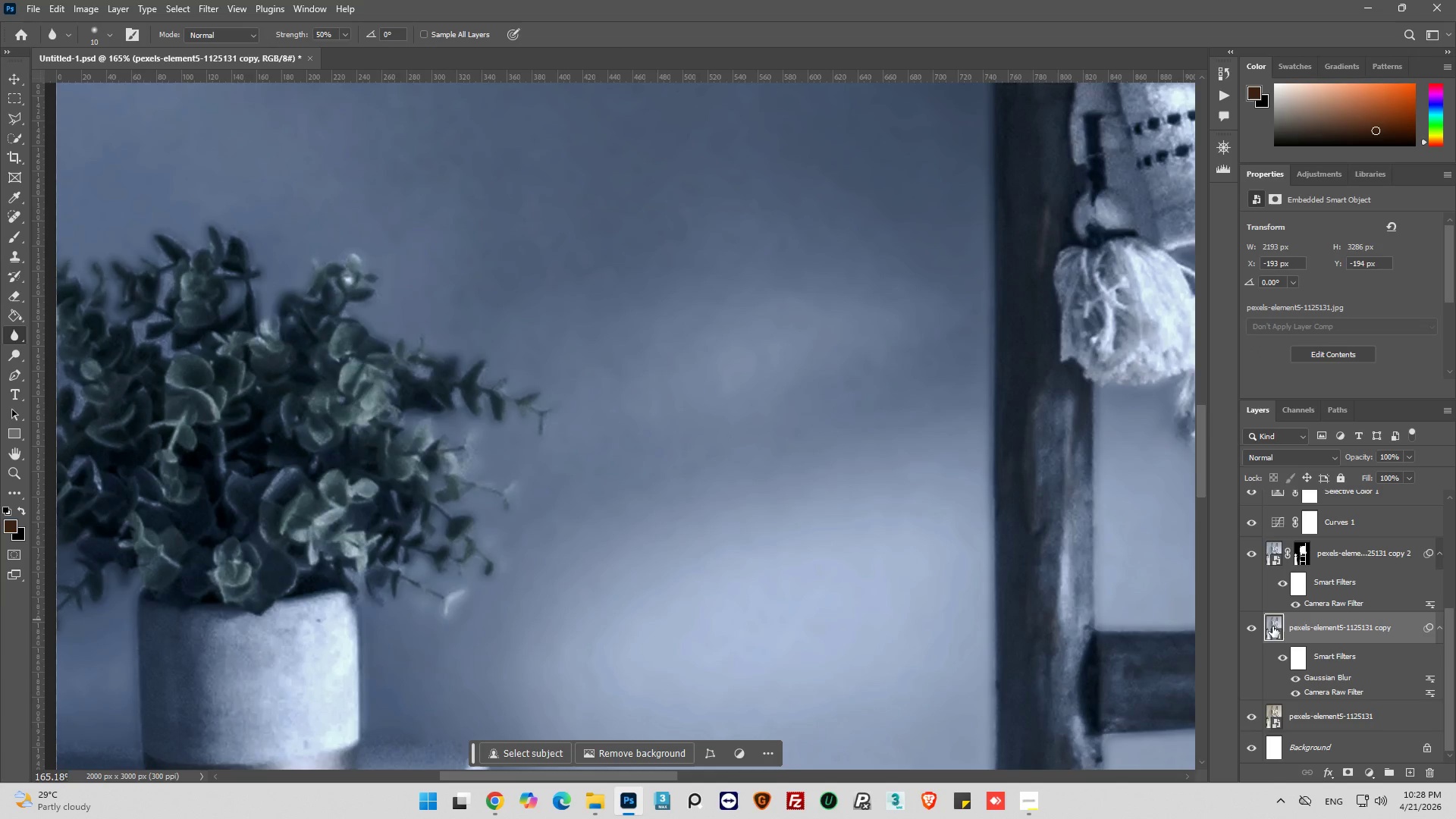 
key(Control+ControlLeft)
 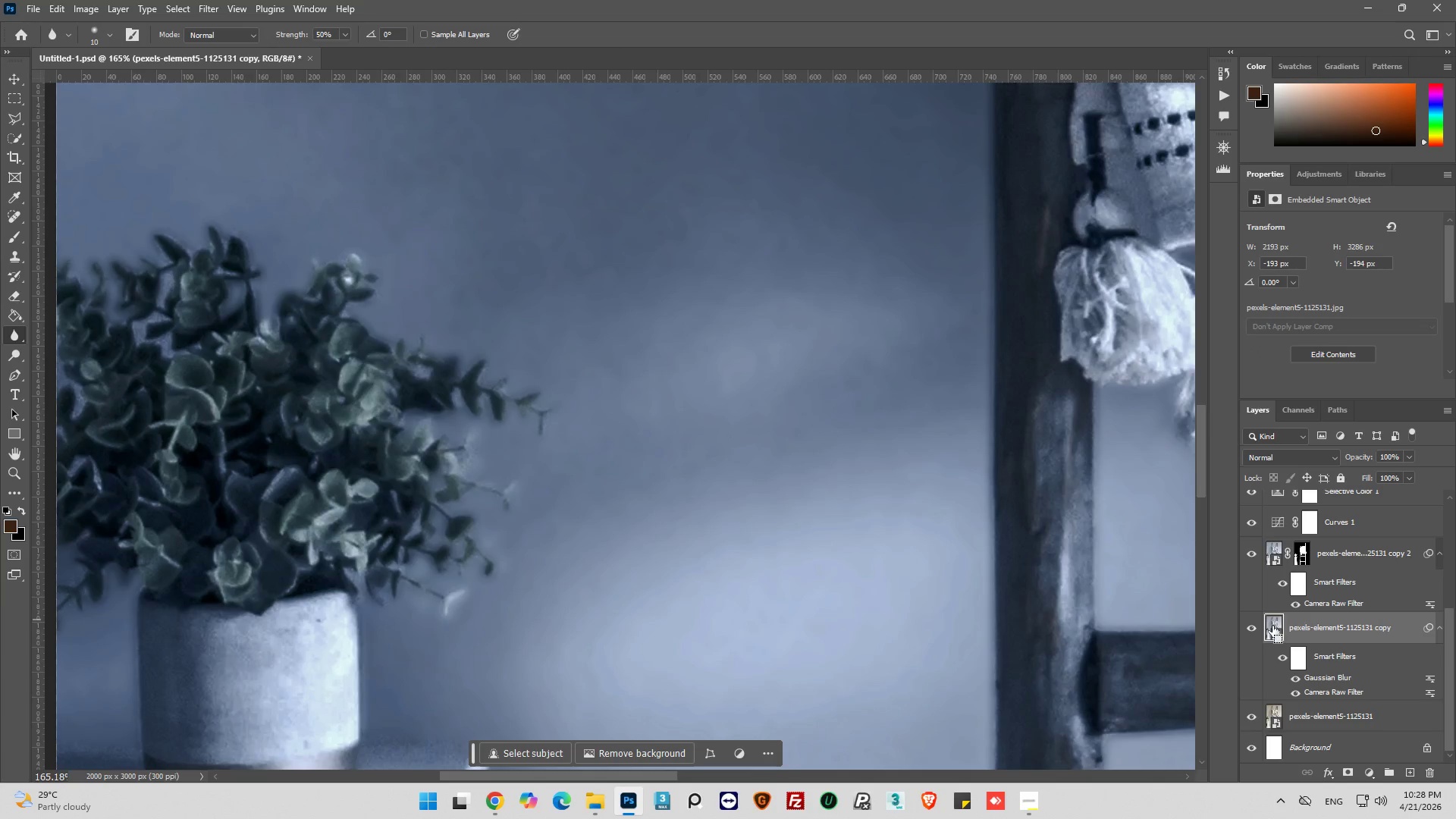 
hold_key(key=ControlLeft, duration=0.48)
 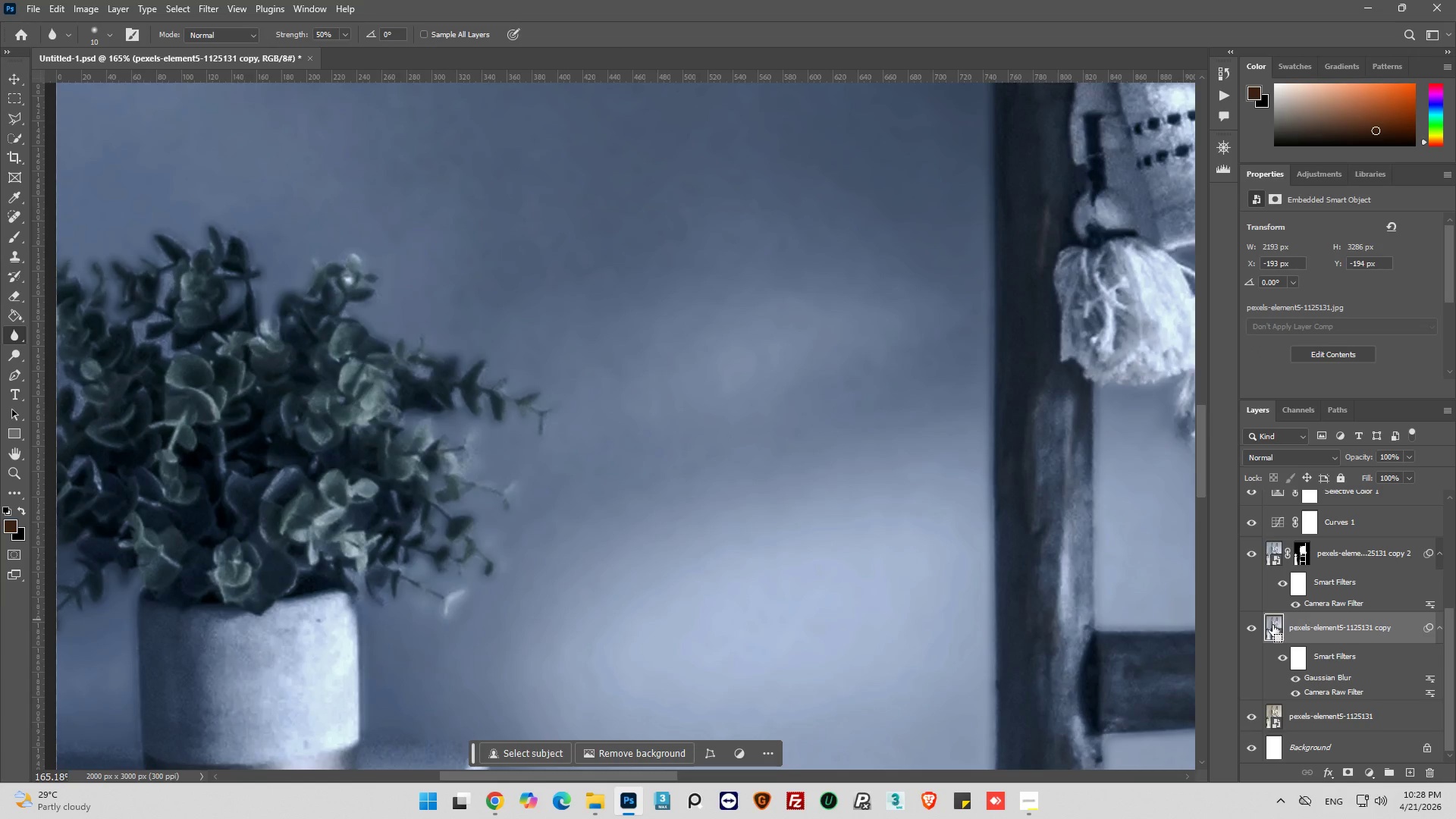 
key(Control+ControlLeft)
 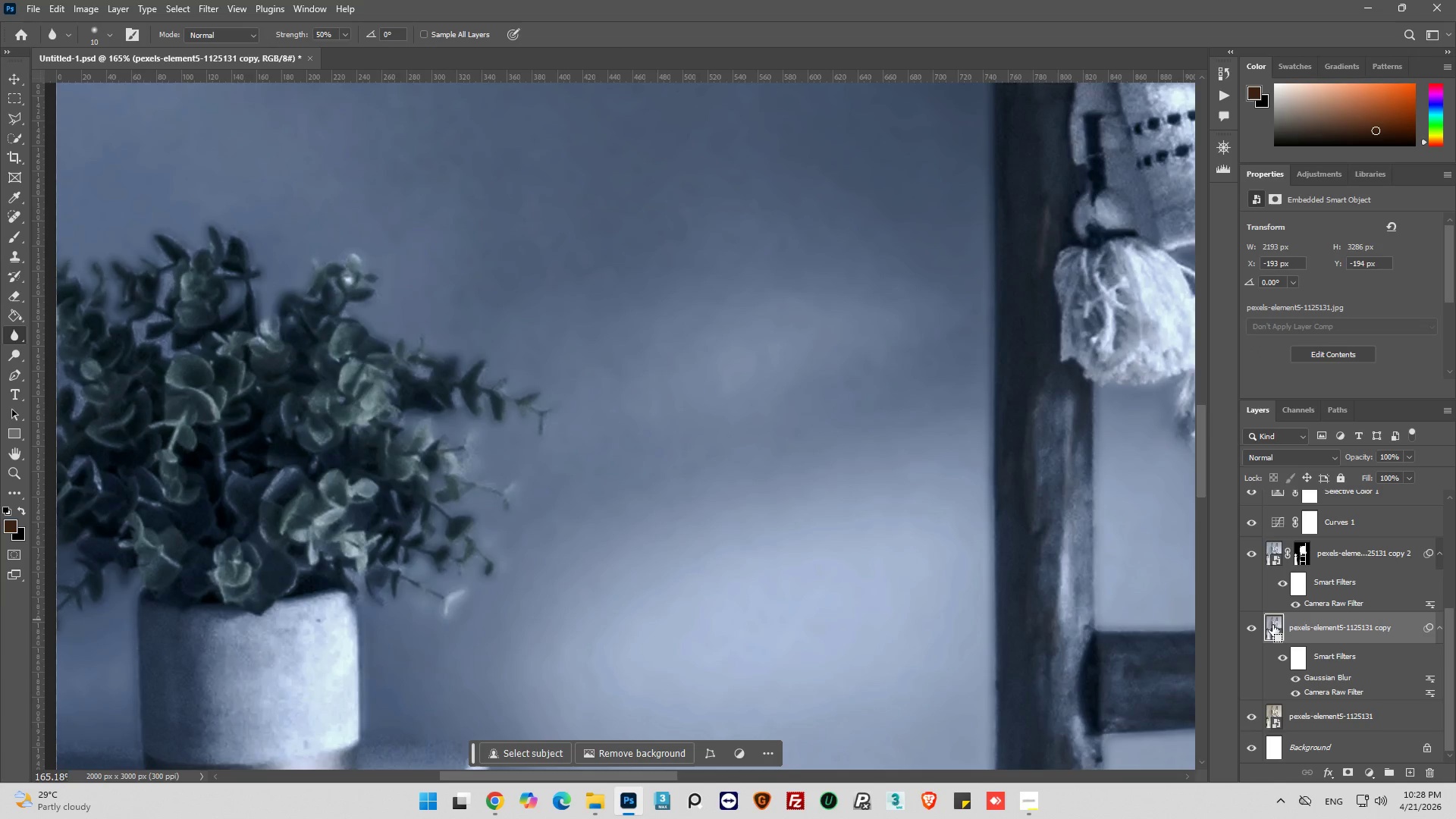 
key(Meta+MetaLeft)
 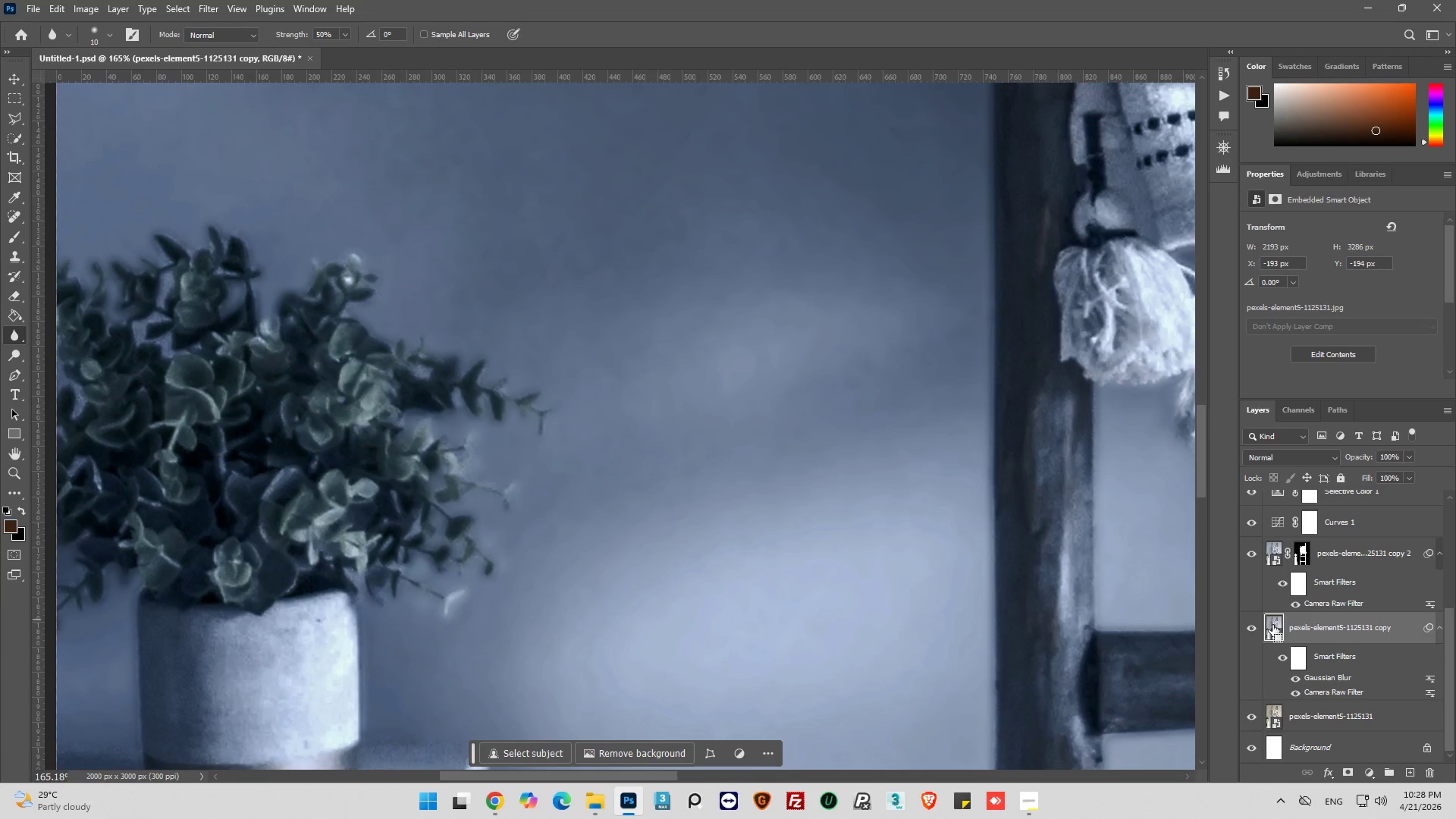 
key(Control+Meta+ControlLeft)
 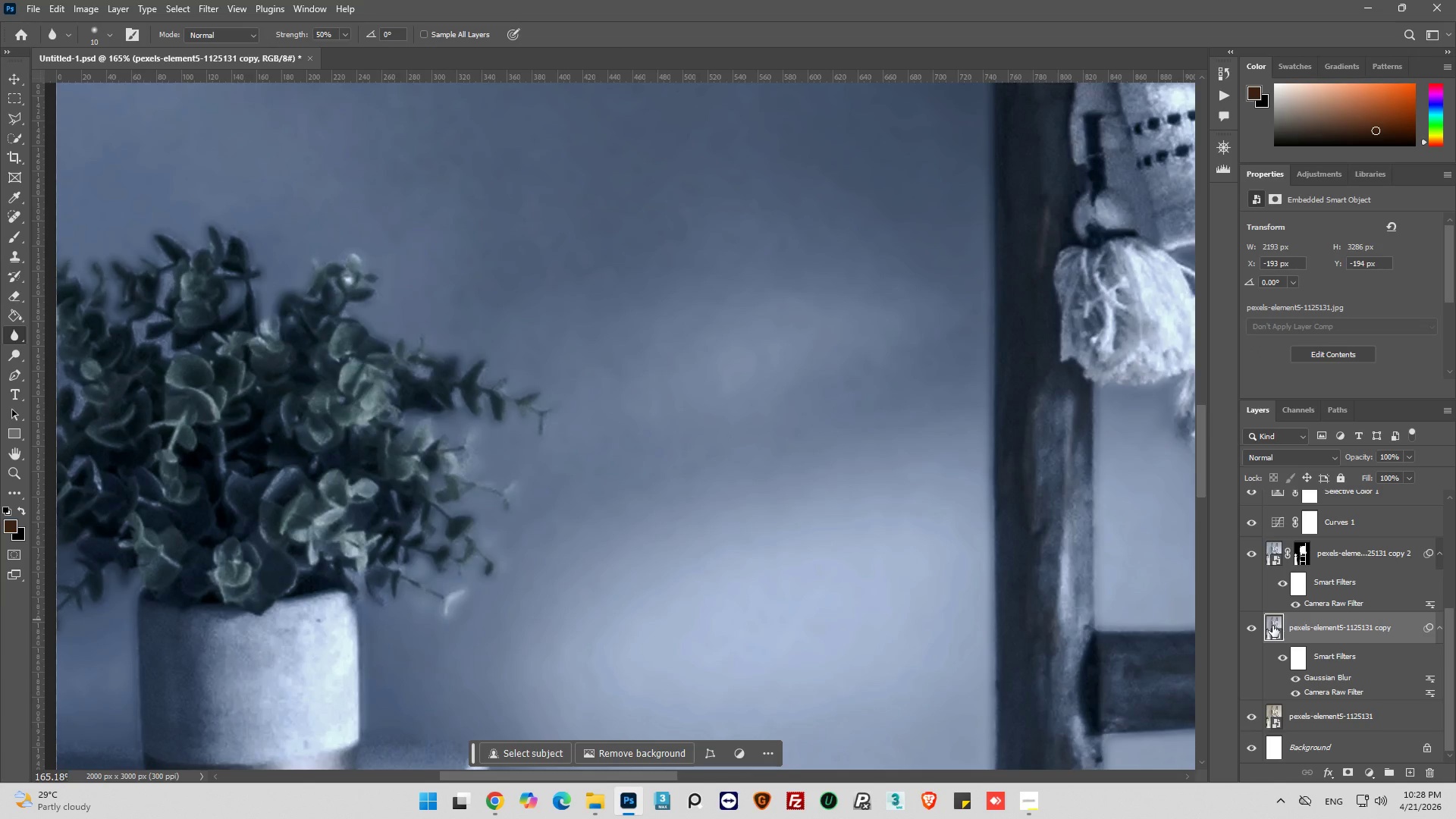 
key(Control+J)
 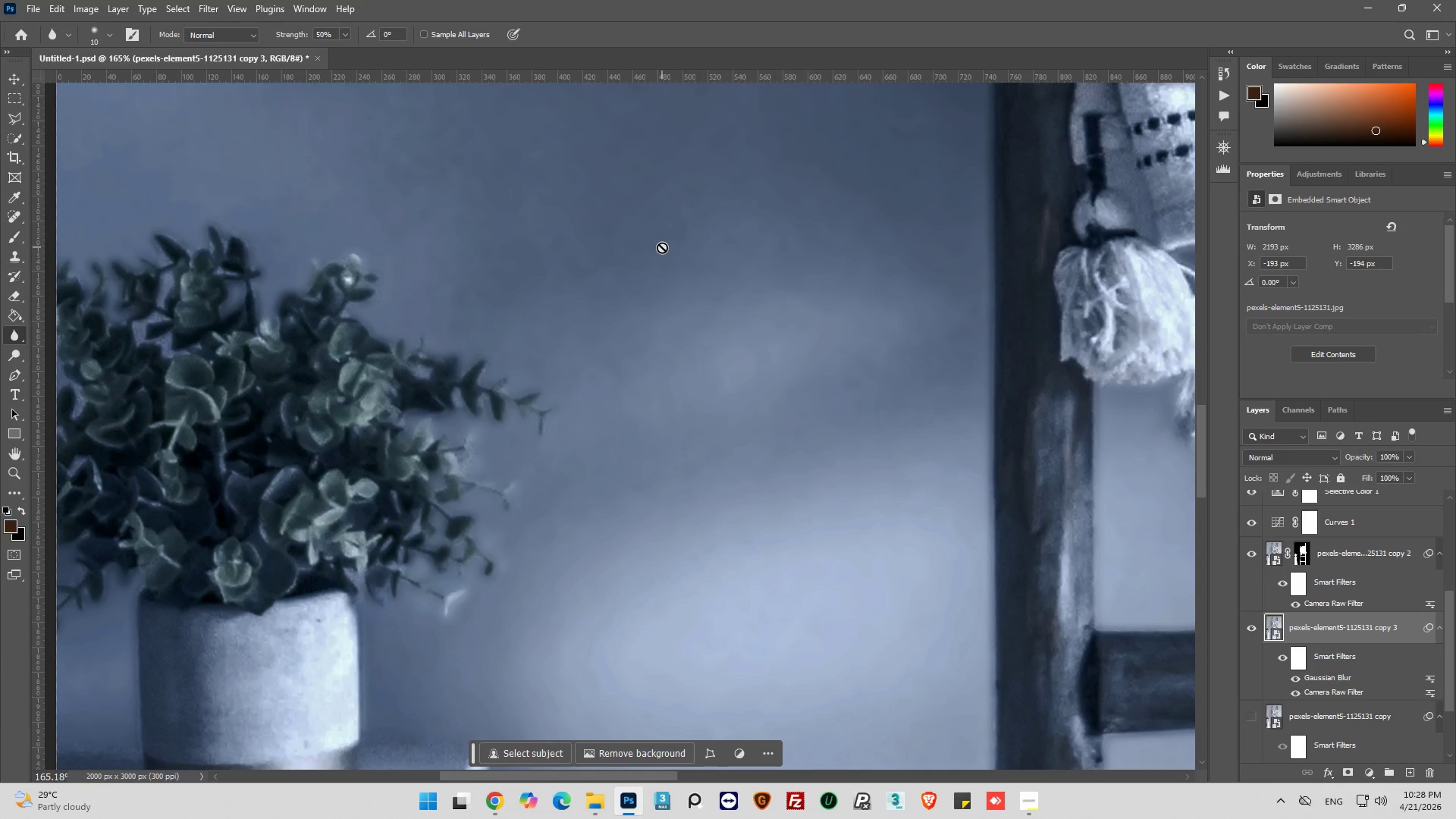 
wait(9.84)
 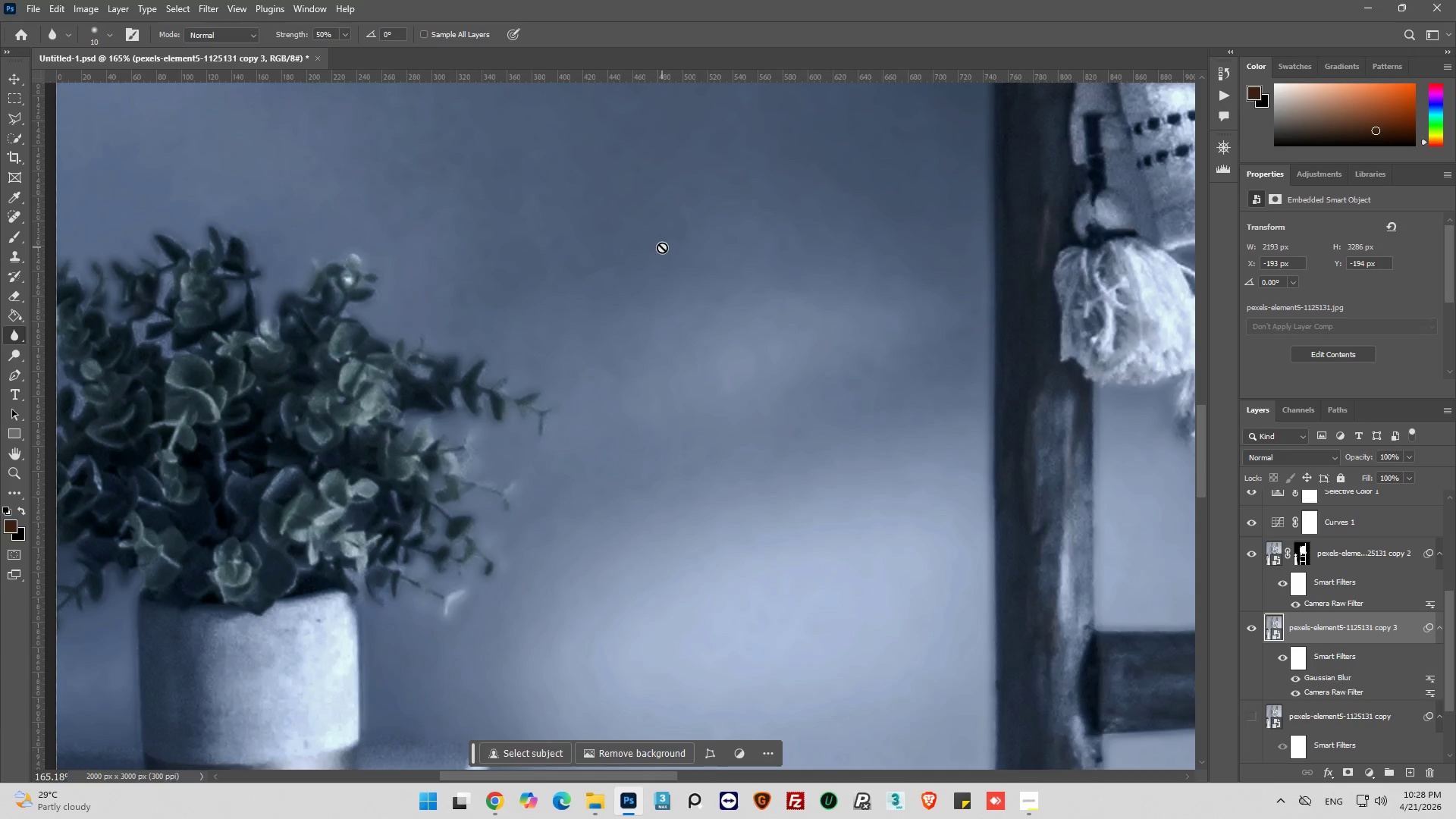 
left_click([12, 258])
 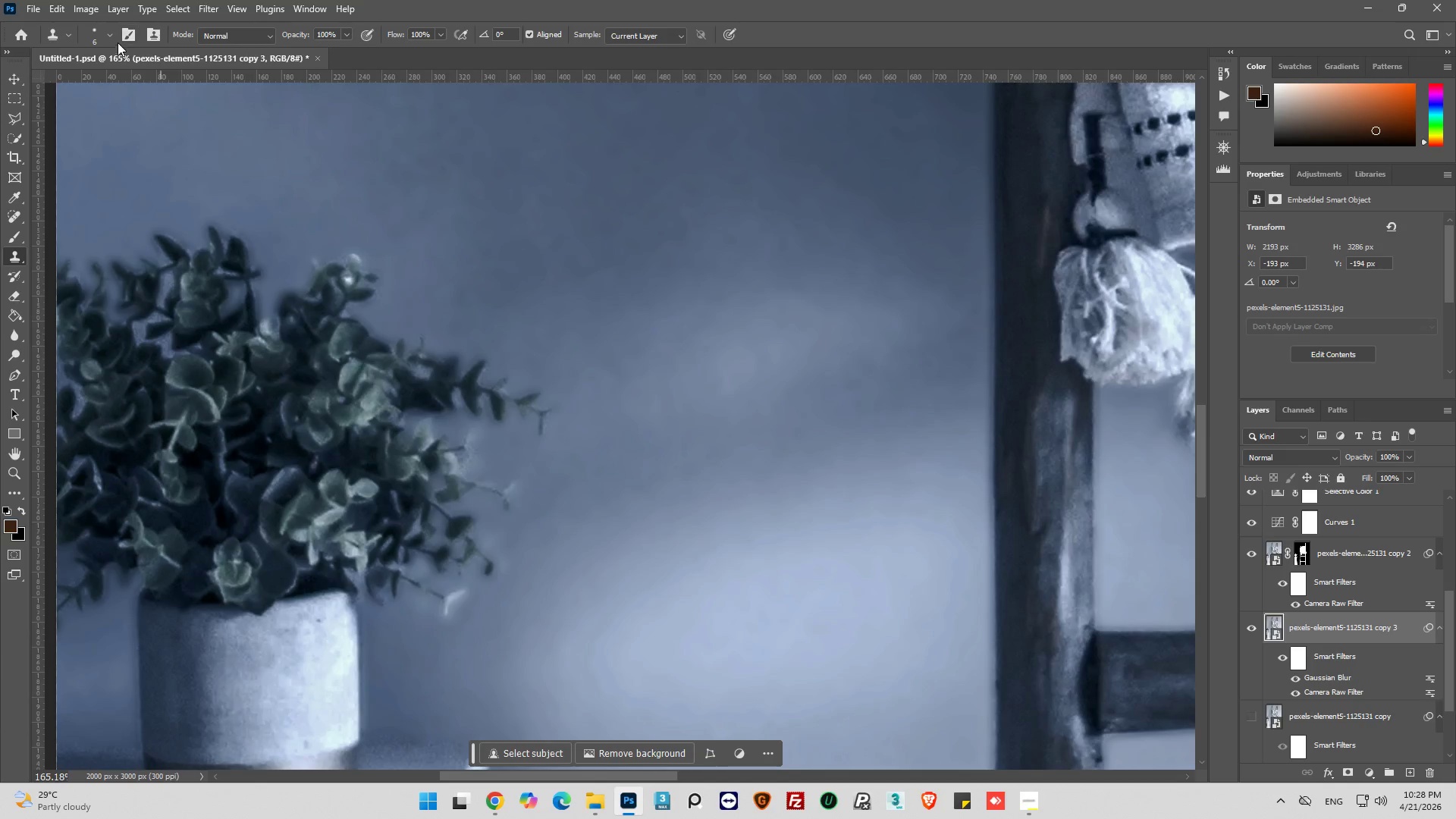 
left_click([108, 36])
 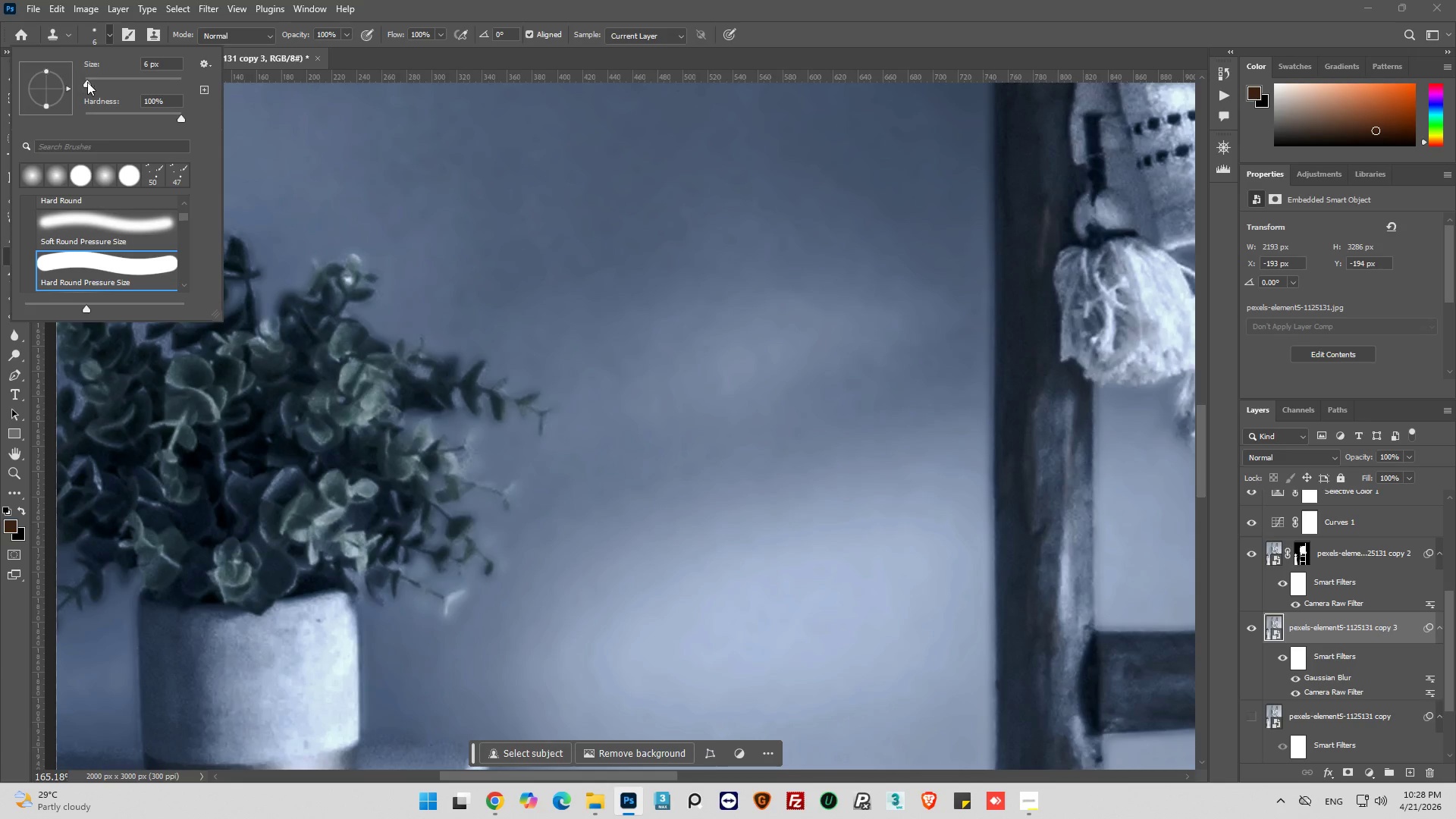 
left_click_drag(start_coordinate=[89, 83], to_coordinate=[95, 84])
 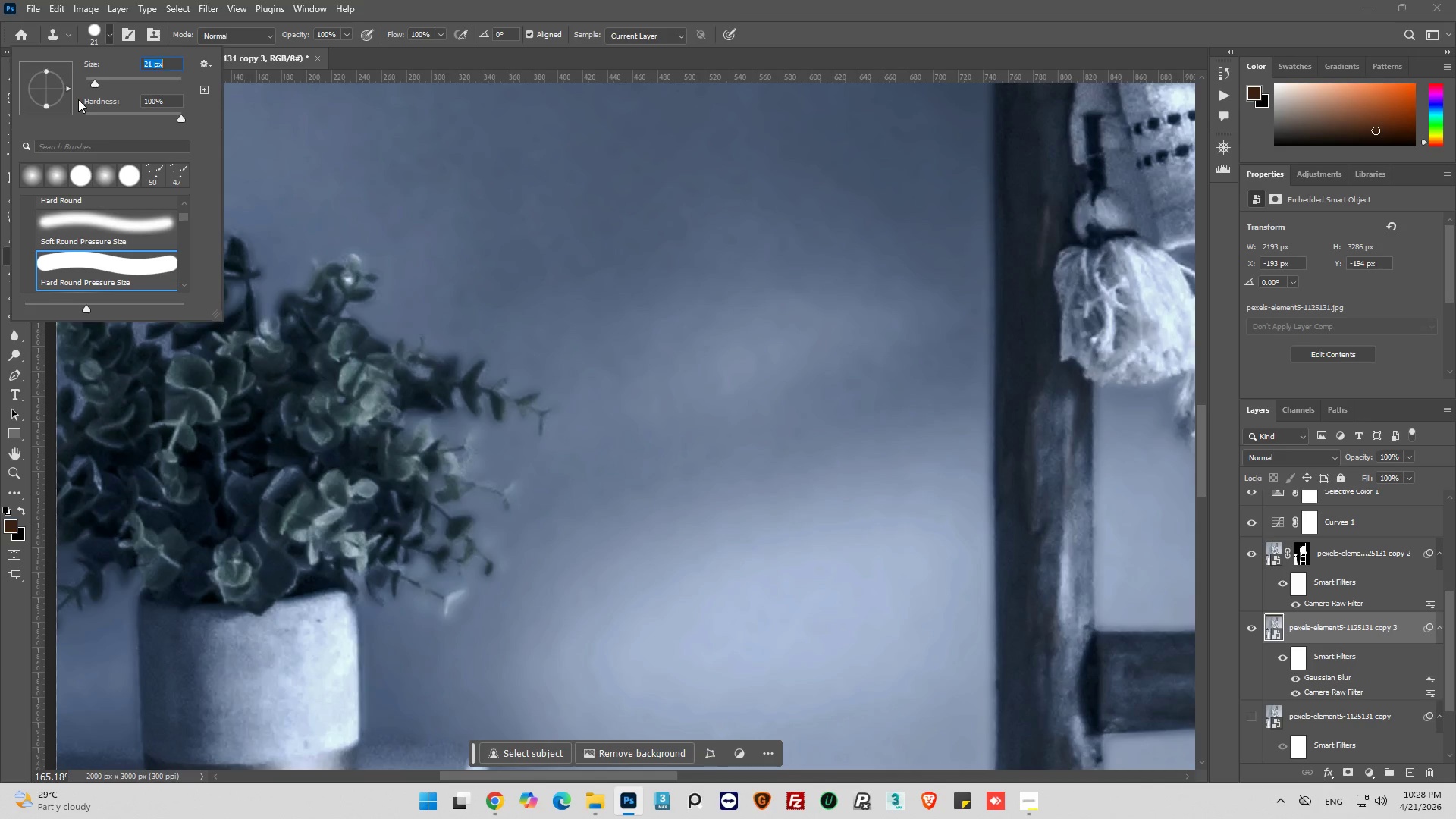 
wait(8.14)
 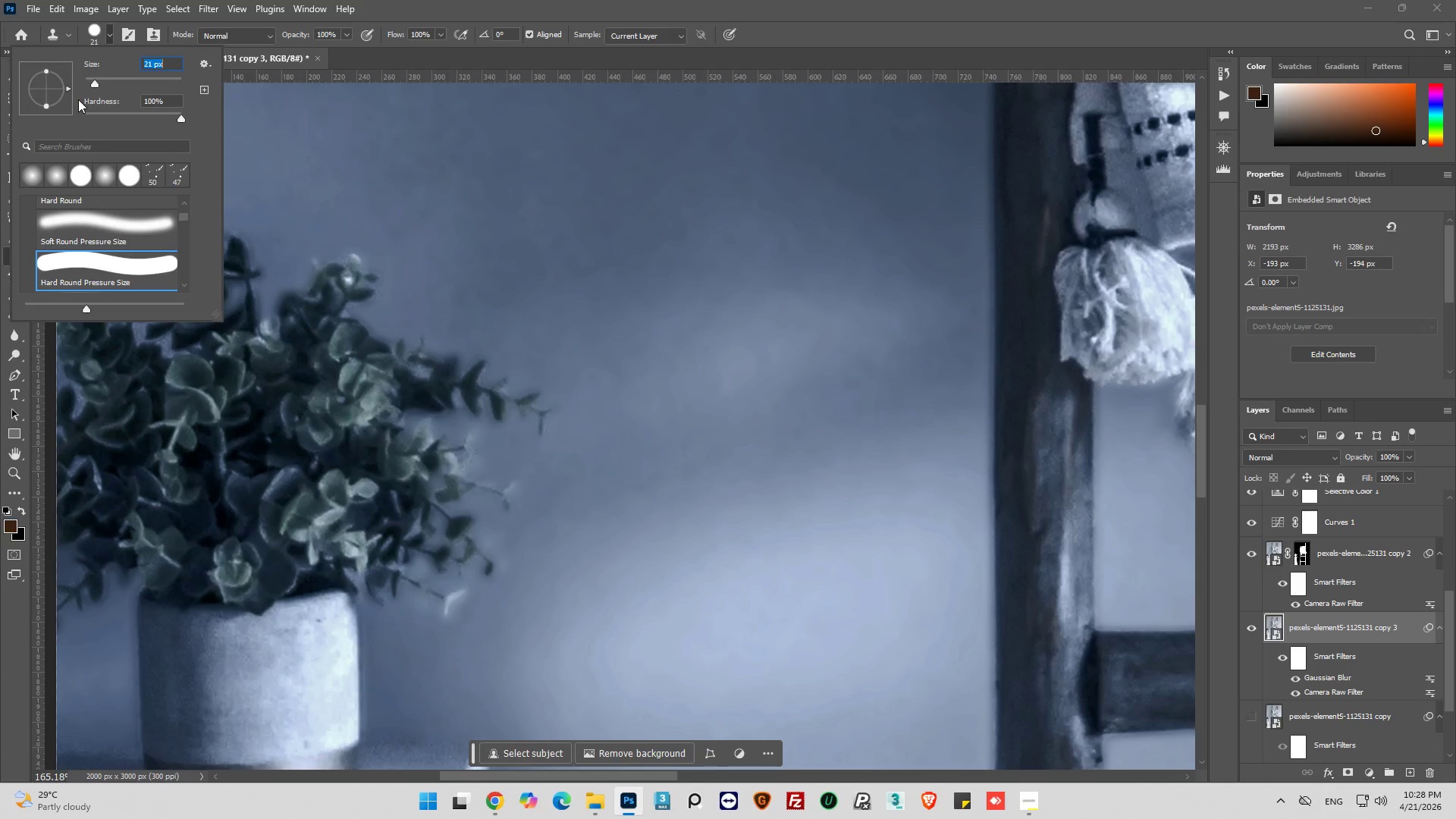 
key(Alt+AltLeft)
 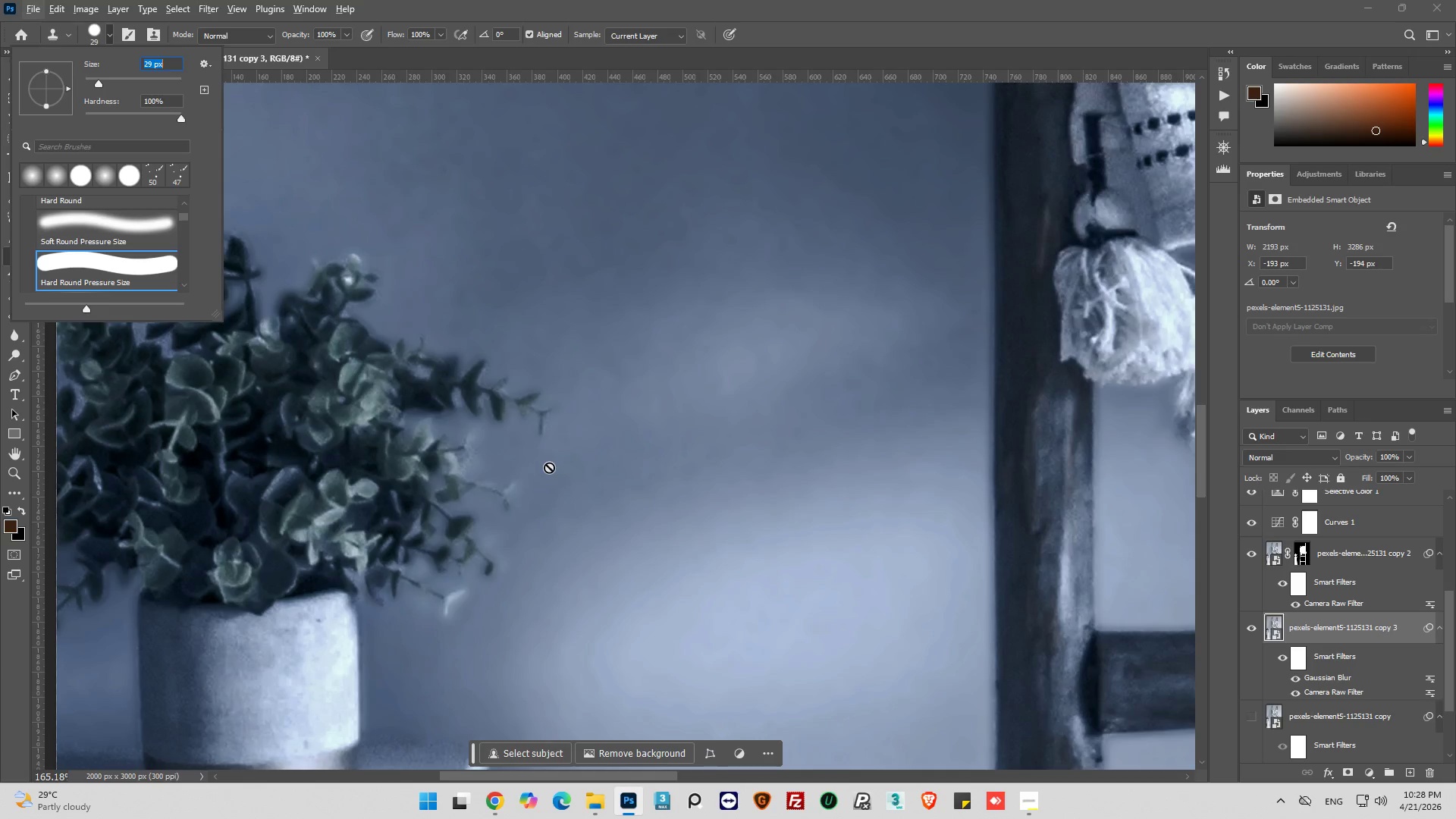 
left_click([549, 467])
 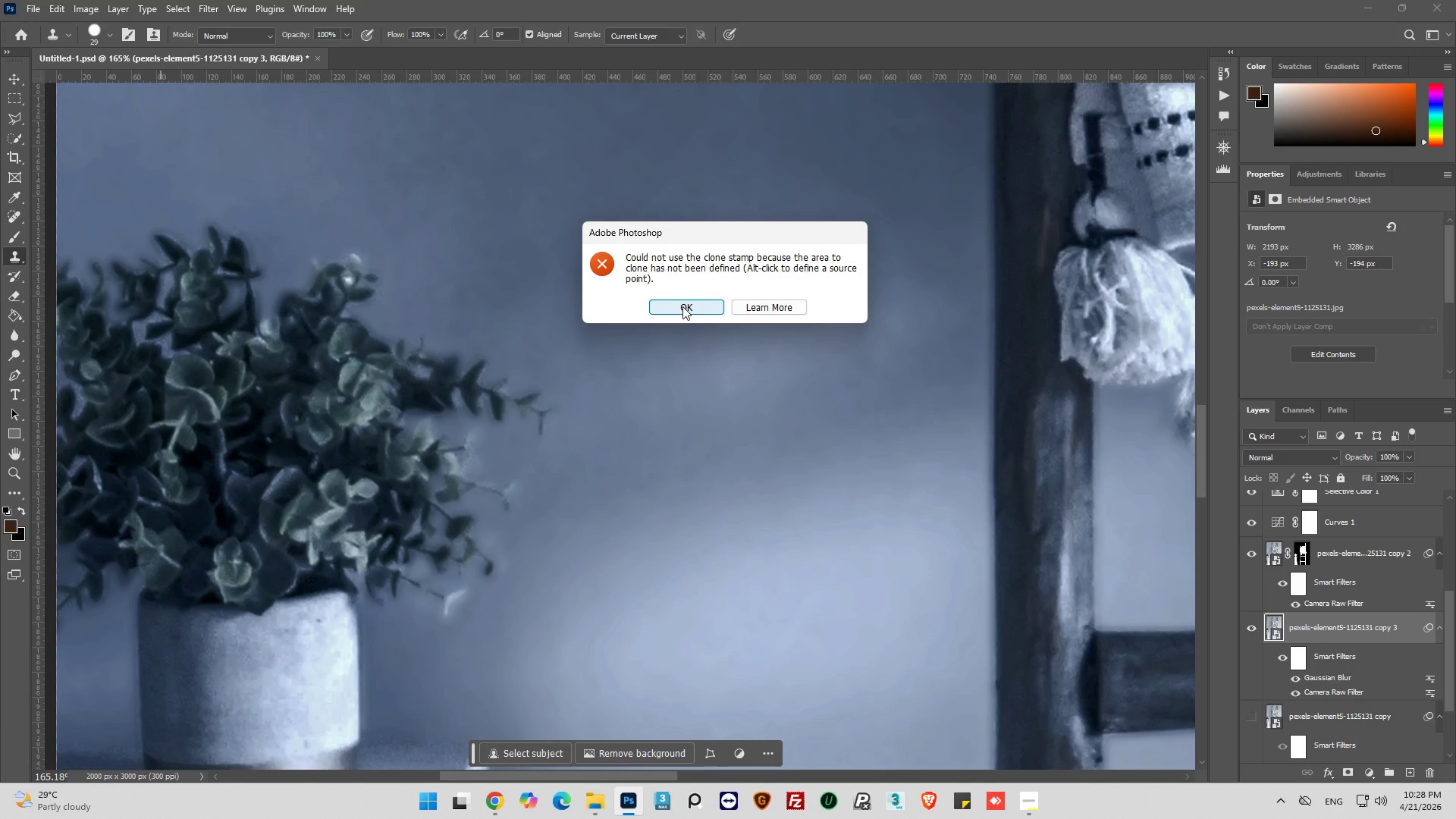 
wait(5.51)
 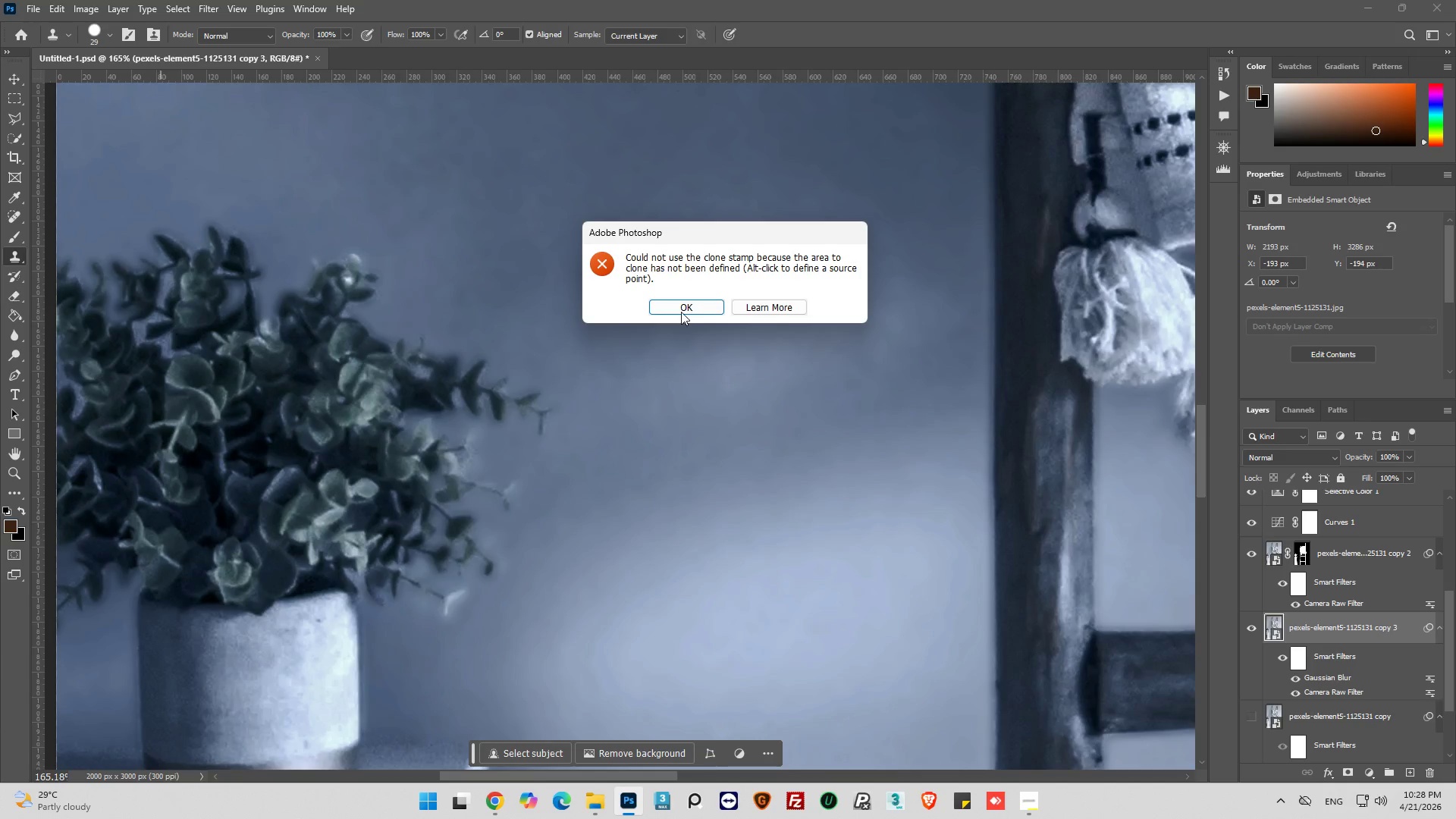 
left_click([682, 306])
 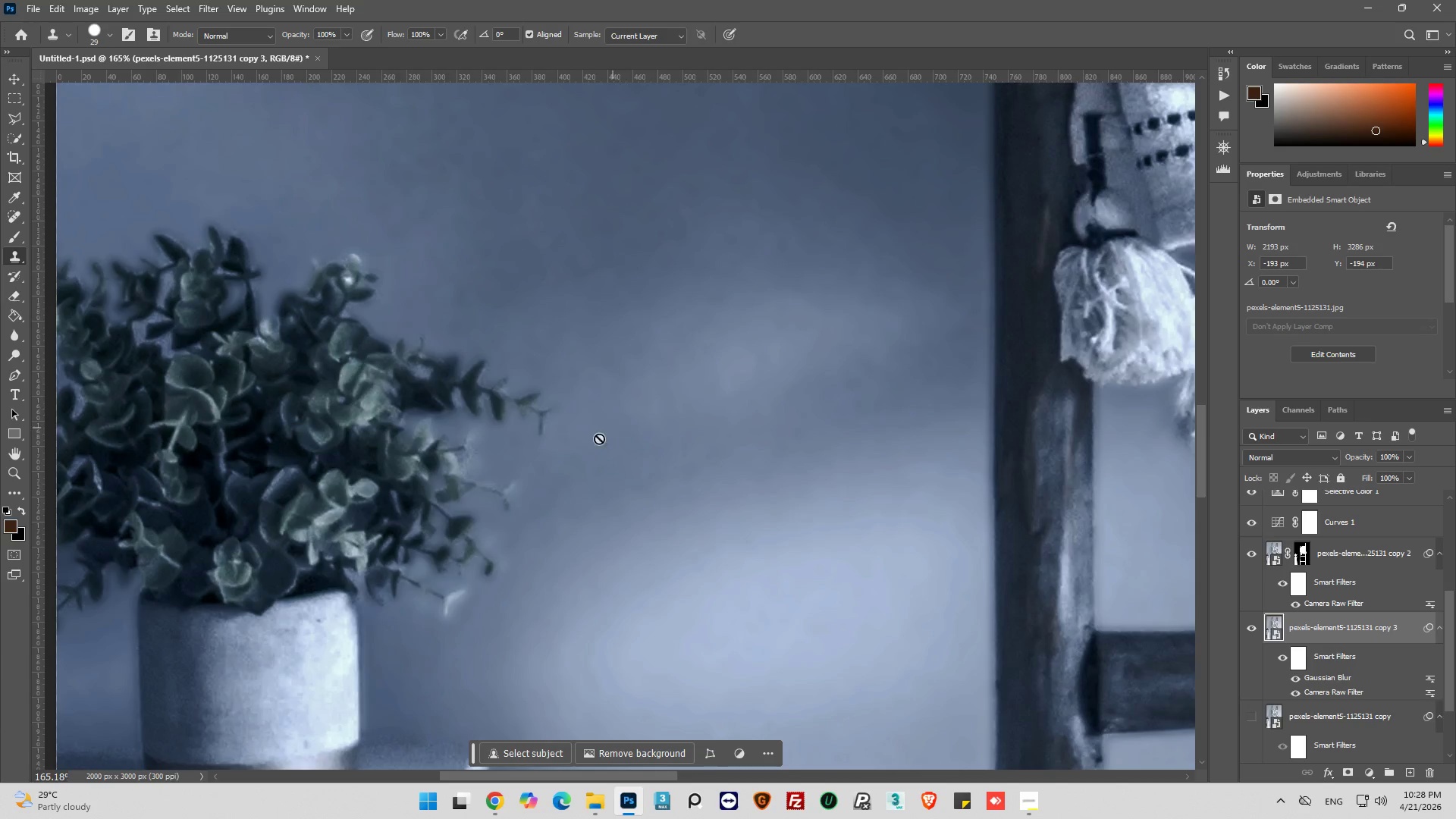 
hold_key(key=AltLeft, duration=0.38)
 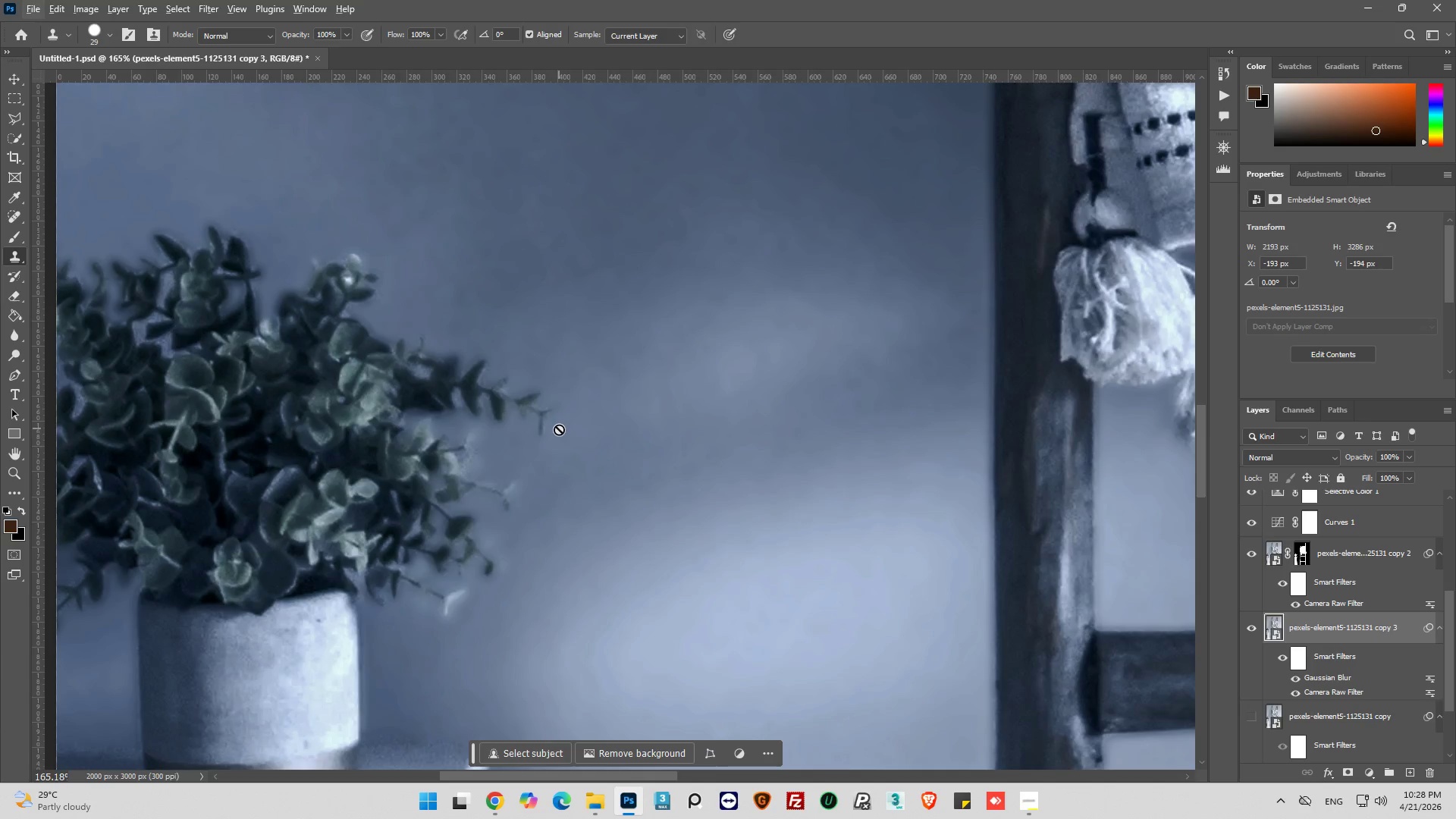 
hold_key(key=AltLeft, duration=0.84)
left_click([556, 438])
 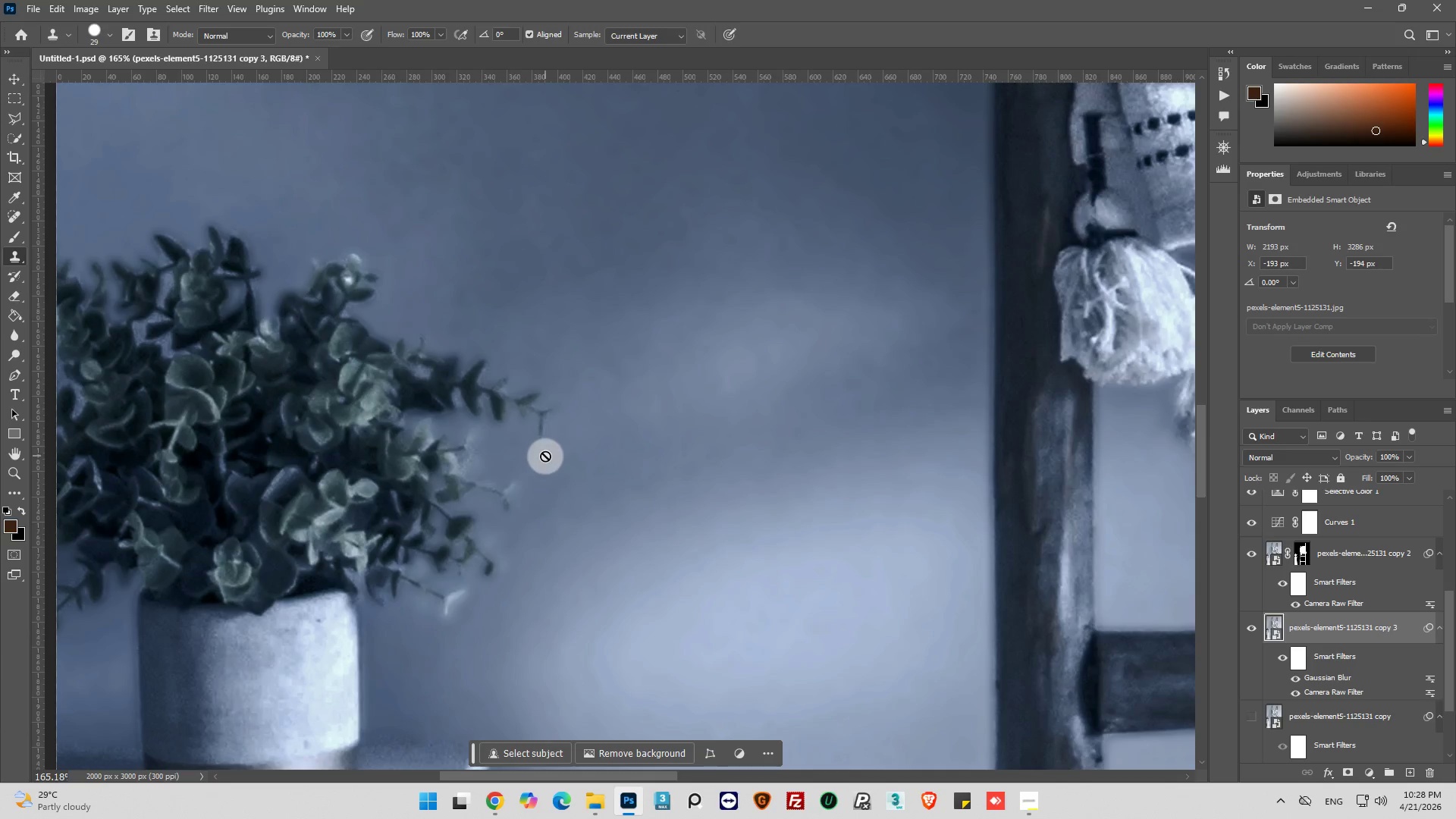 
left_click_drag(start_coordinate=[541, 444], to_coordinate=[553, 408])
 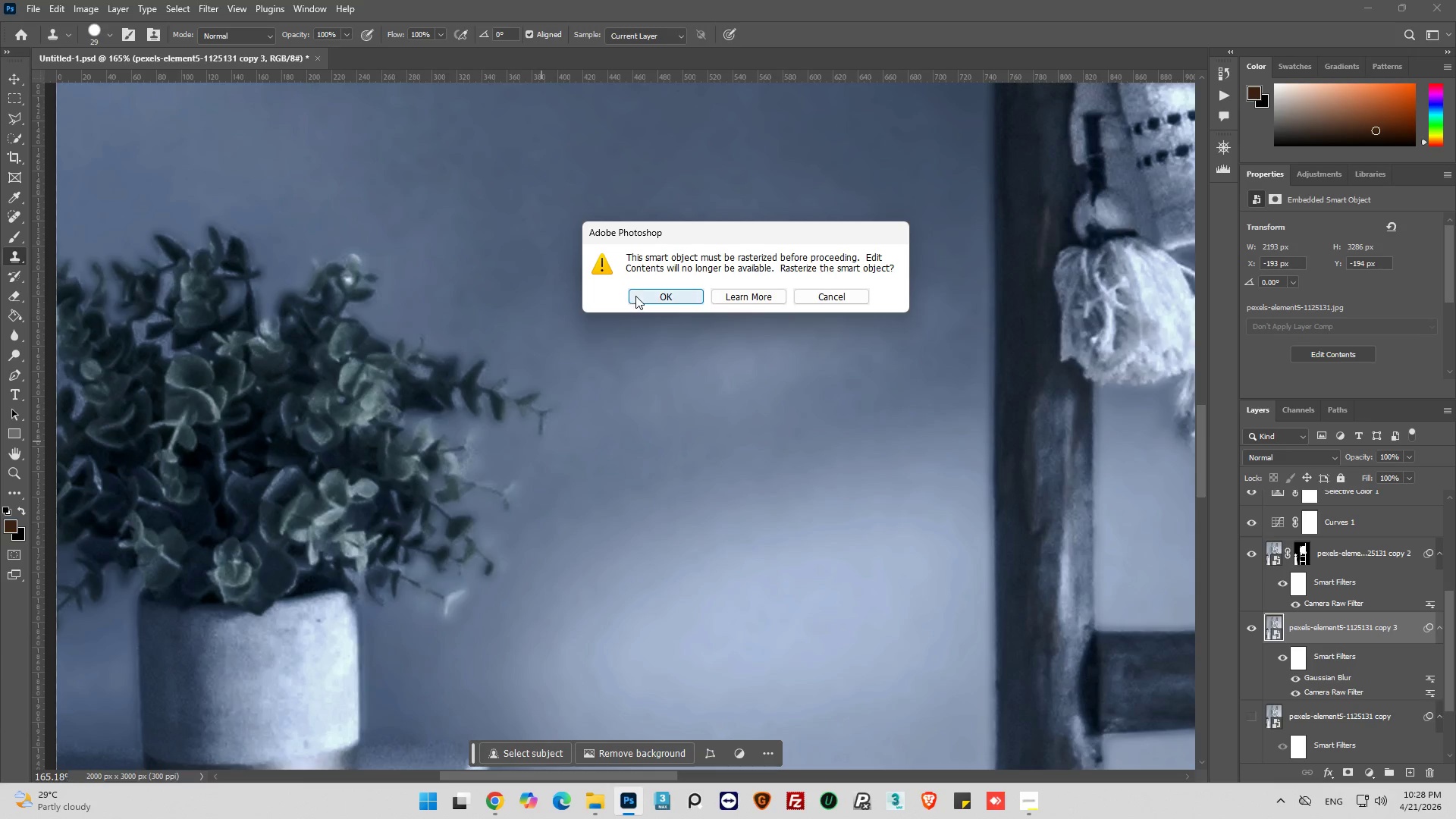 
left_click_drag(start_coordinate=[638, 294], to_coordinate=[633, 302])
 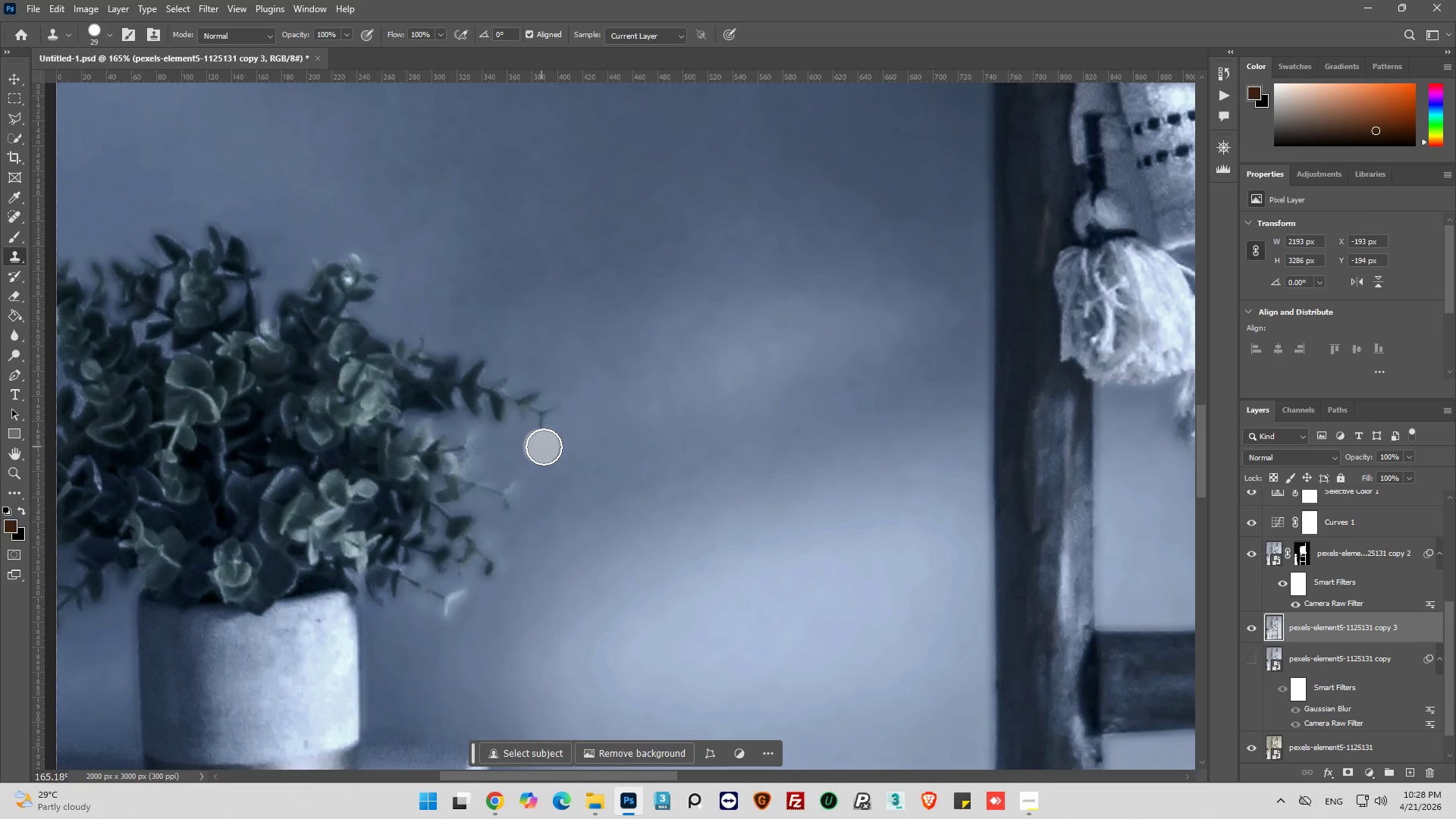 
hold_key(key=AltLeft, duration=0.77)
left_click([566, 445])
 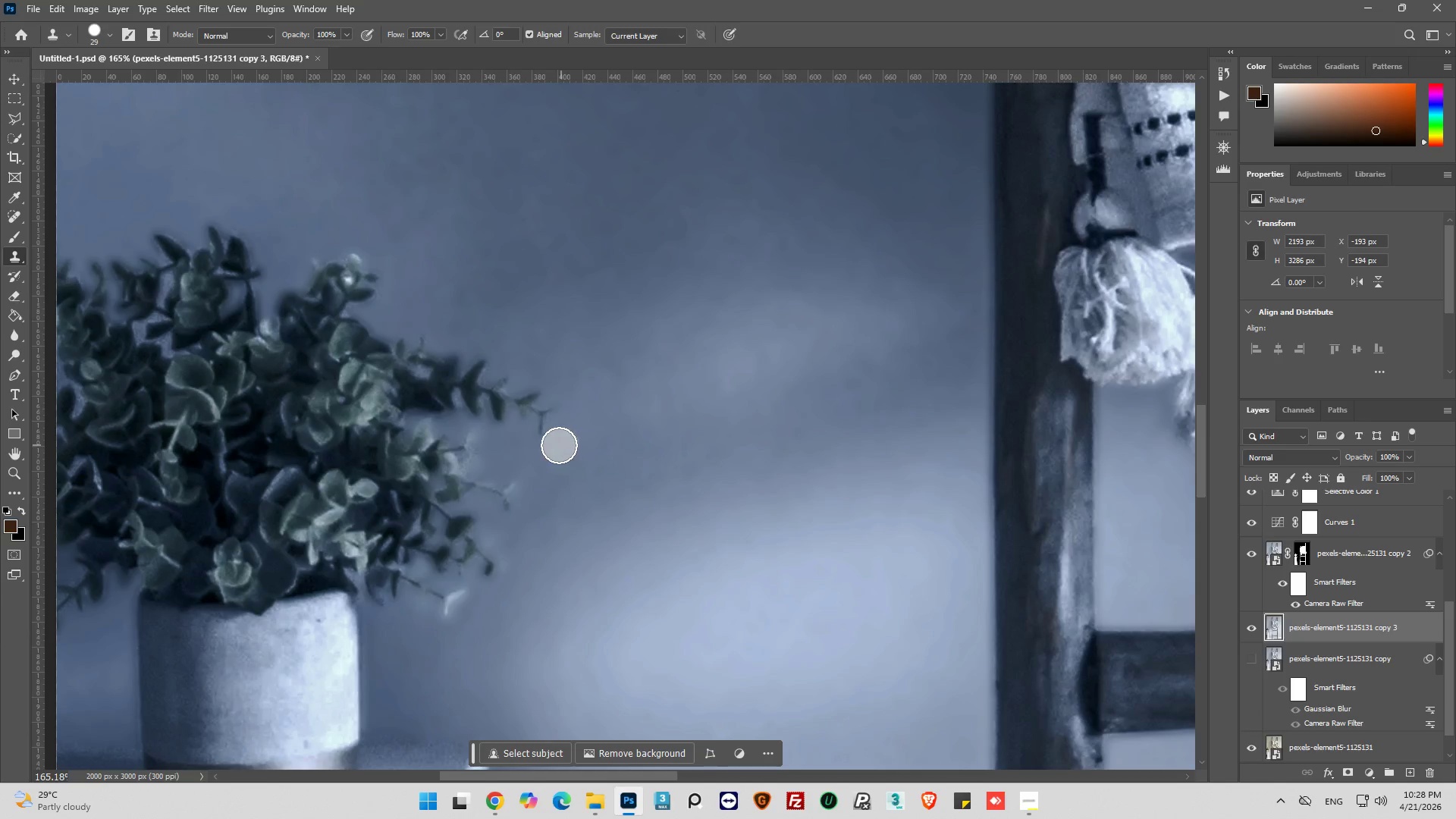 
left_click_drag(start_coordinate=[542, 440], to_coordinate=[555, 397])
 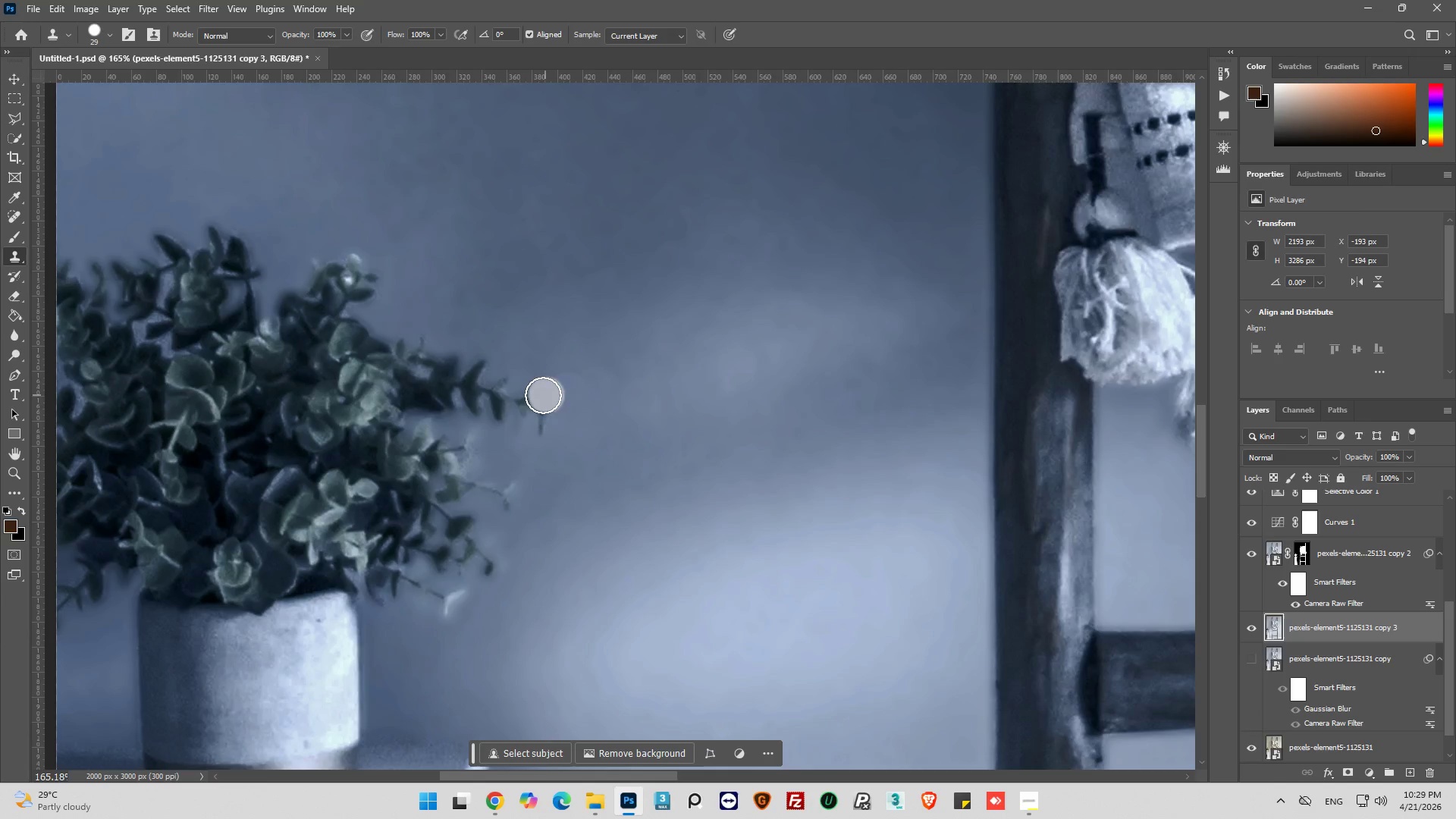 
hold_key(key=AltLeft, duration=0.42)
 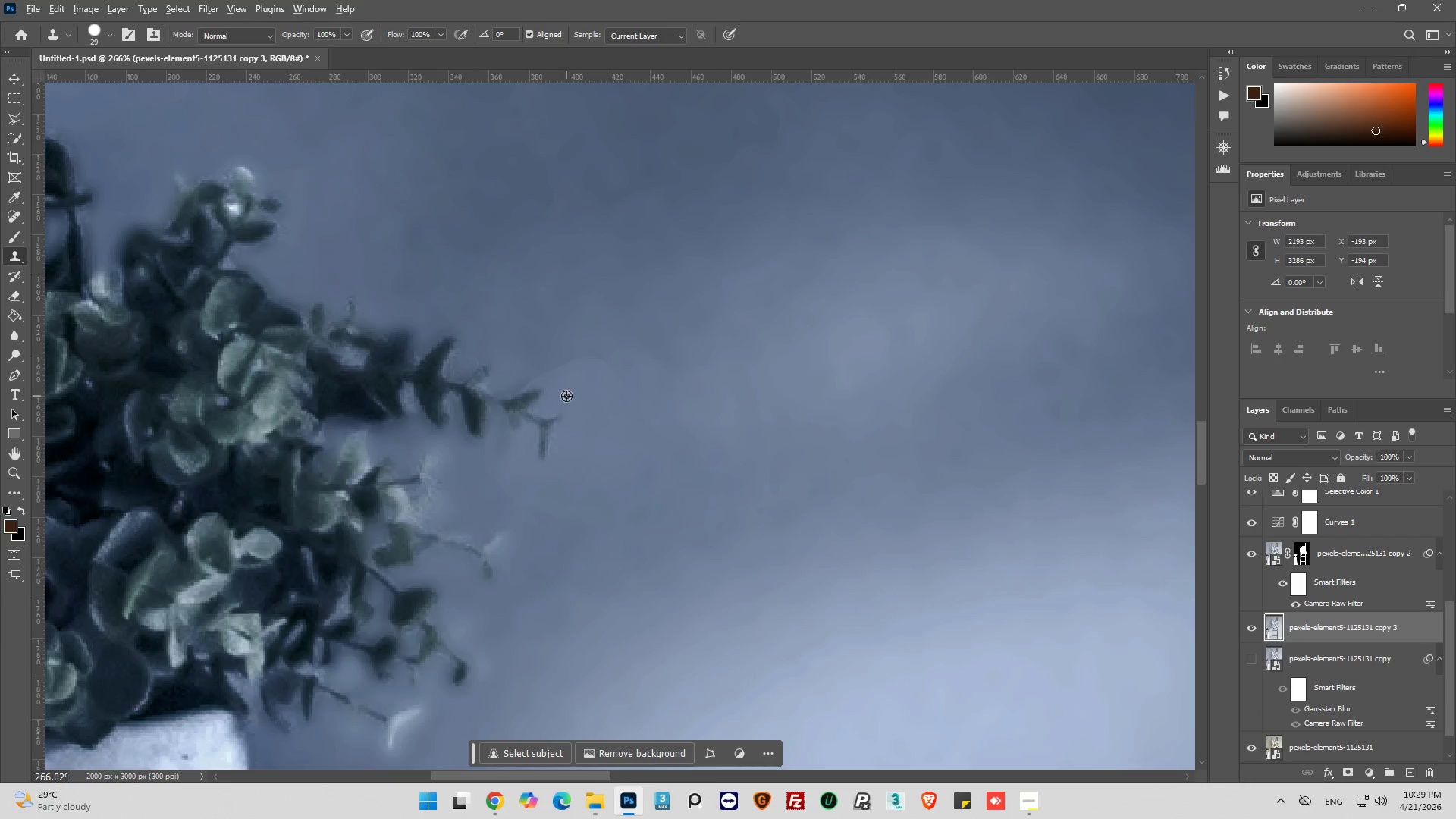 
hold_key(key=AltLeft, duration=0.39)
 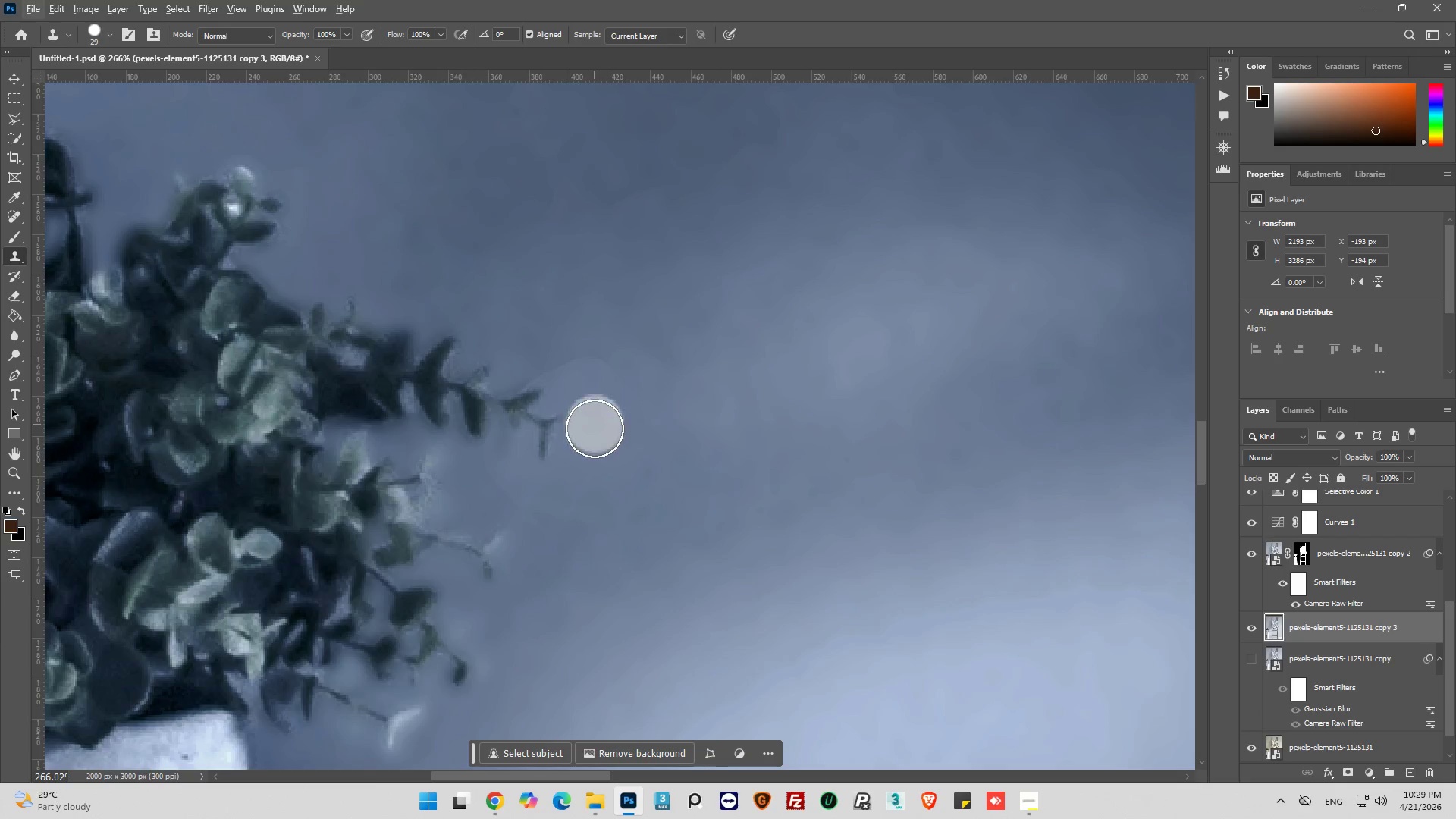 
scroll: coordinate [537, 397], scroll_direction: up, amount: 5.0
 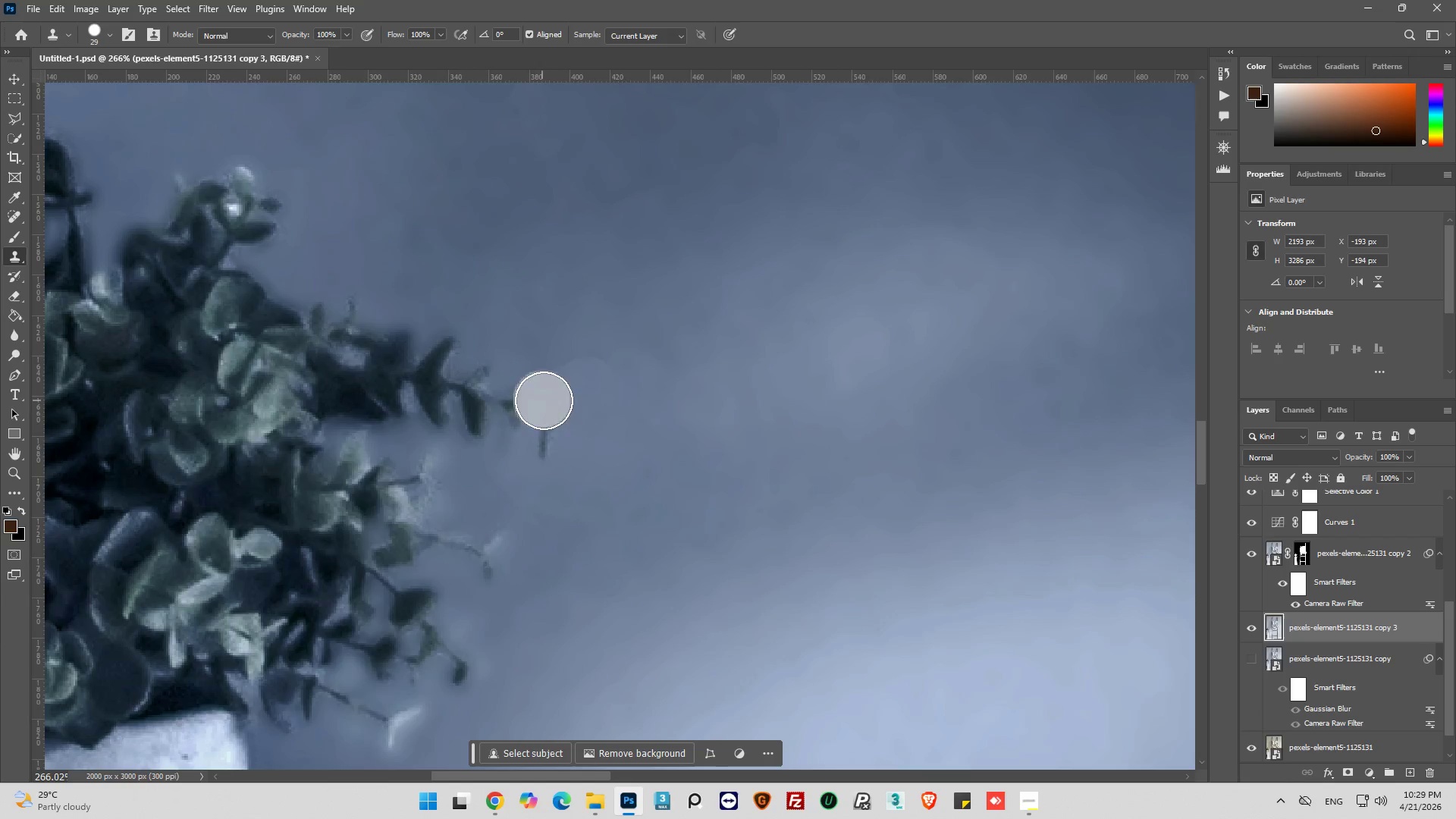 
key(Control+Z)
 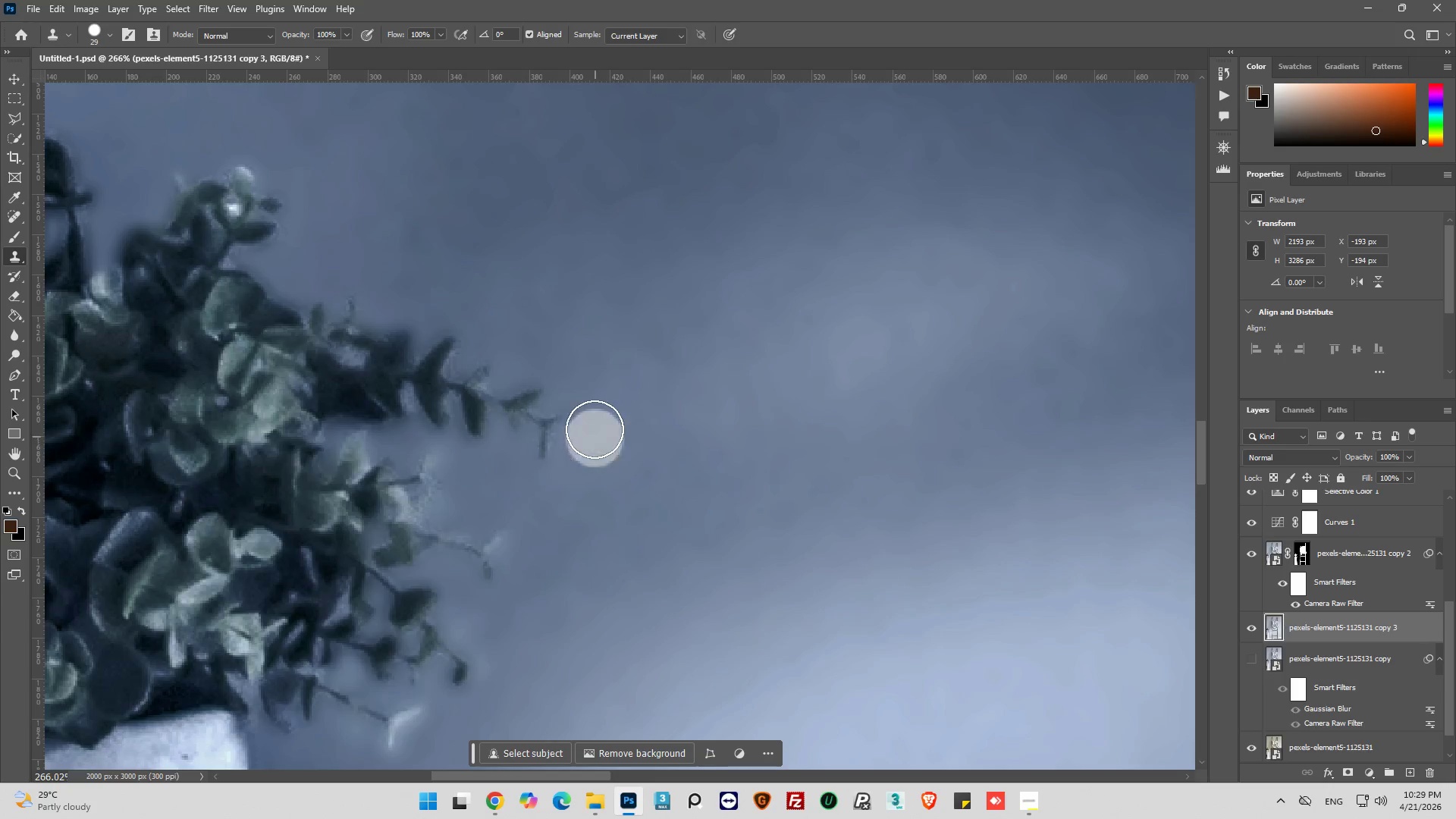 
key(Alt+AltLeft)
 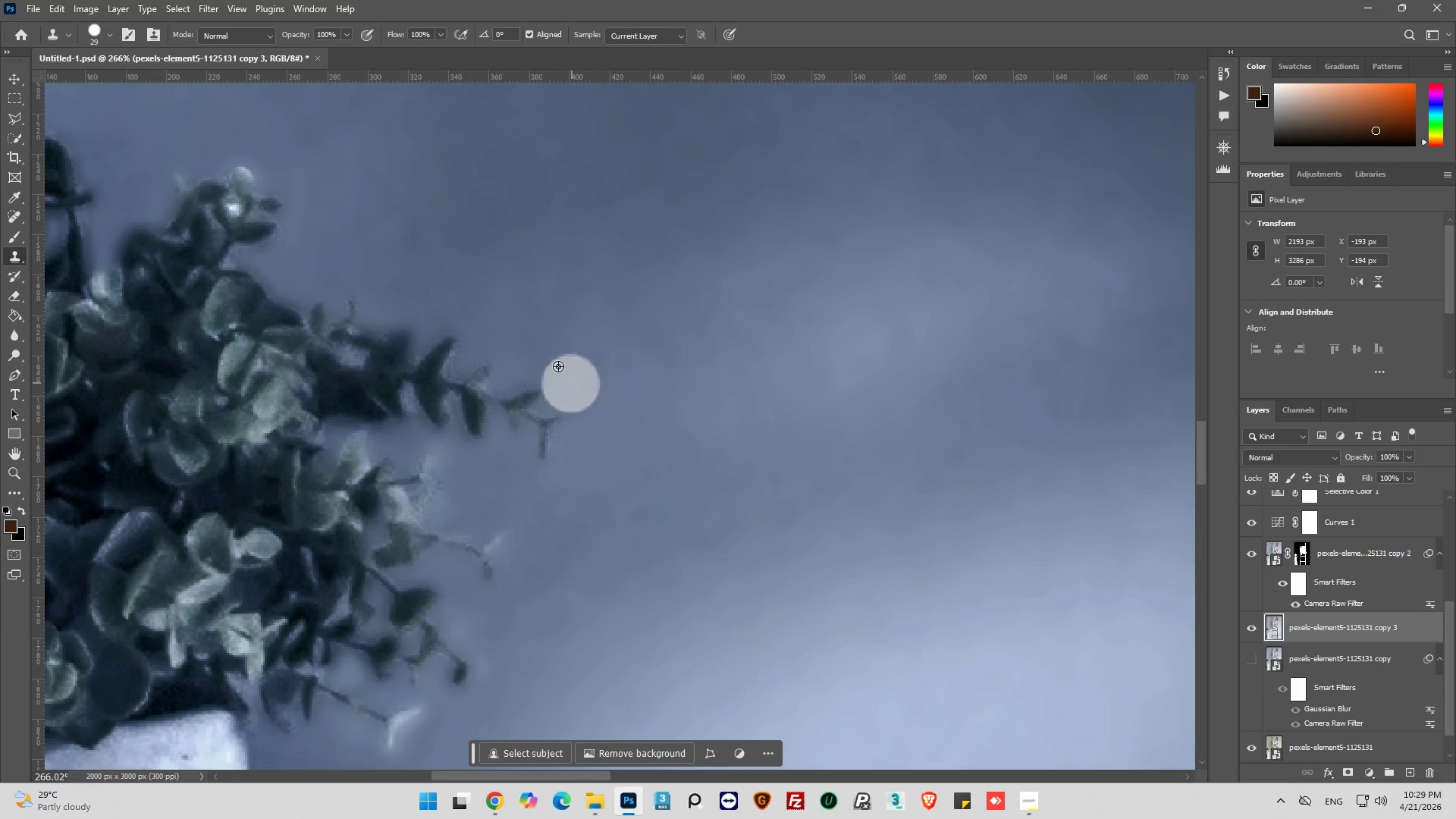 
hold_key(key=AltLeft, duration=0.31)
scroll: coordinate [558, 366], scroll_direction: up, amount: 5.0
 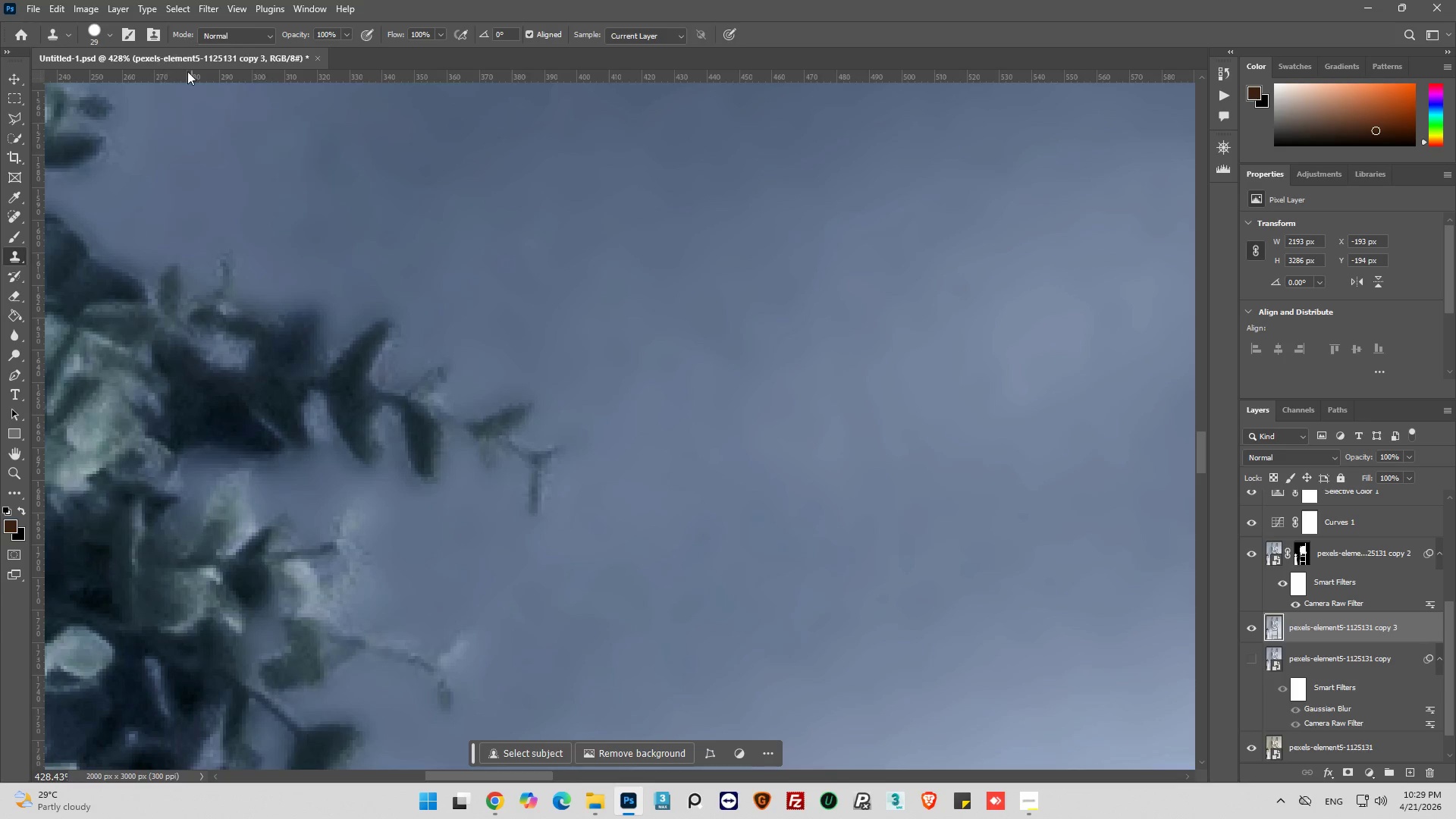 
left_click([109, 36])
 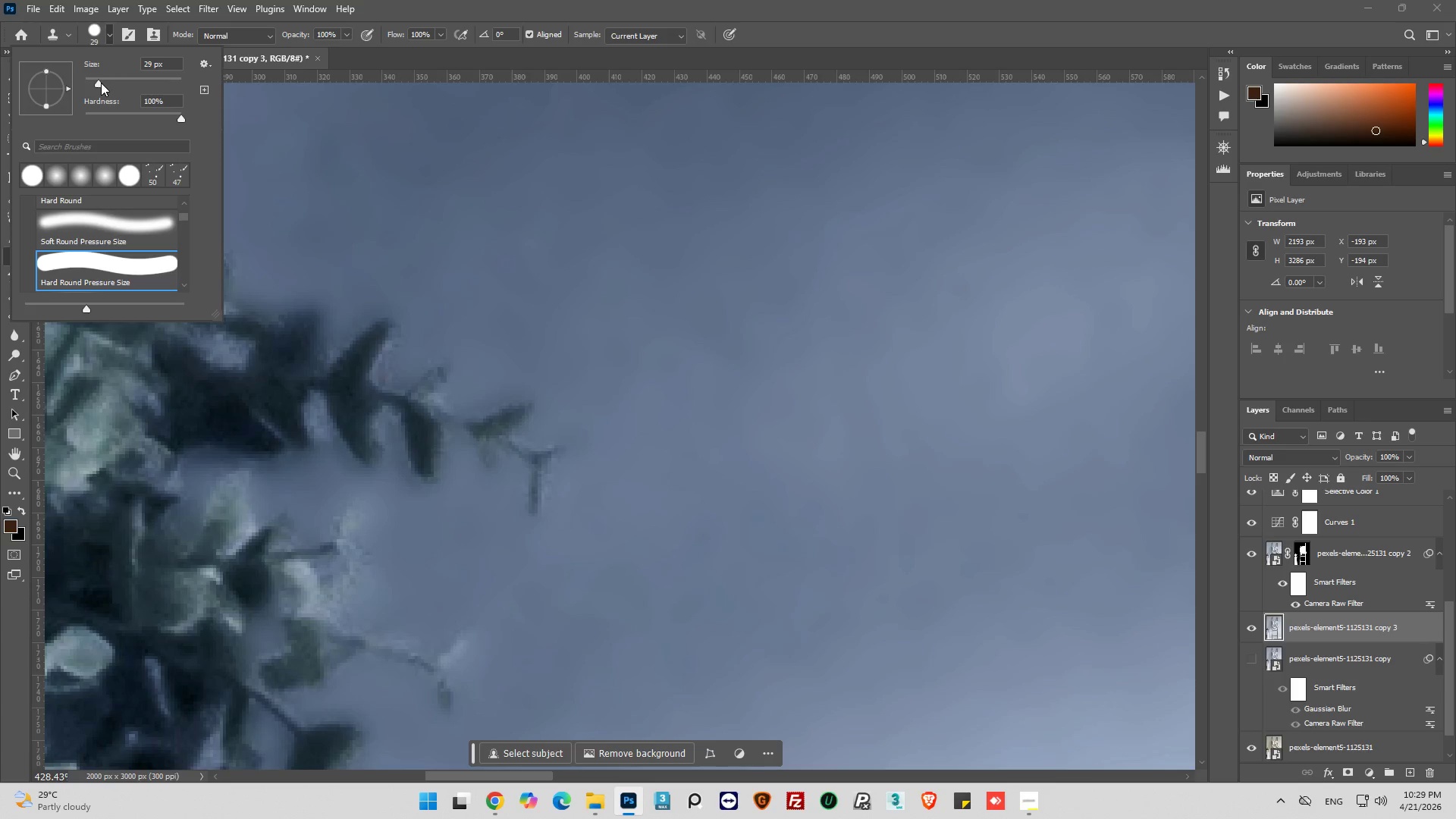 
left_click_drag(start_coordinate=[99, 80], to_coordinate=[89, 82])
 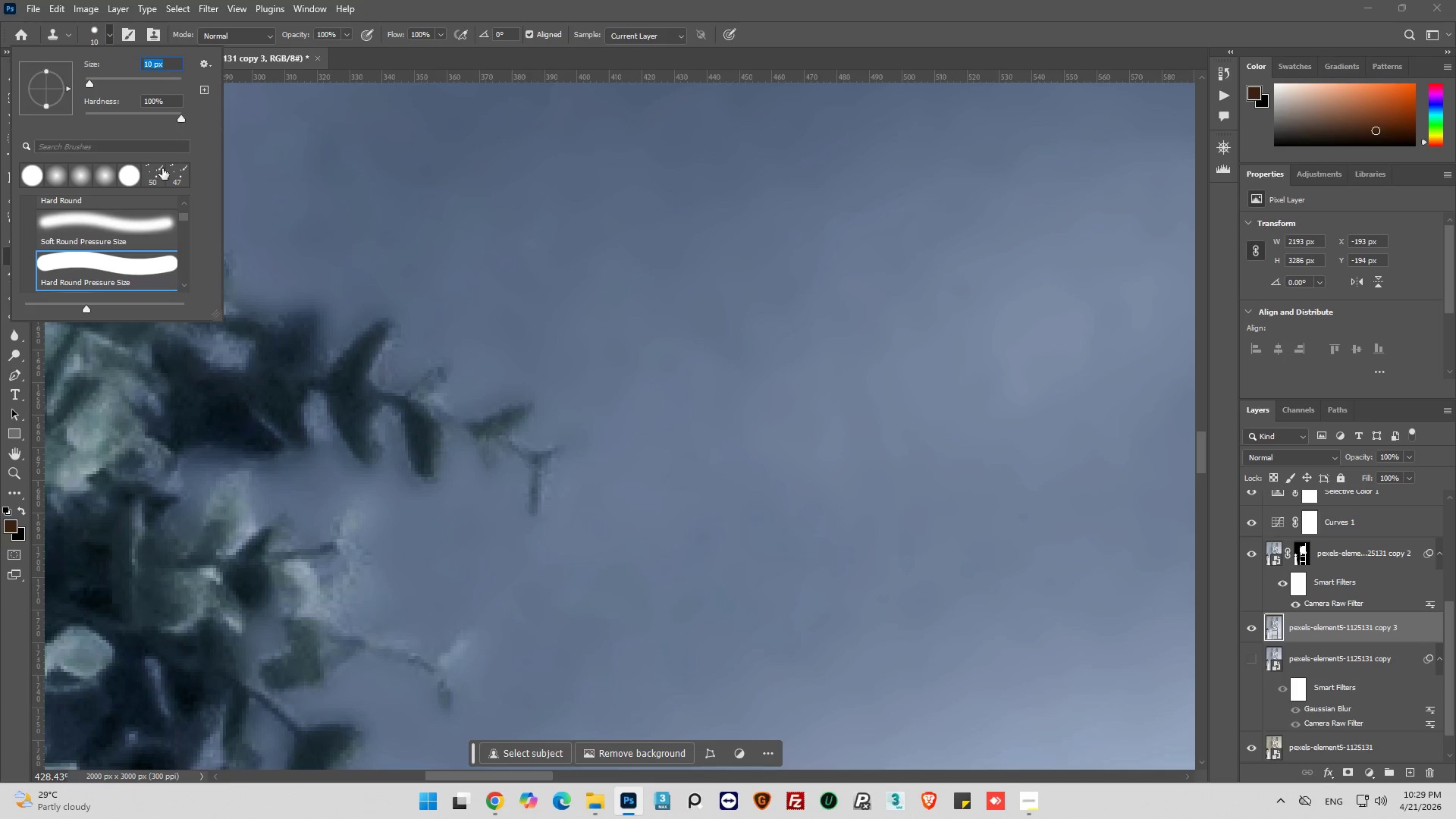 
left_click([130, 233])
 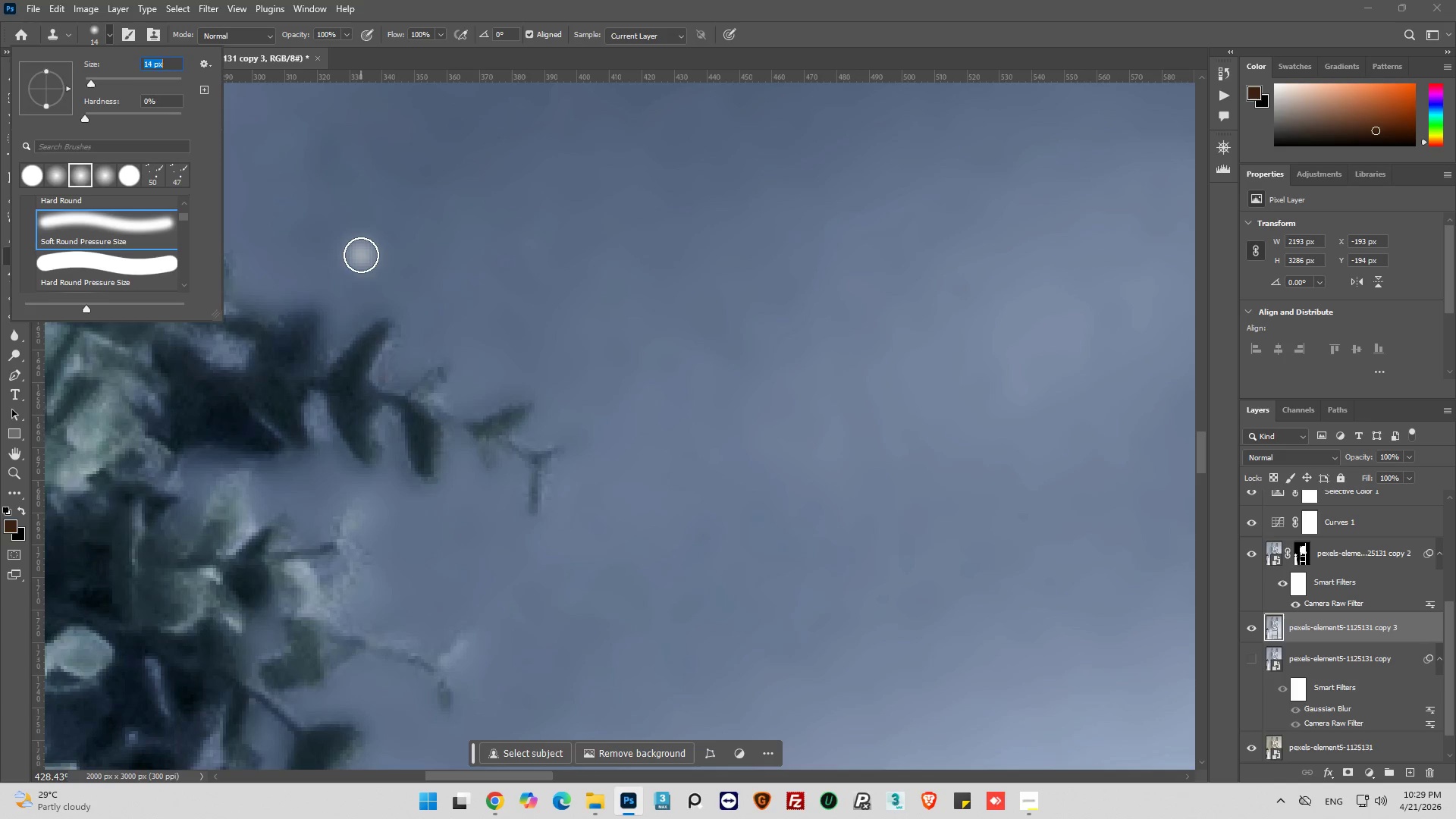 
hold_key(key=AltLeft, duration=1.02)
left_click([627, 413])
 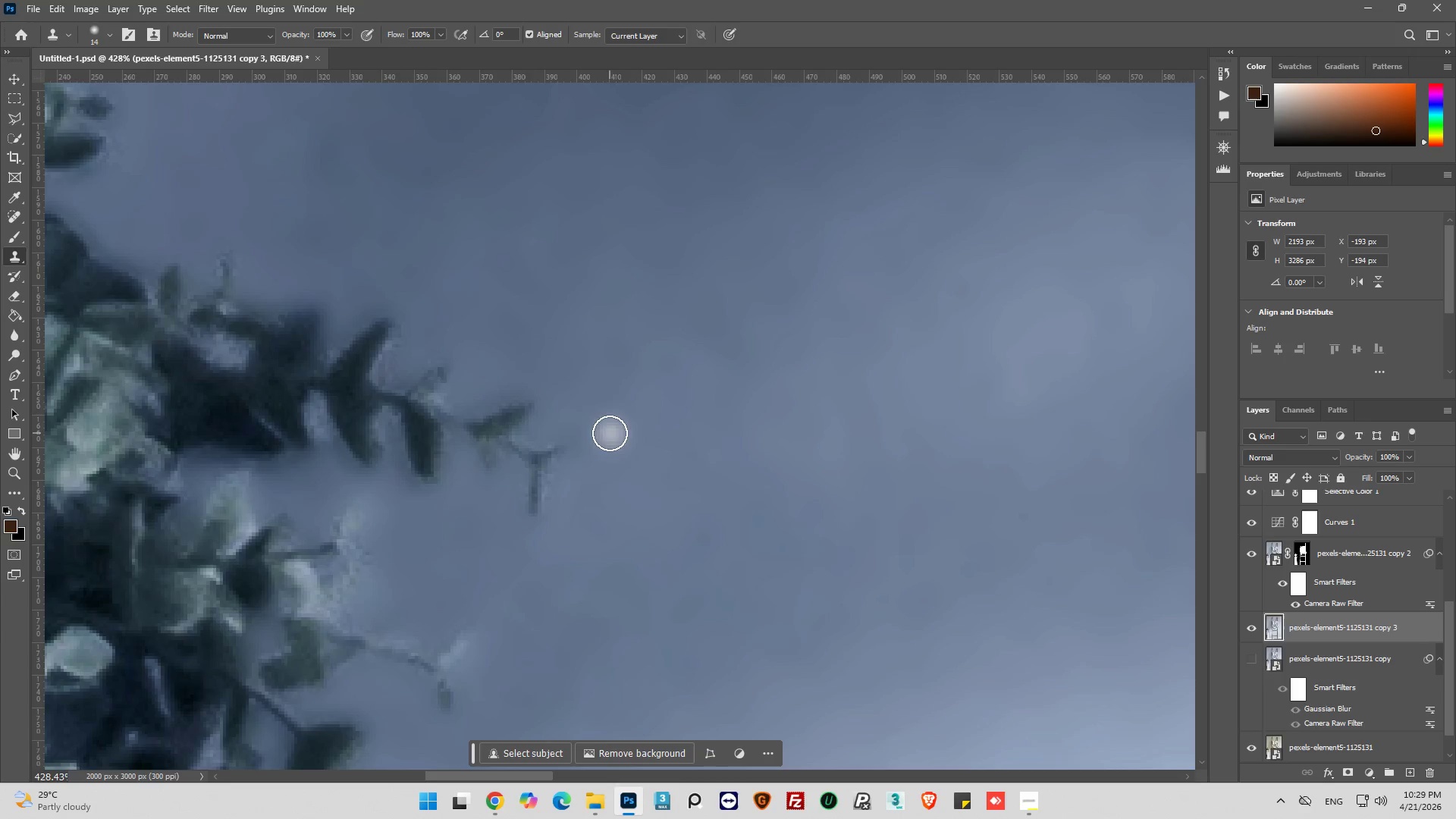 
left_click_drag(start_coordinate=[617, 432], to_coordinate=[473, 317])
 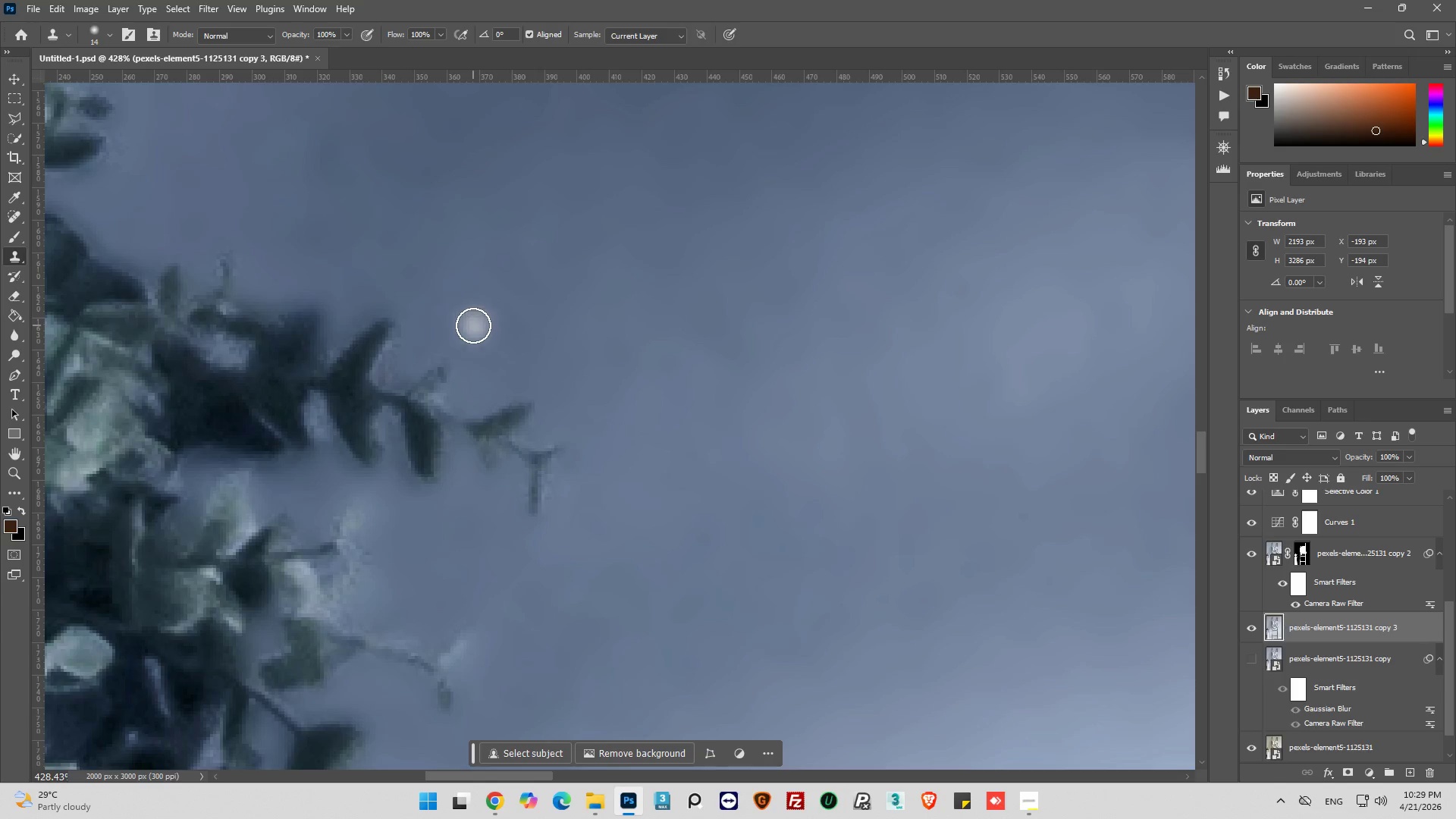 
hold_key(key=AltLeft, duration=0.52)
left_click_drag(start_coordinate=[461, 317], to_coordinate=[453, 339])
 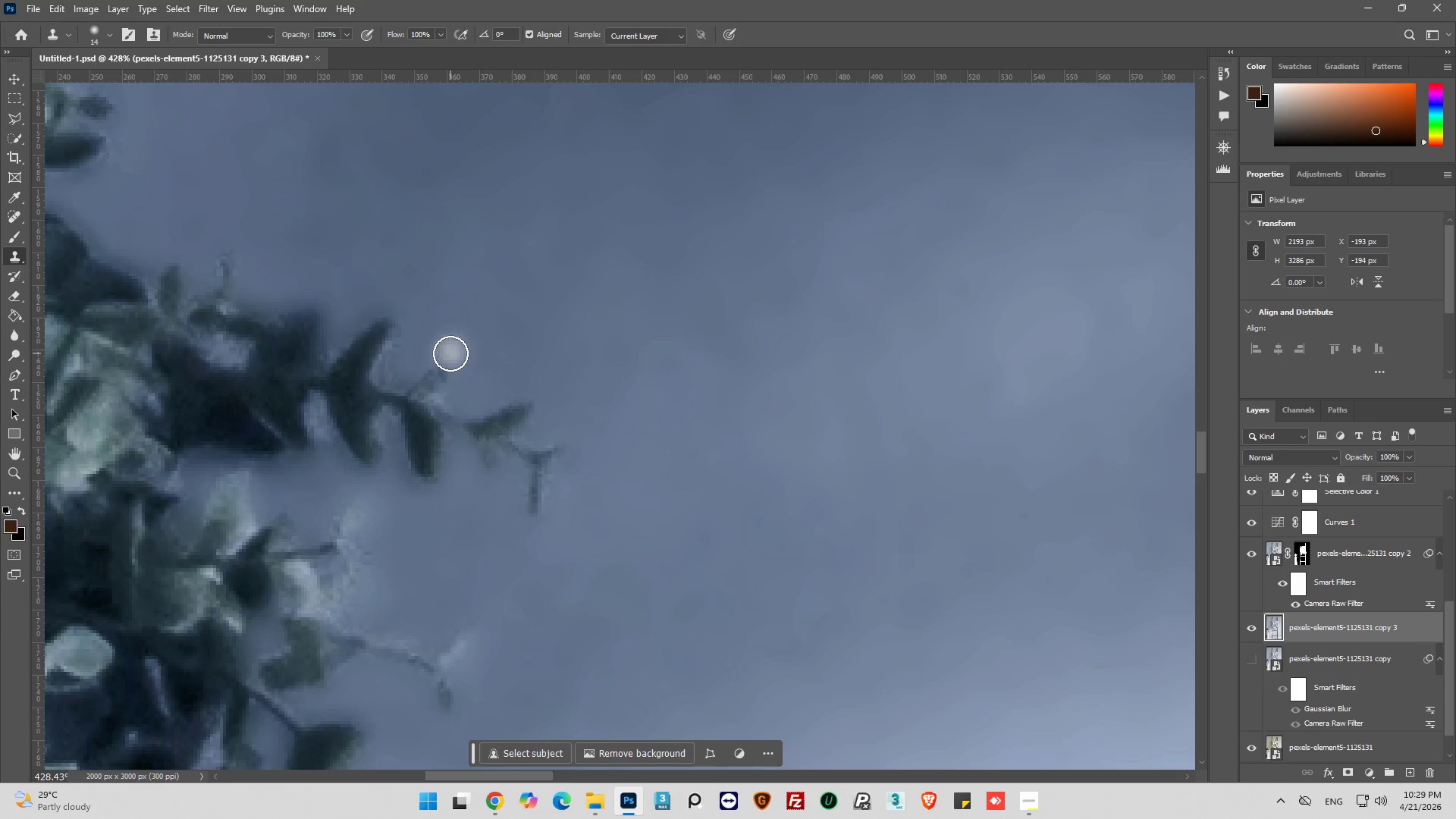 
left_click_drag(start_coordinate=[450, 353], to_coordinate=[417, 331])
 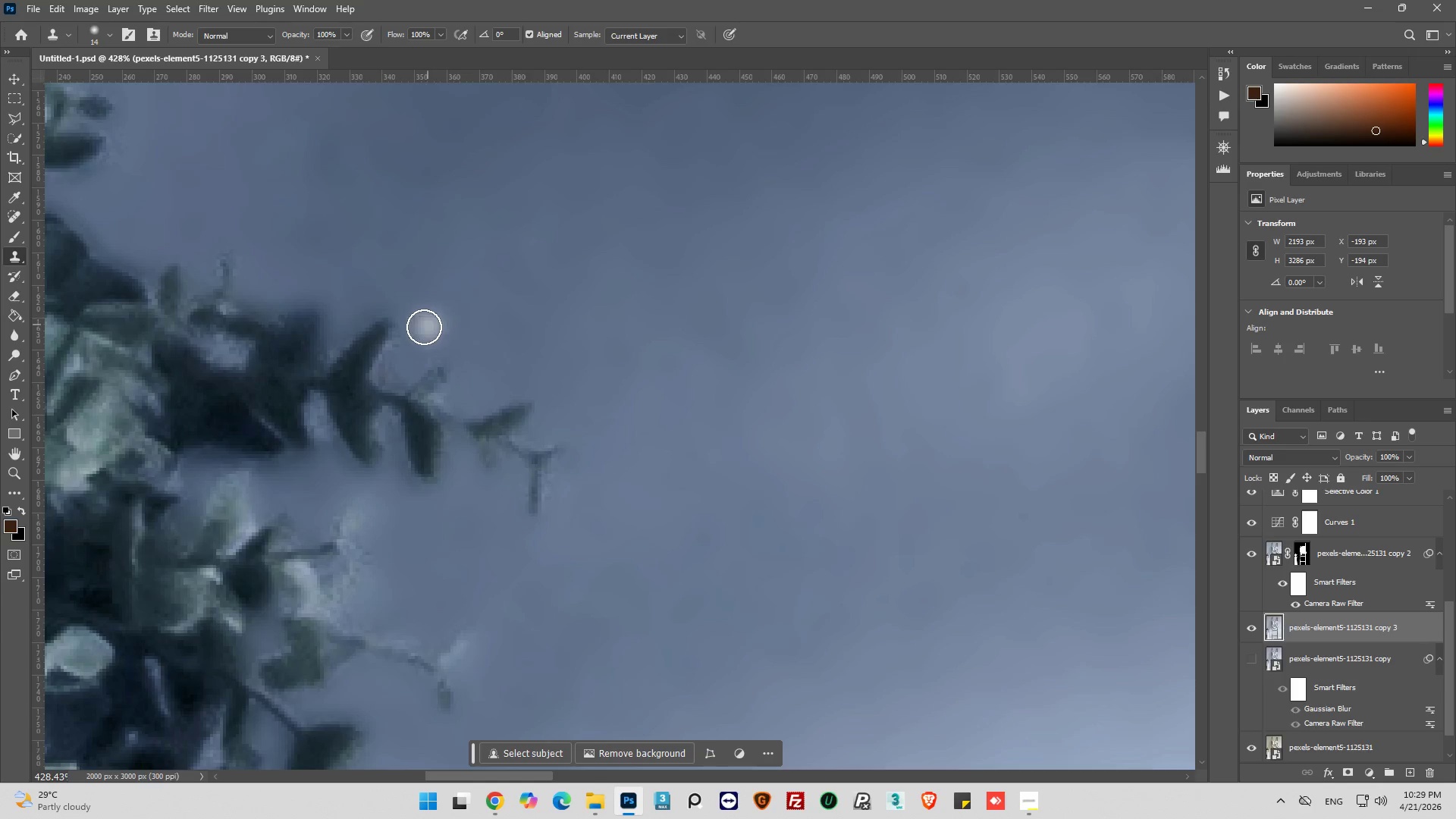 
left_click_drag(start_coordinate=[423, 327], to_coordinate=[386, 359])
 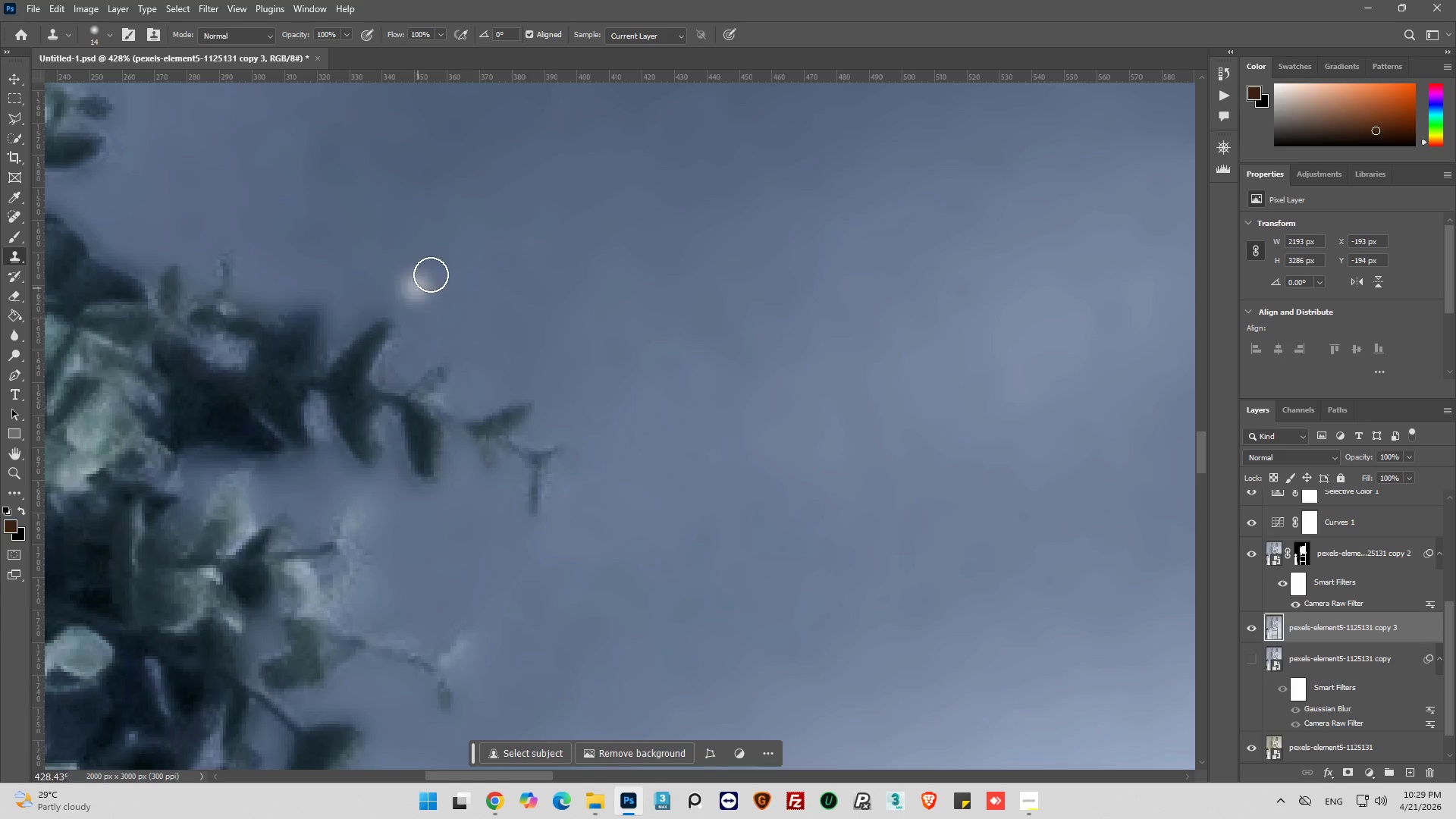 
hold_key(key=AltLeft, duration=0.45)
left_click_drag(start_coordinate=[435, 270], to_coordinate=[430, 278])
 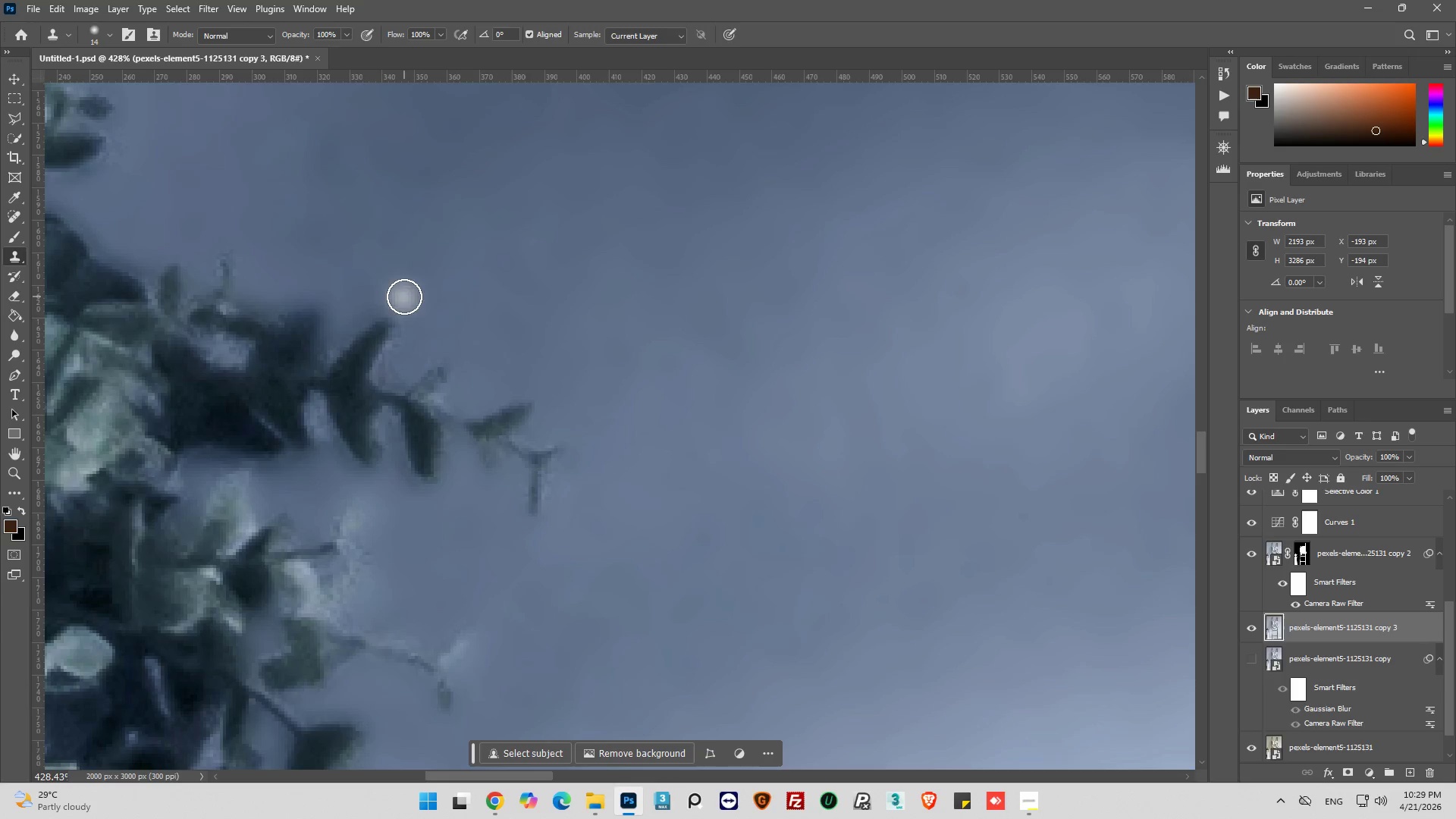 
left_click_drag(start_coordinate=[404, 297], to_coordinate=[390, 322])
 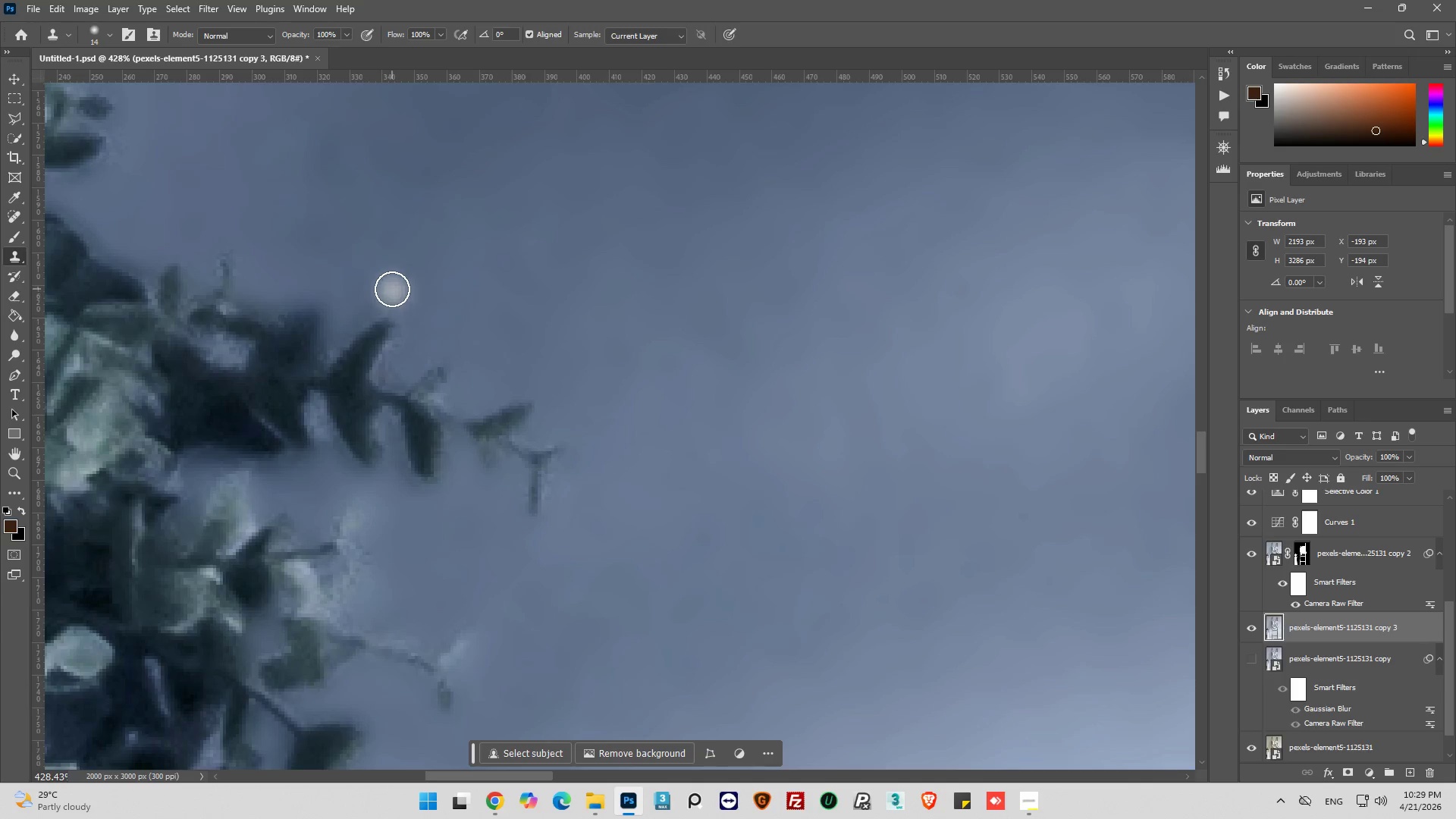 
left_click_drag(start_coordinate=[392, 289], to_coordinate=[368, 324])
 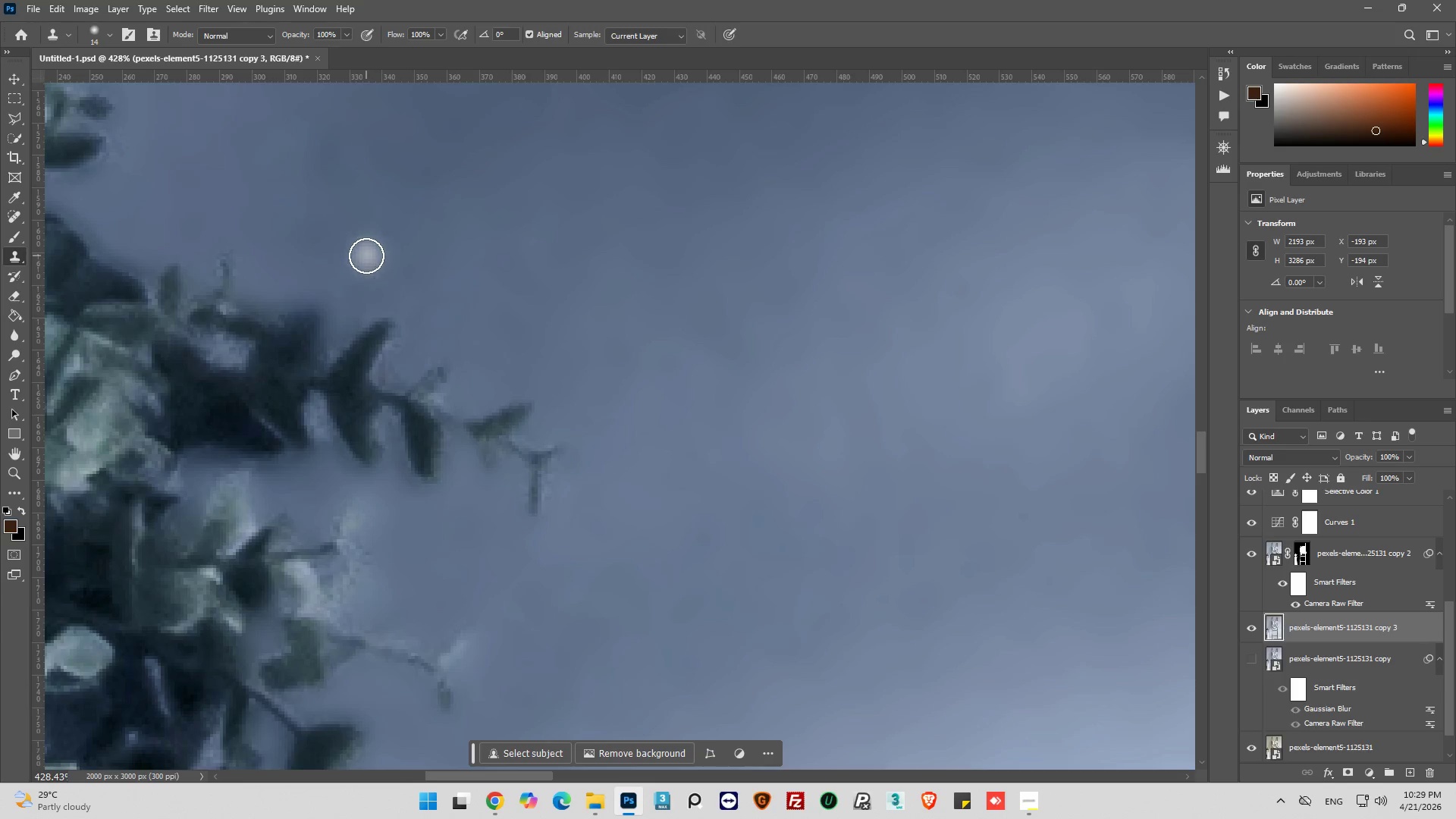 
hold_key(key=AltLeft, duration=0.77)
 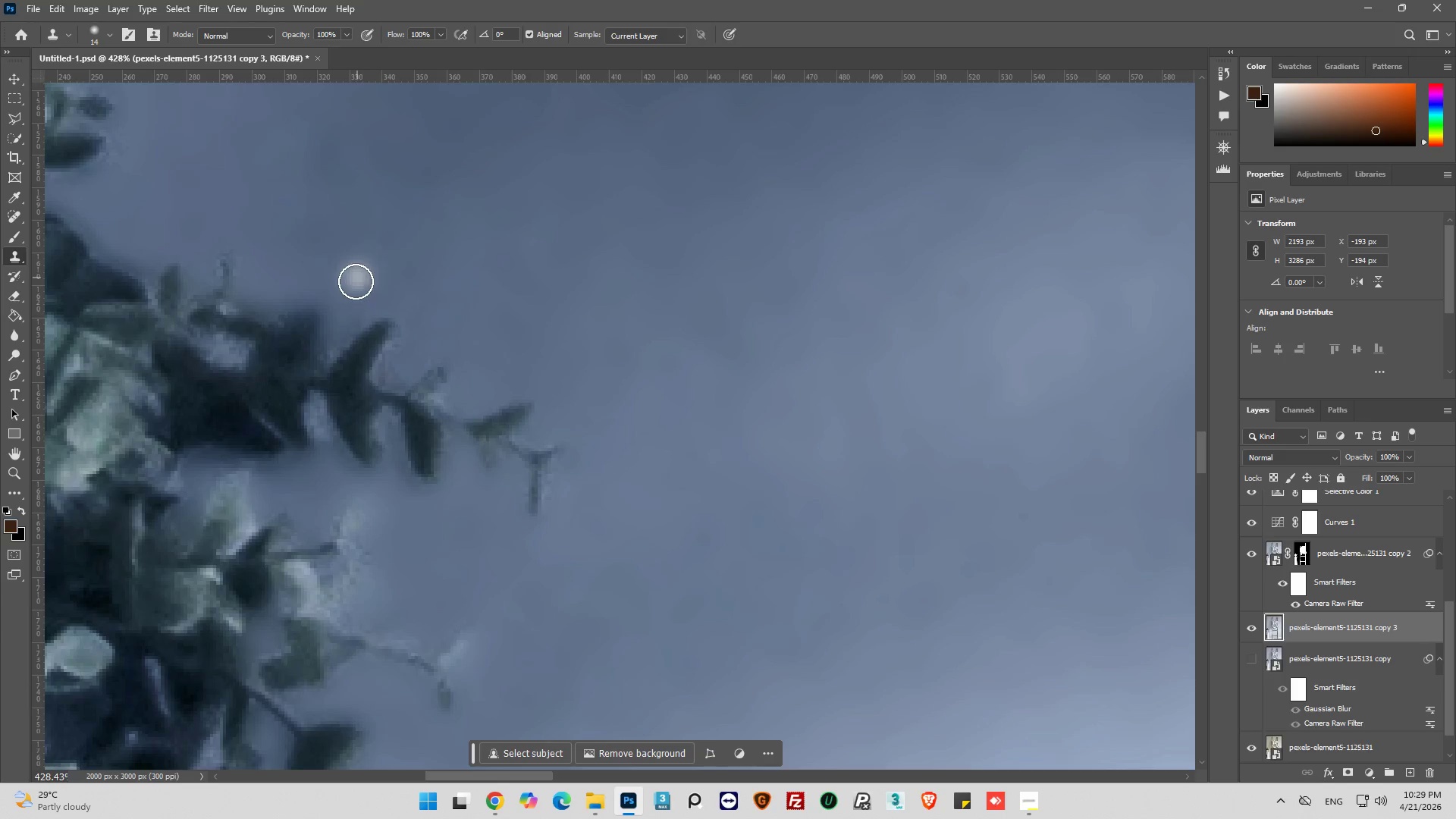 
left_click_drag(start_coordinate=[356, 283], to_coordinate=[345, 338])
 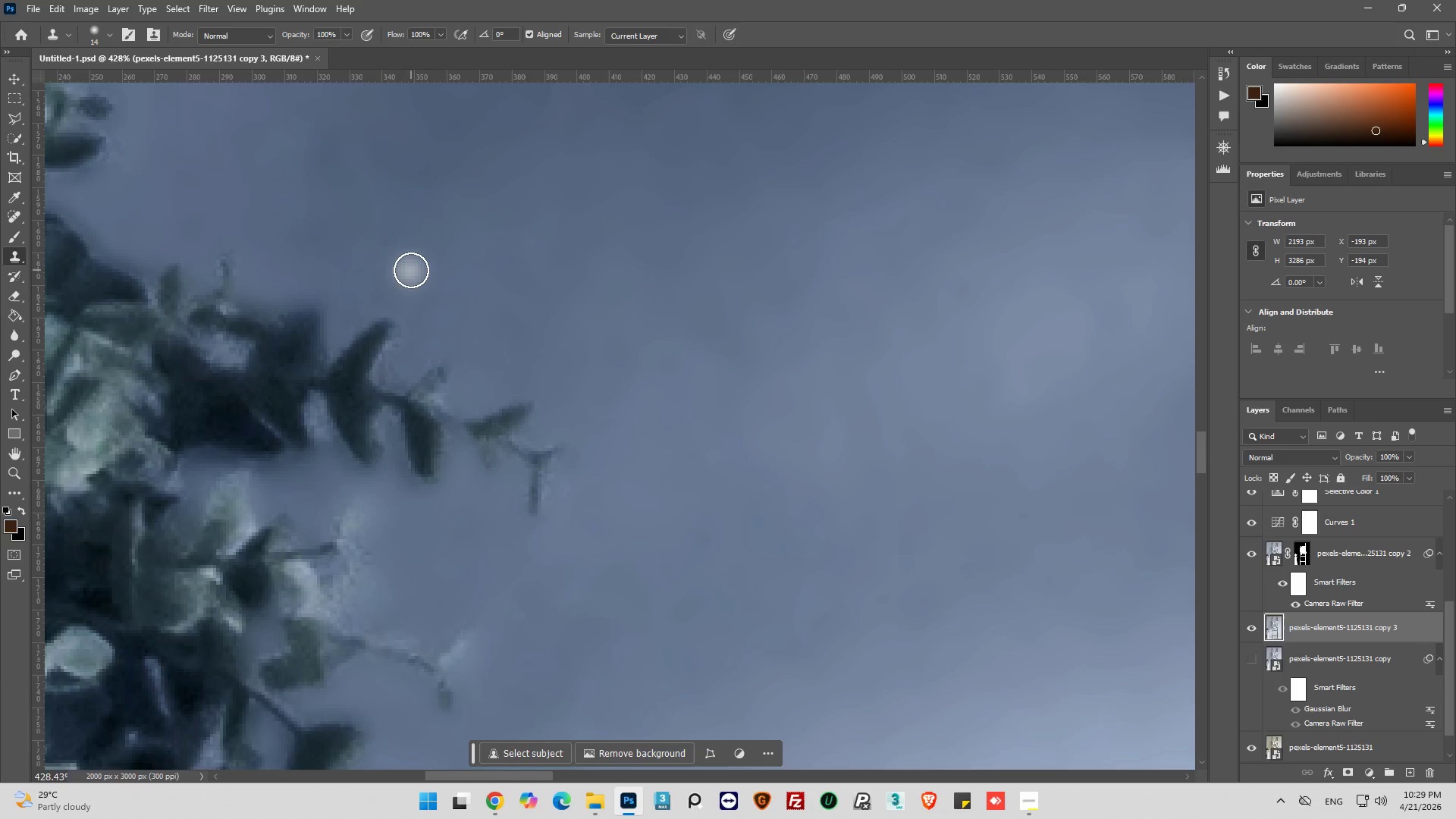 
hold_key(key=AltLeft, duration=0.67)
hold_key(key=AltLeft, duration=0.56)
scroll: coordinate [246, 292], scroll_direction: up, amount: 4.0
 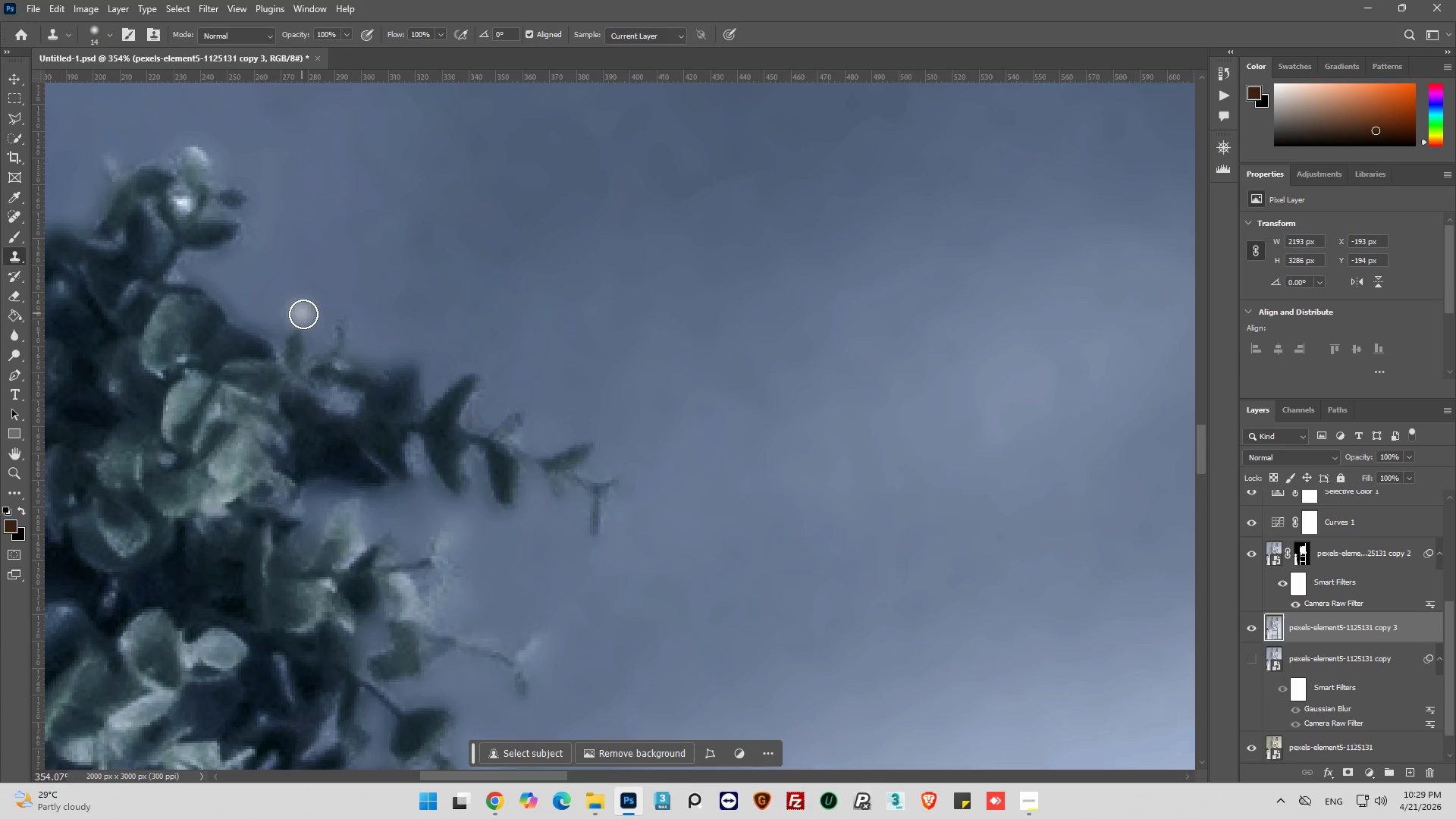 
hold_key(key=AltLeft, duration=0.44)
 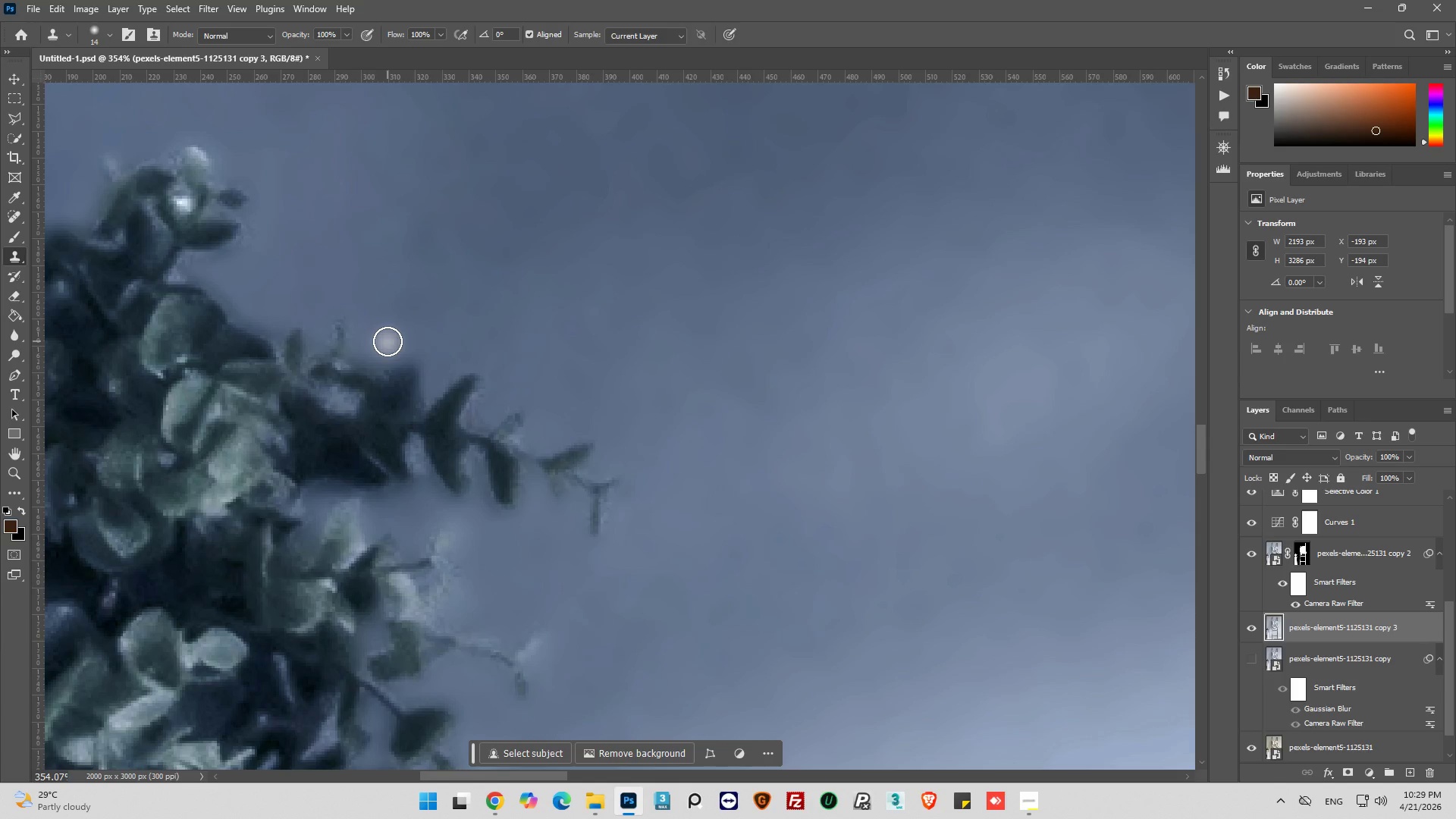 
scroll: coordinate [388, 341], scroll_direction: down, amount: 6.0
 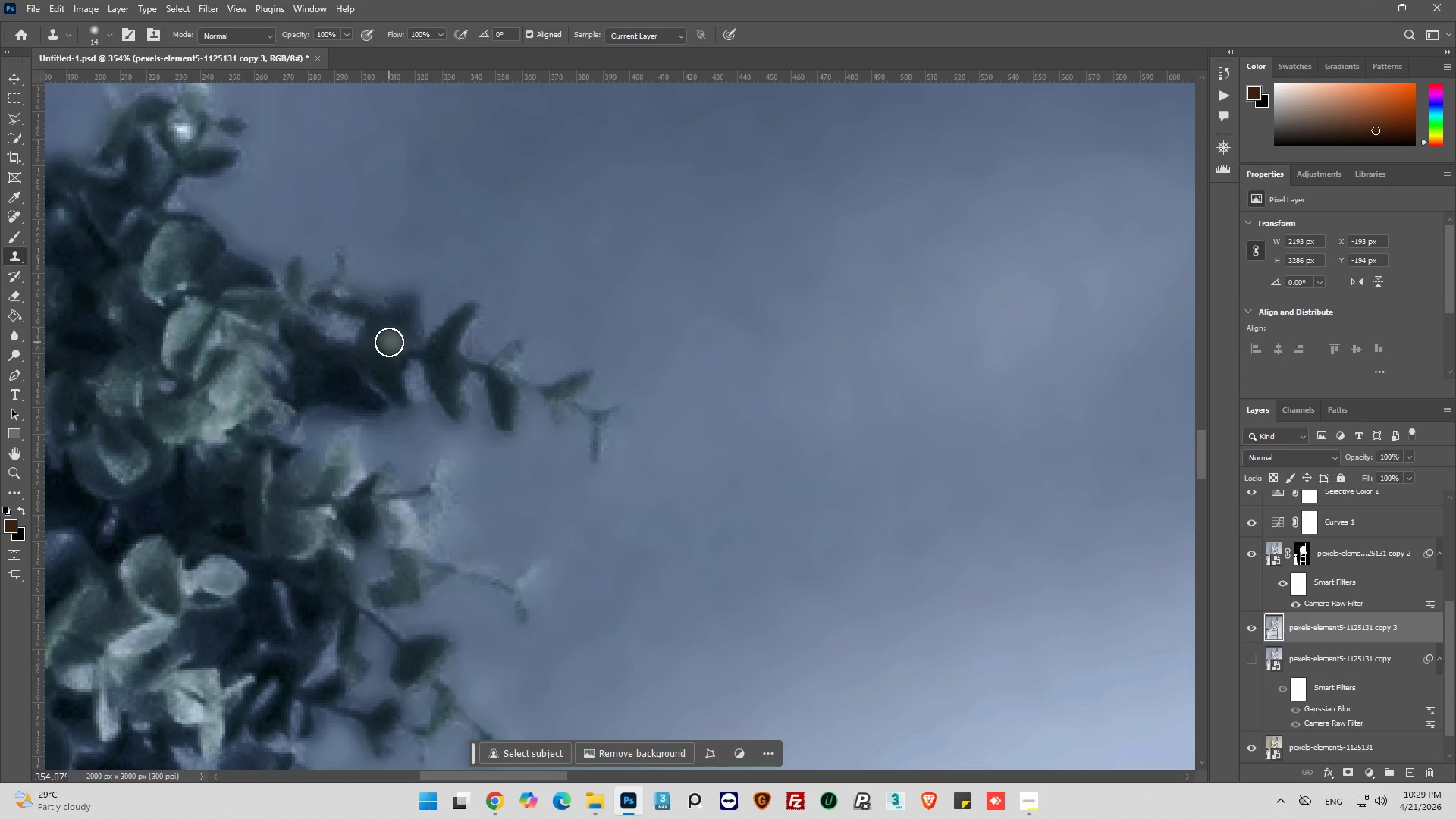 
hold_key(key=AltLeft, duration=0.73)
scroll: coordinate [389, 342], scroll_direction: down, amount: 5.0
 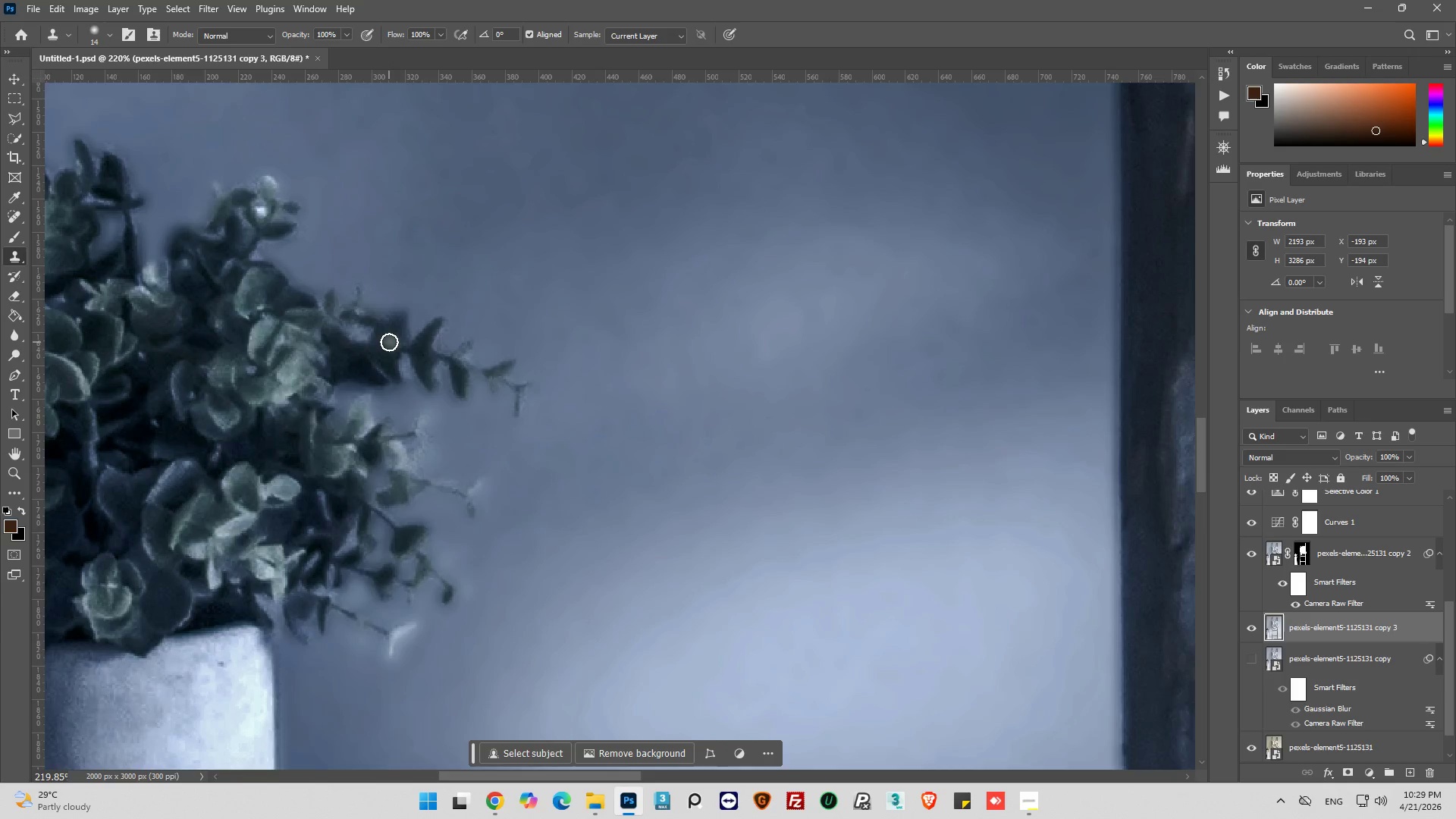 
hold_key(key=AltLeft, duration=0.5)
 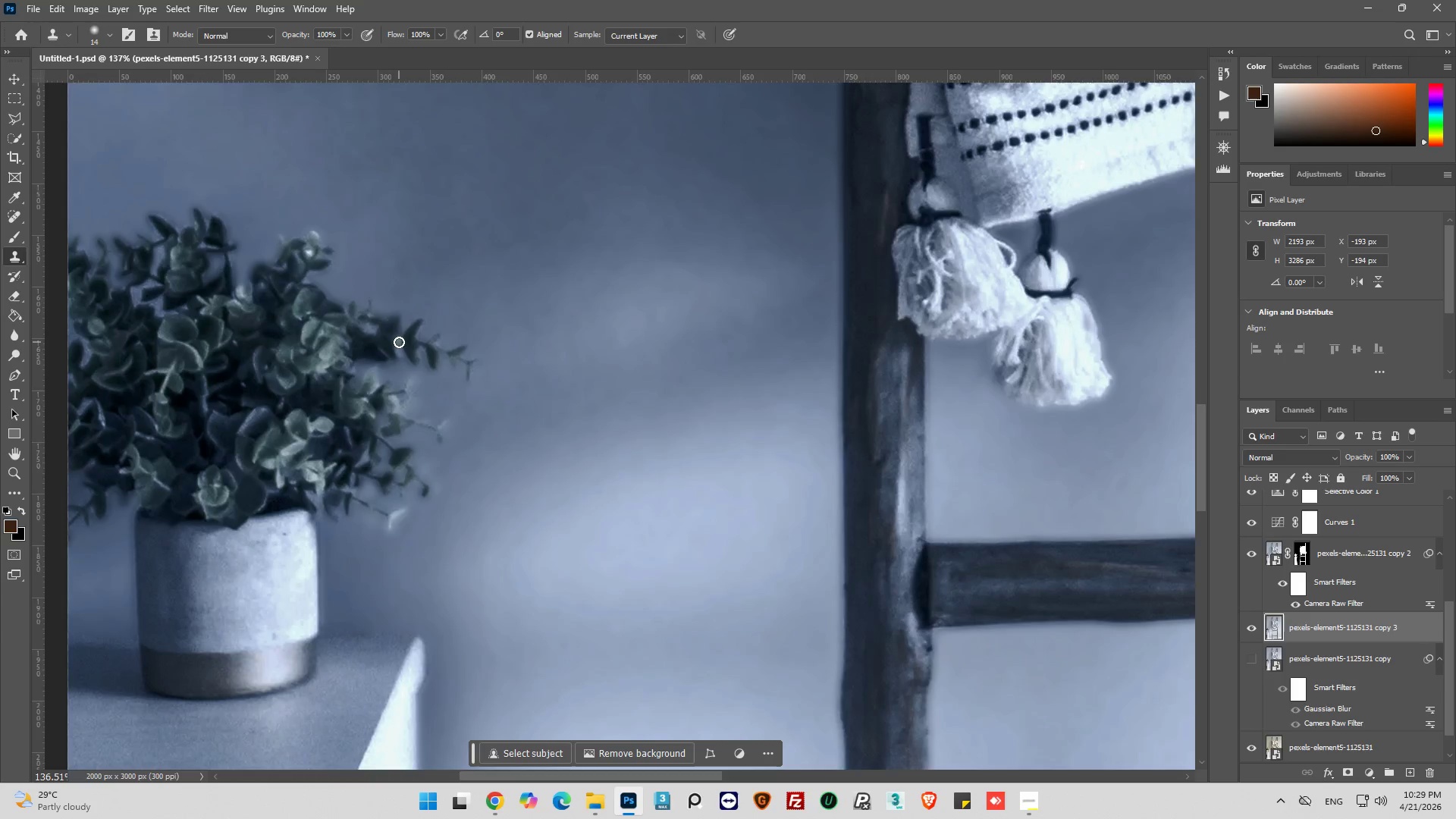 
key(Alt+AltLeft)
 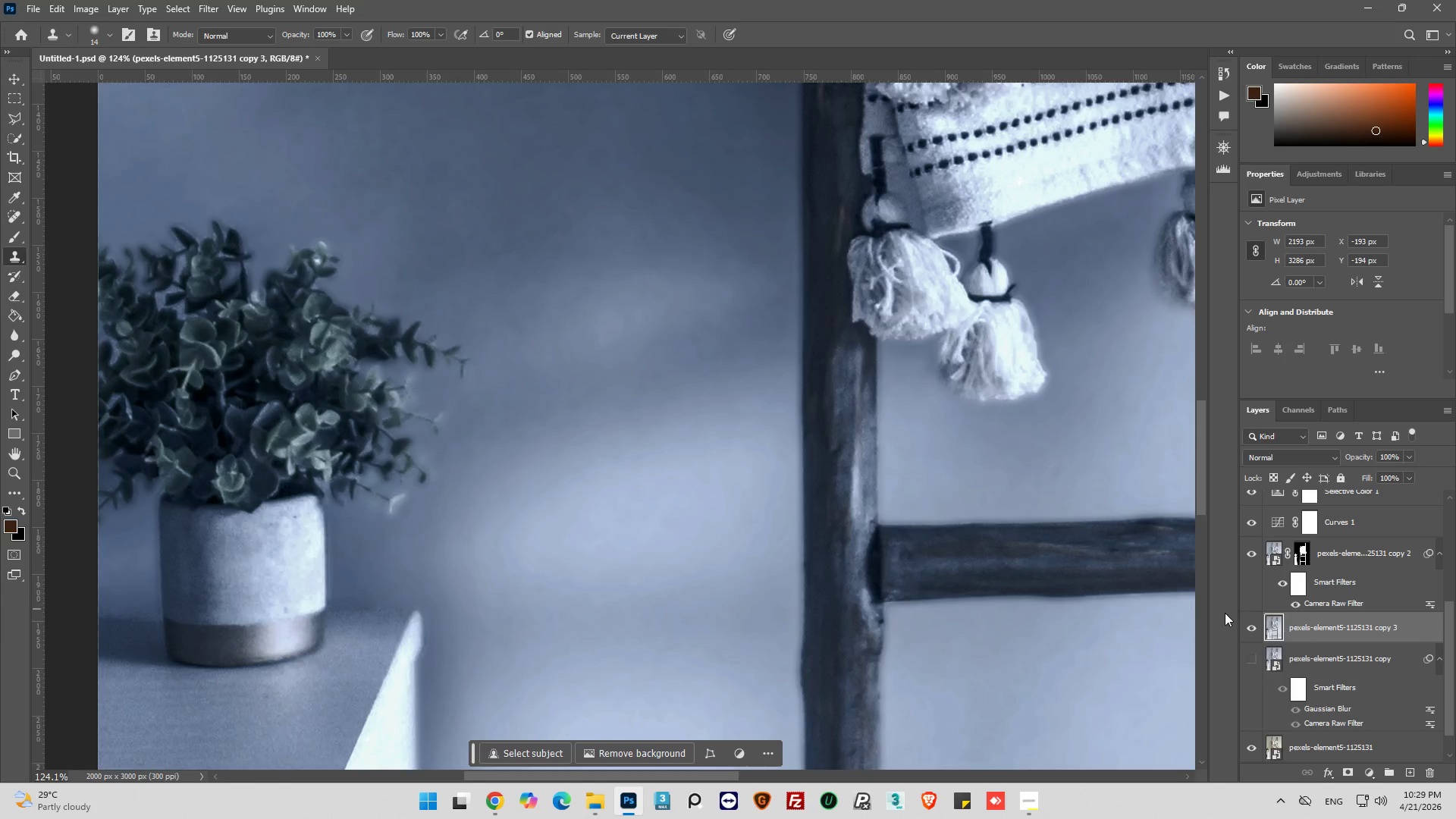 
scroll: coordinate [399, 342], scroll_direction: down, amount: 7.0
 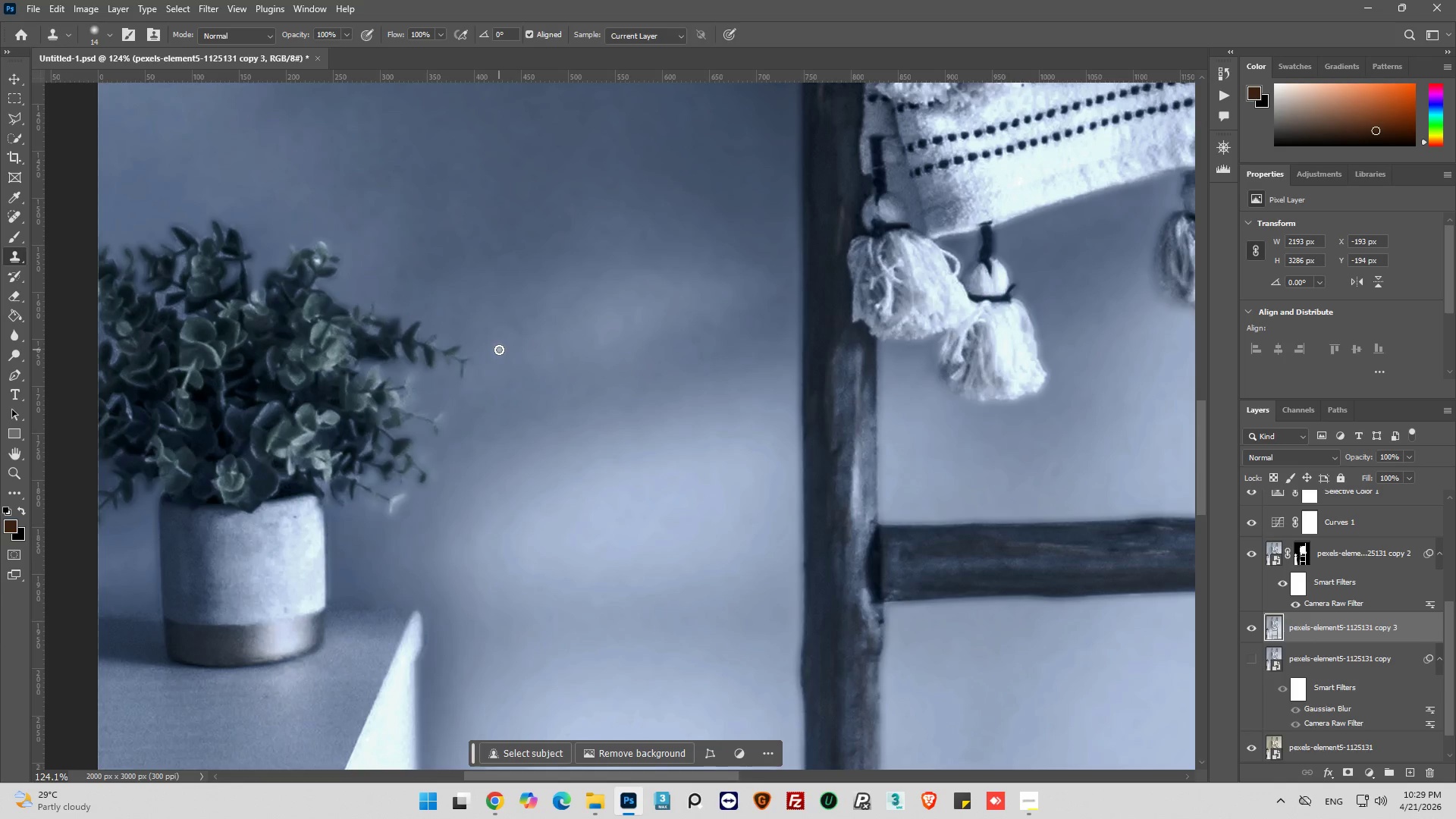 
left_click([1252, 550])
 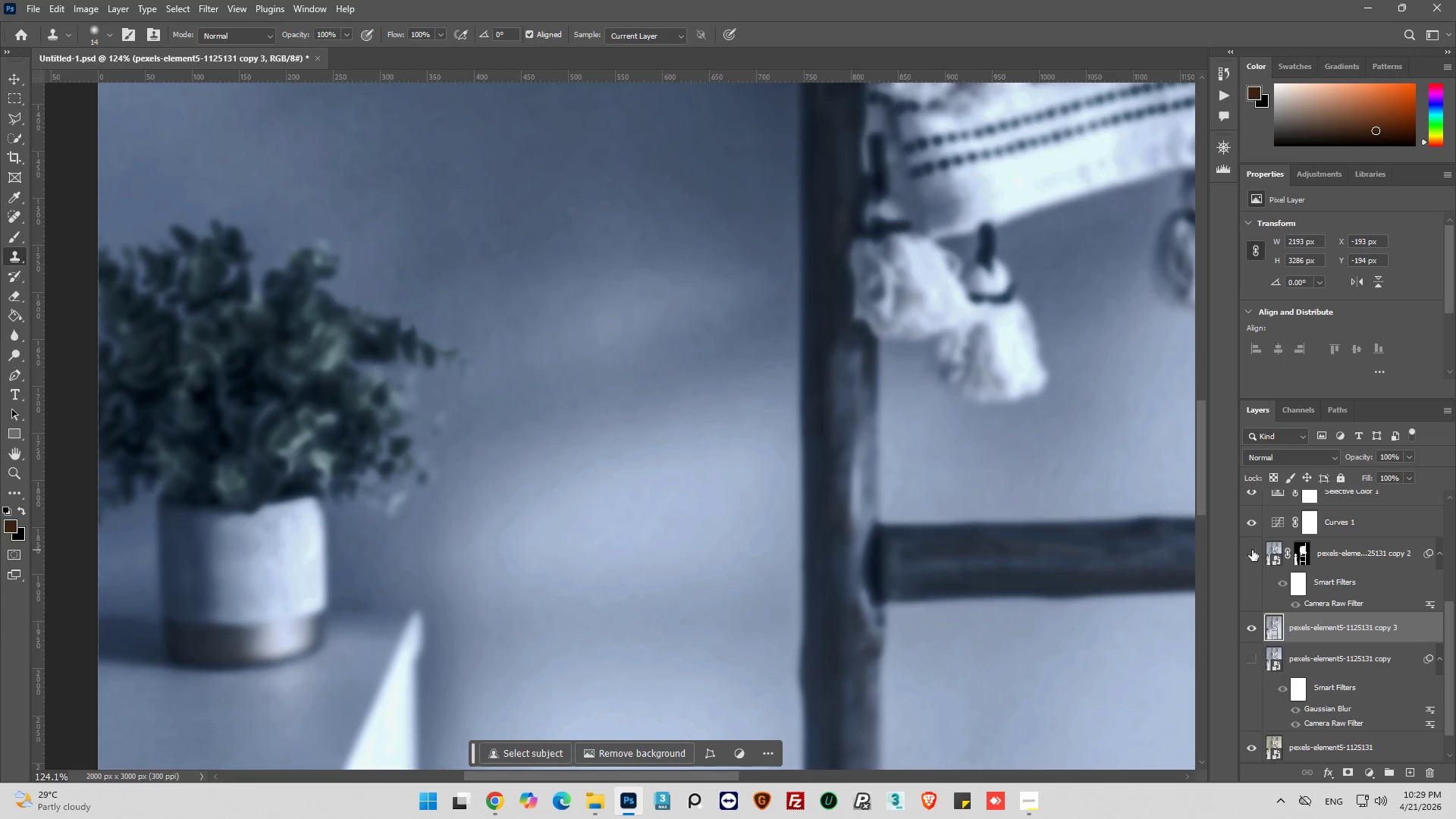 
left_click([1252, 550])
 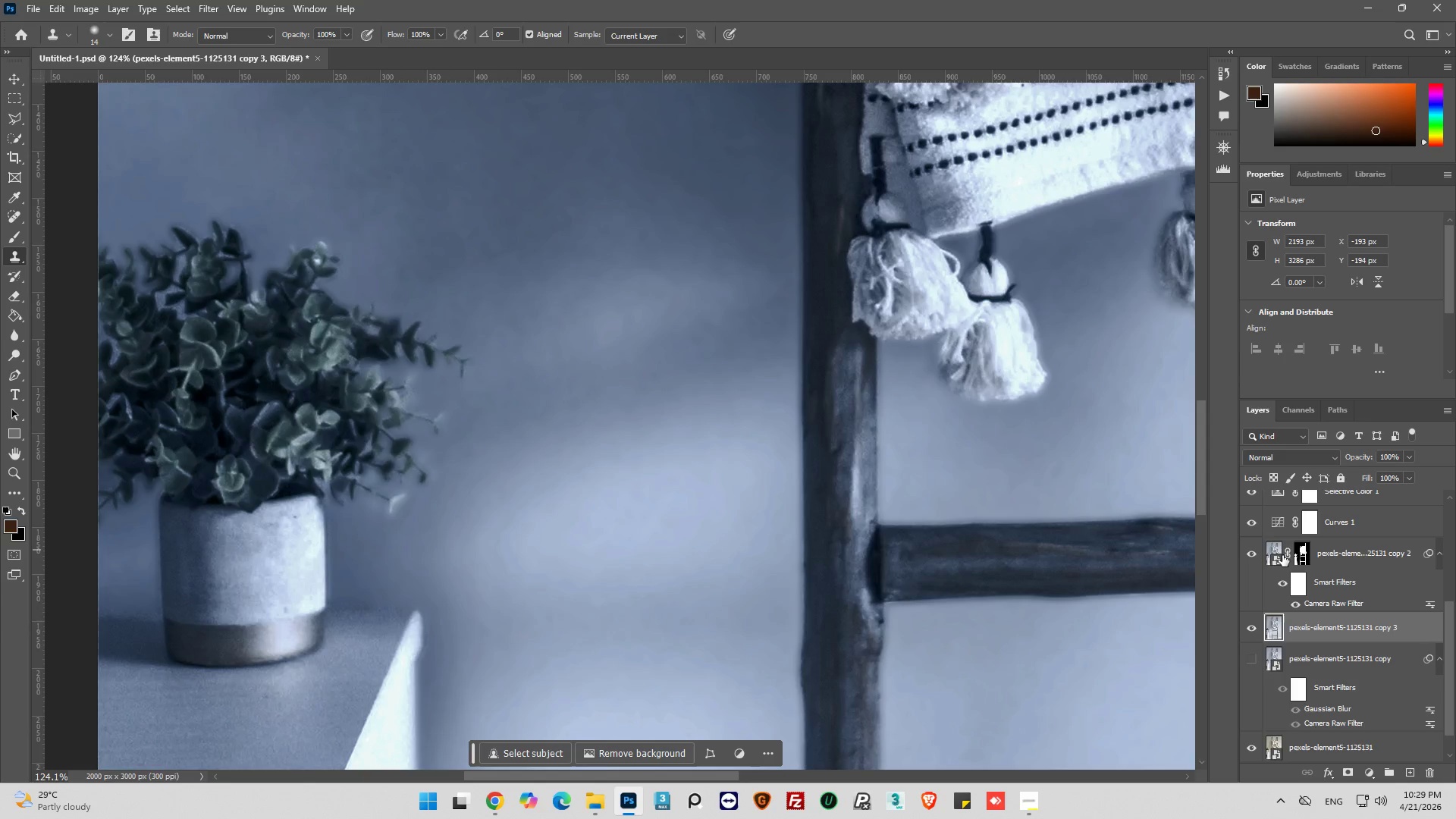 
left_click([1280, 551])
 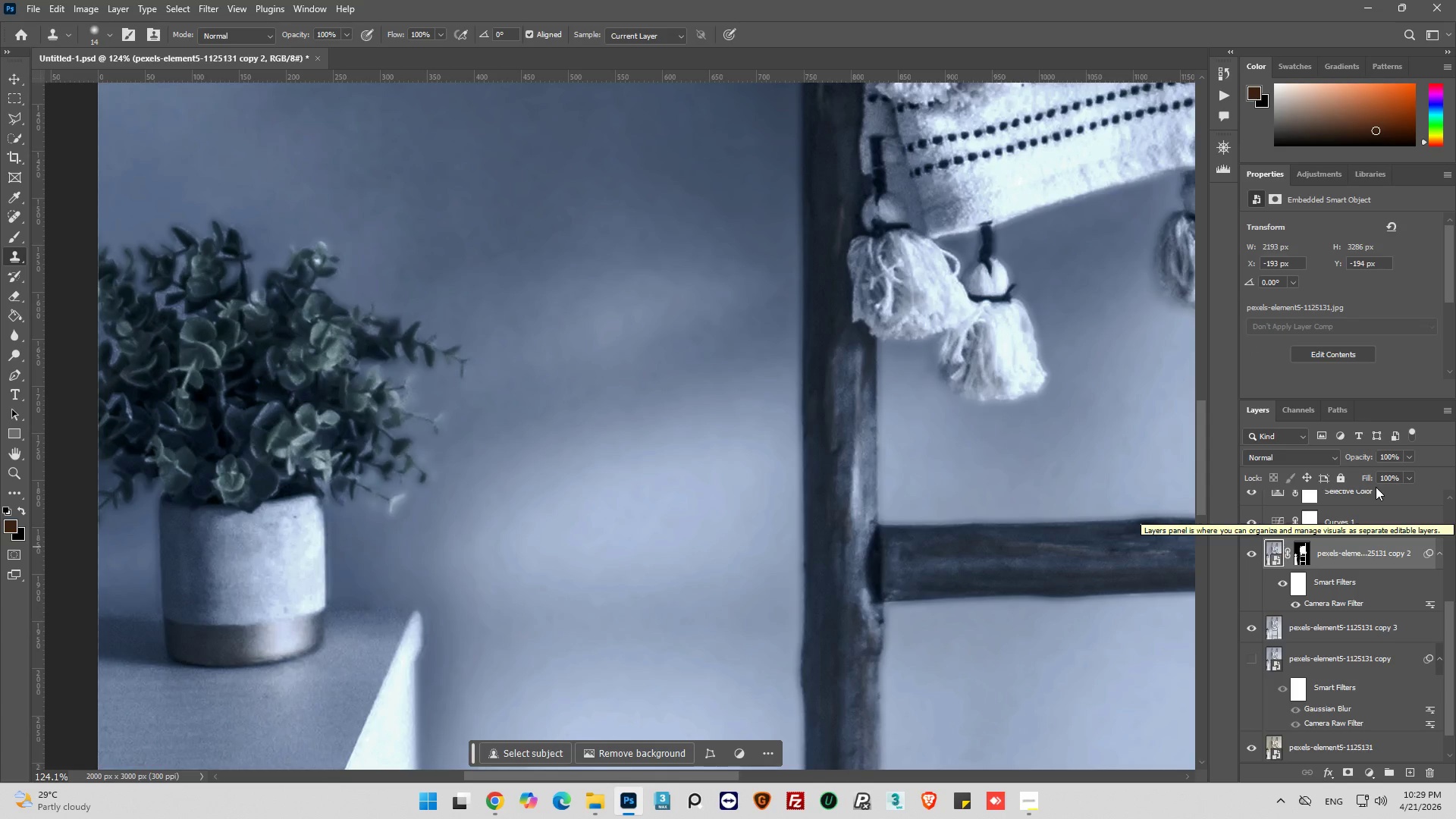 
wait(10.06)
 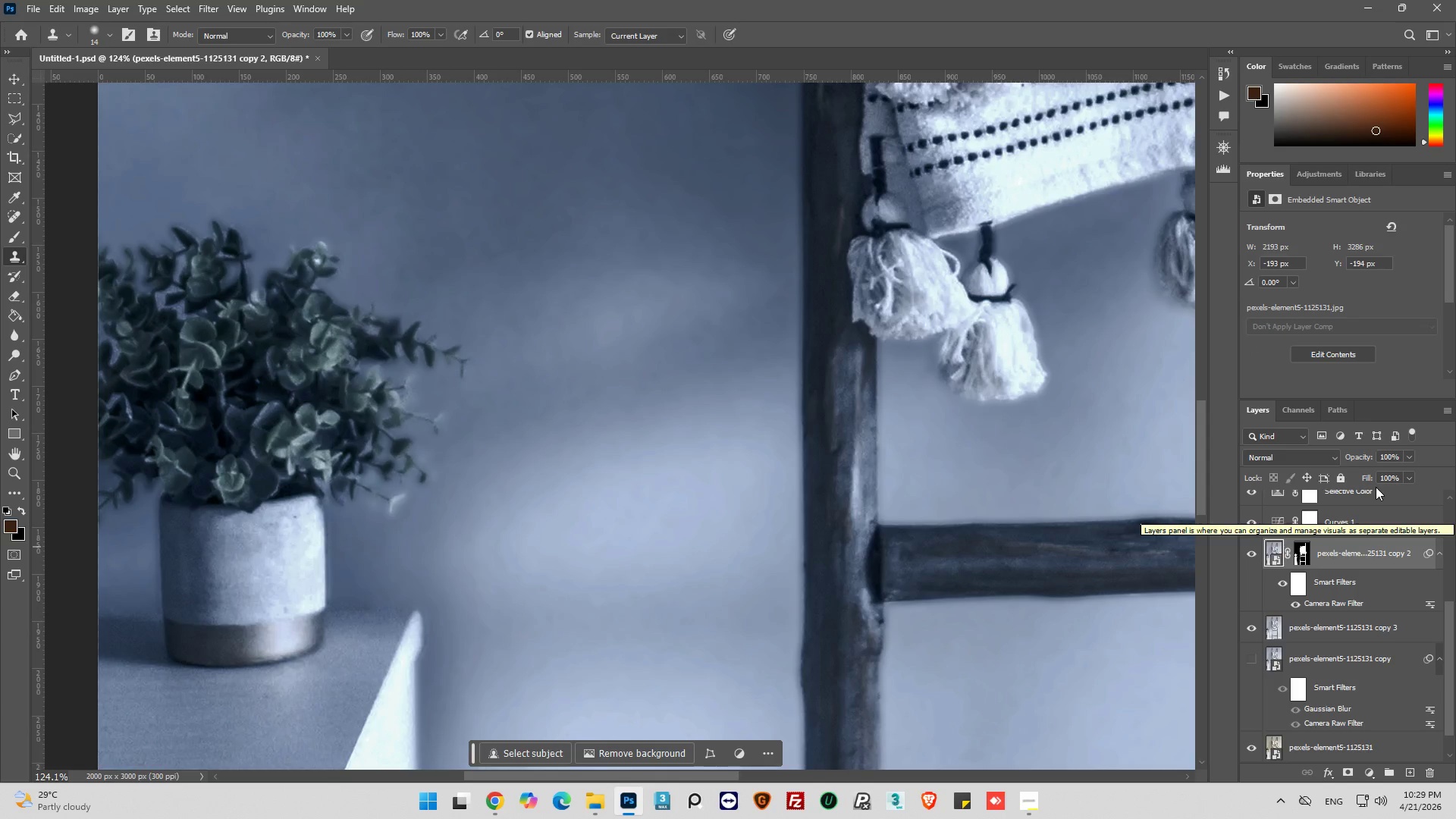 
mouse_move([1414, 526])
 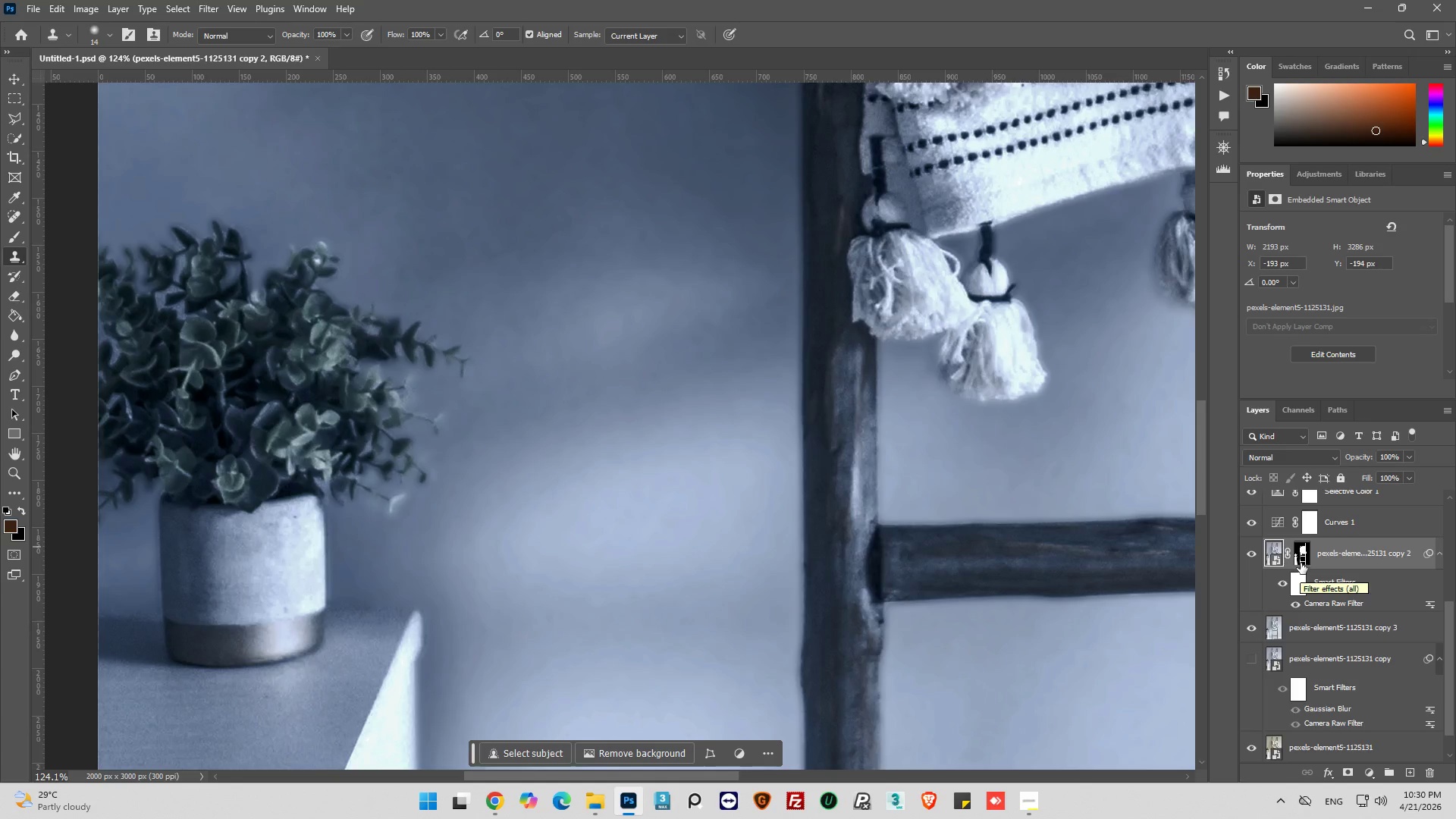 
left_click([1301, 558])
 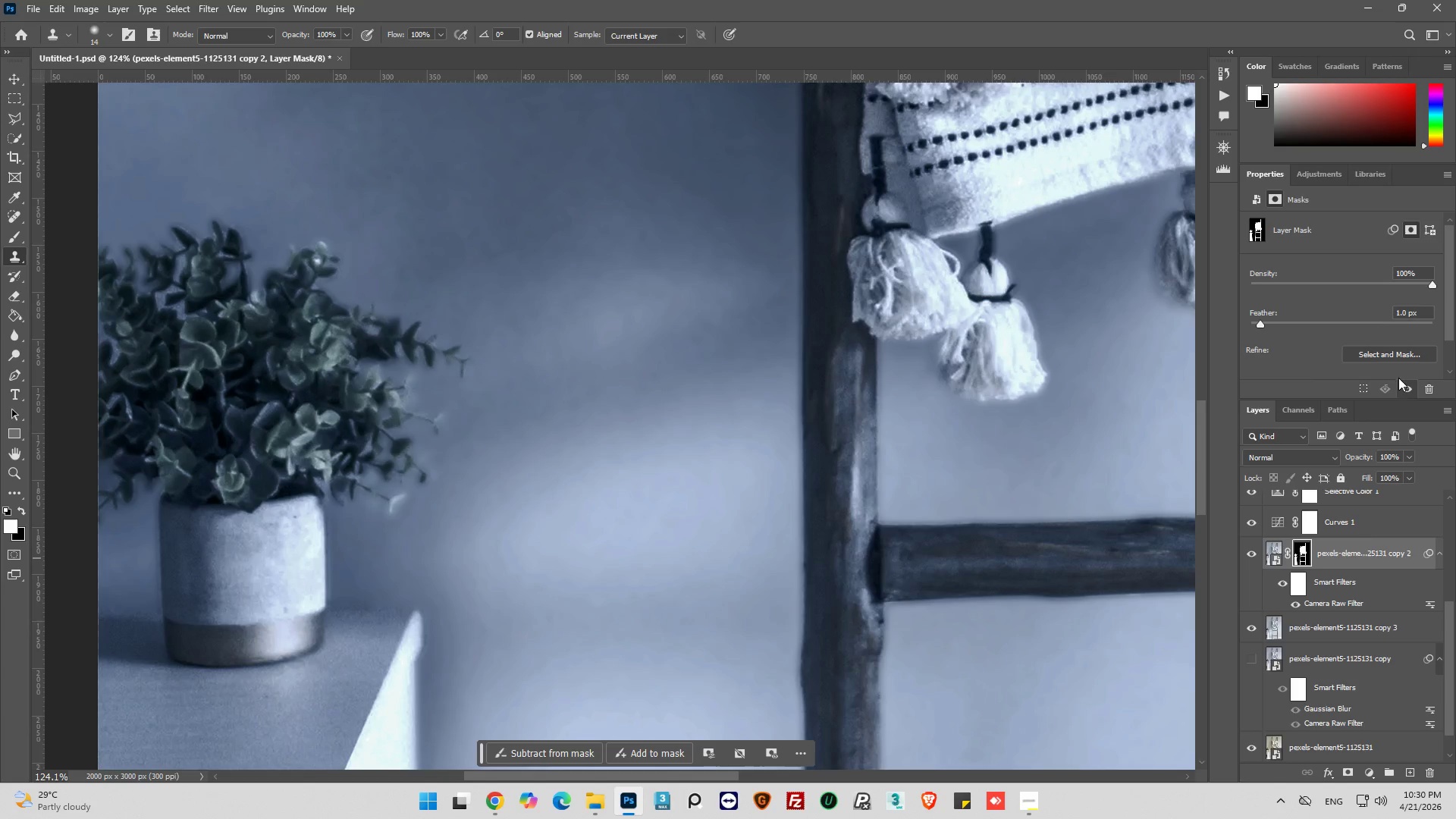 
left_click([1404, 388])
 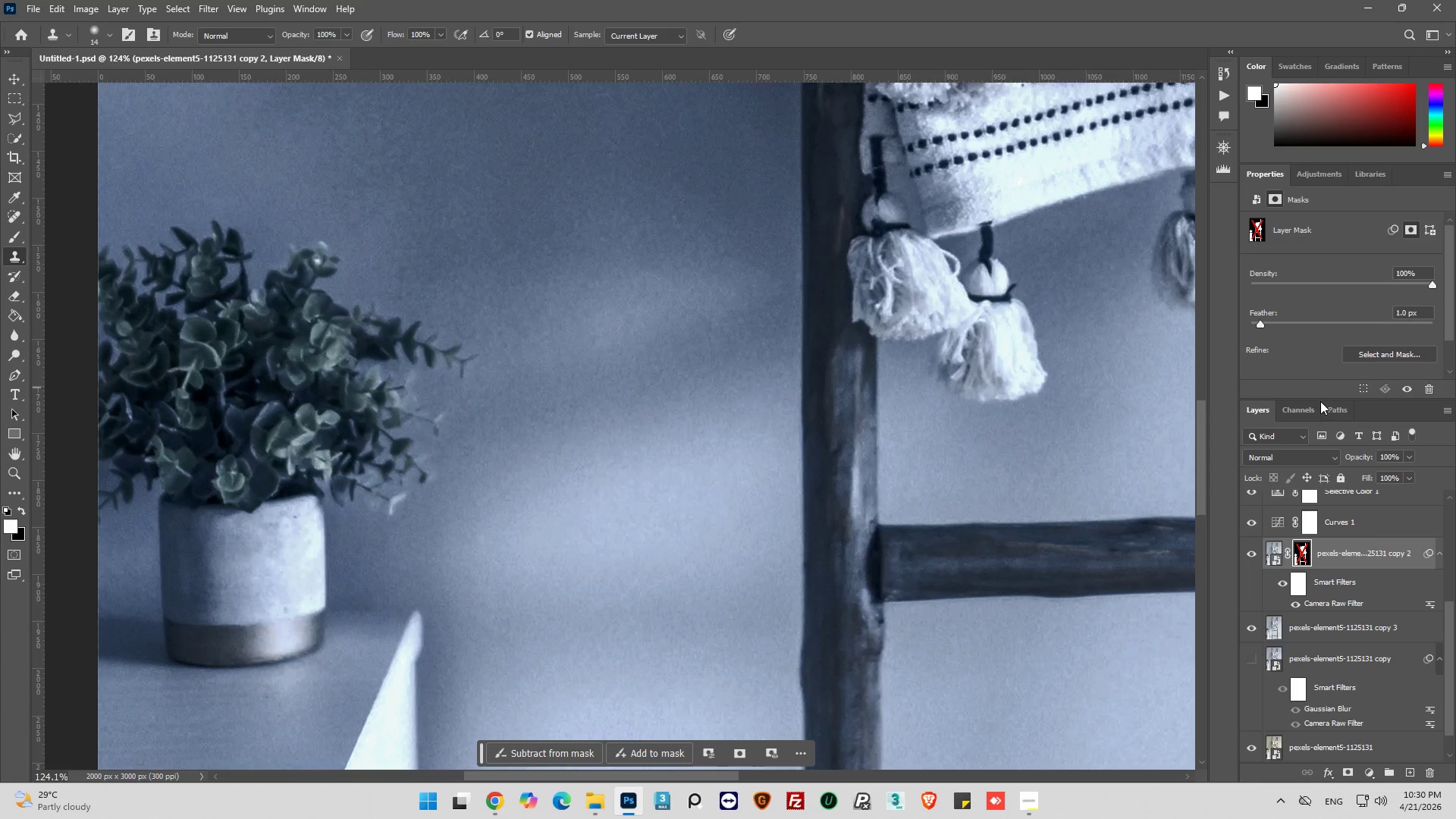 
hold_key(key=AltLeft, duration=1.0)
scroll: coordinate [297, 400], scroll_direction: up, amount: 5.0
 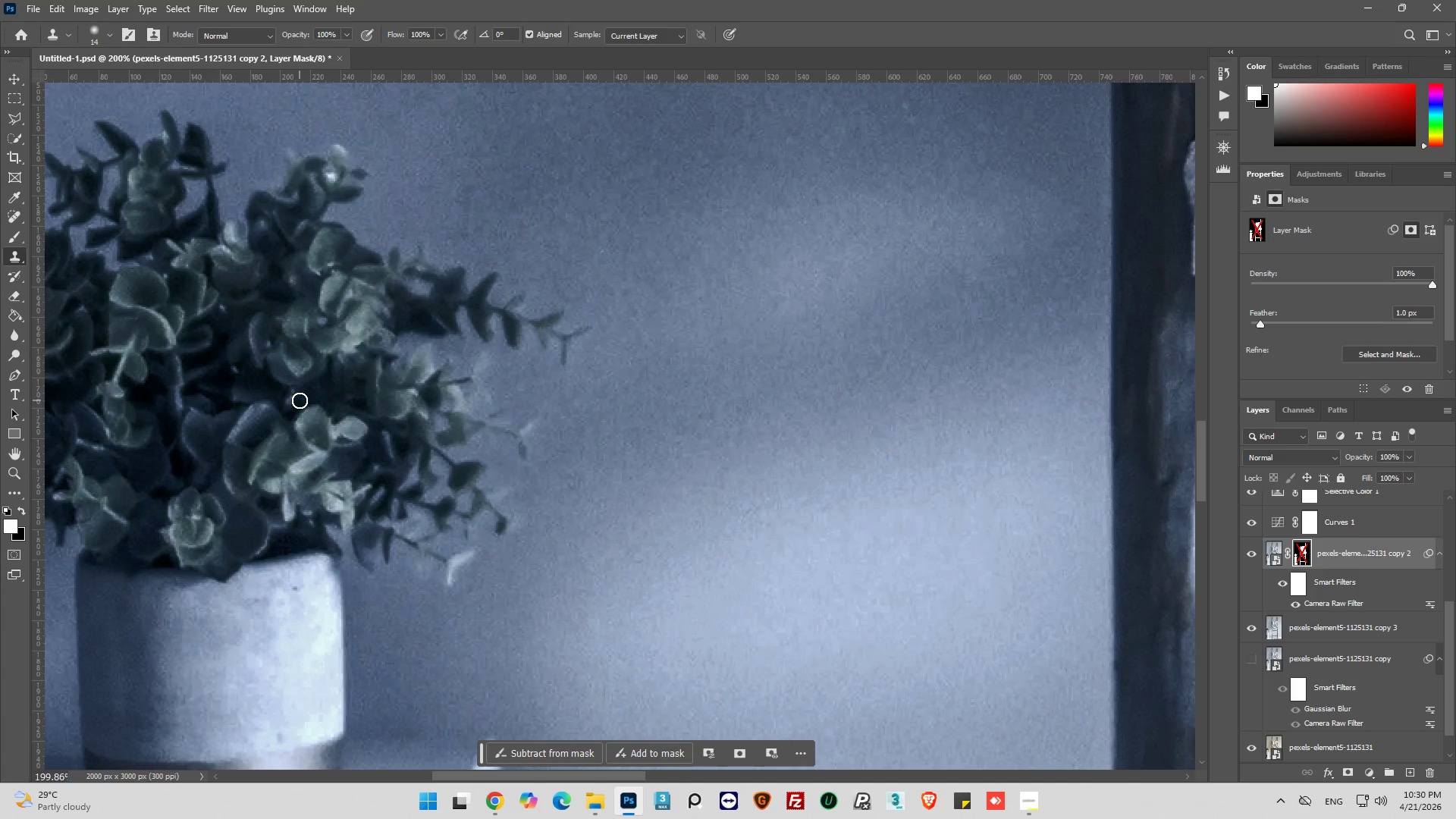 
hold_key(key=AltLeft, duration=0.61)
scroll: coordinate [303, 401], scroll_direction: down, amount: 4.0
 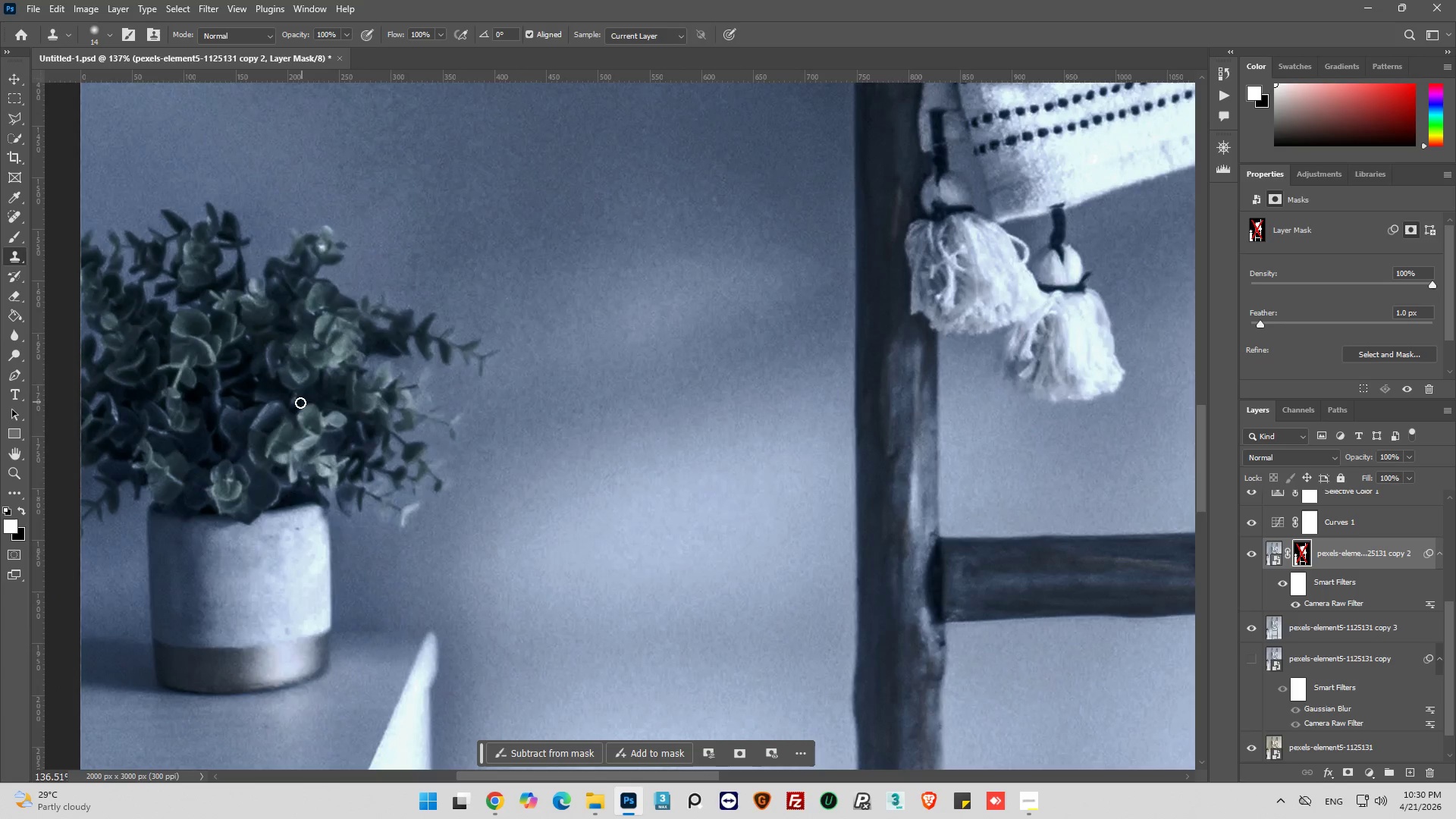 
hold_key(key=AltLeft, duration=0.72)
scroll: coordinate [137, 385], scroll_direction: up, amount: 4.0
 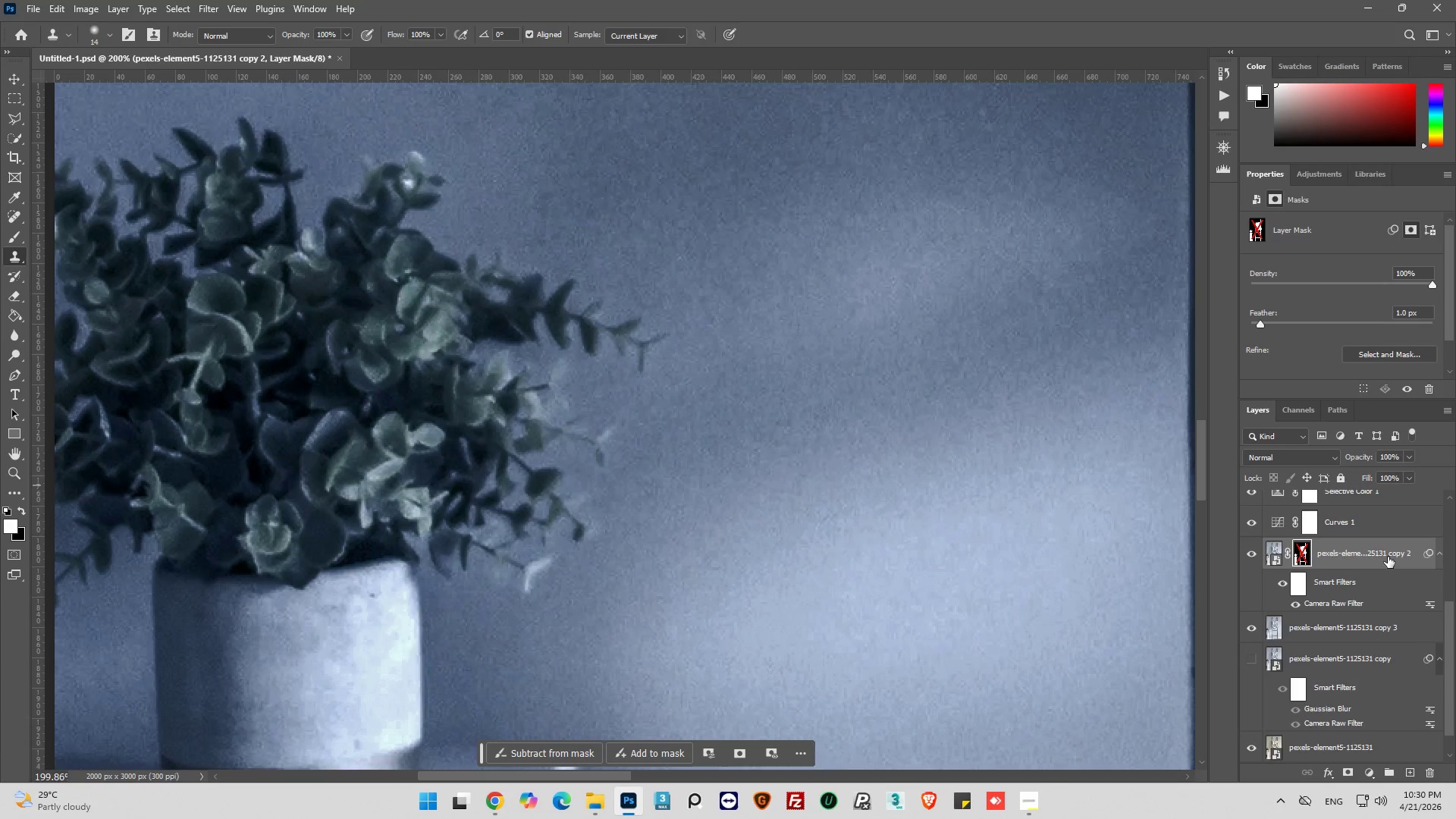 
double_click([1388, 557])
 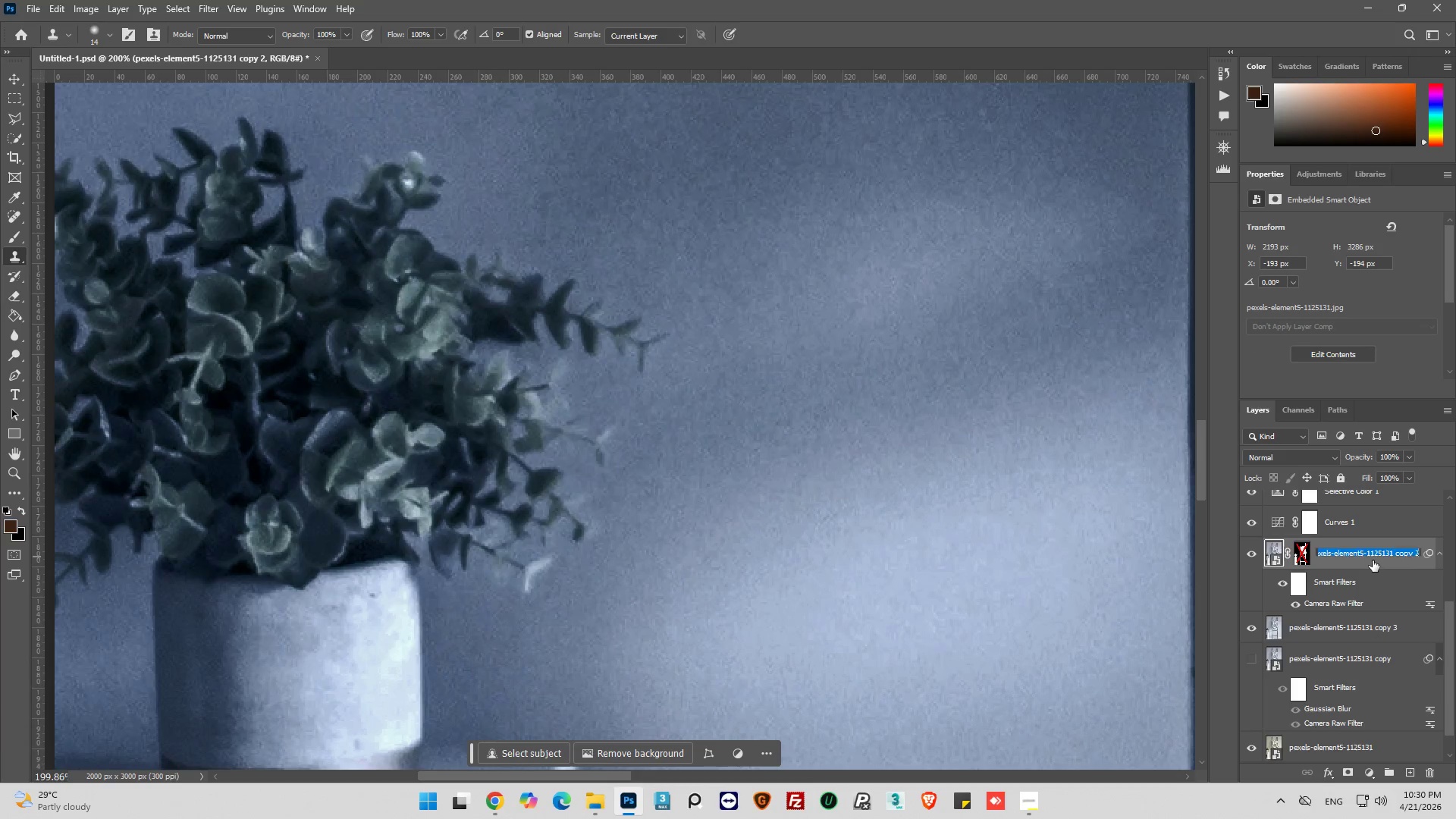 
double_click([1373, 560])
 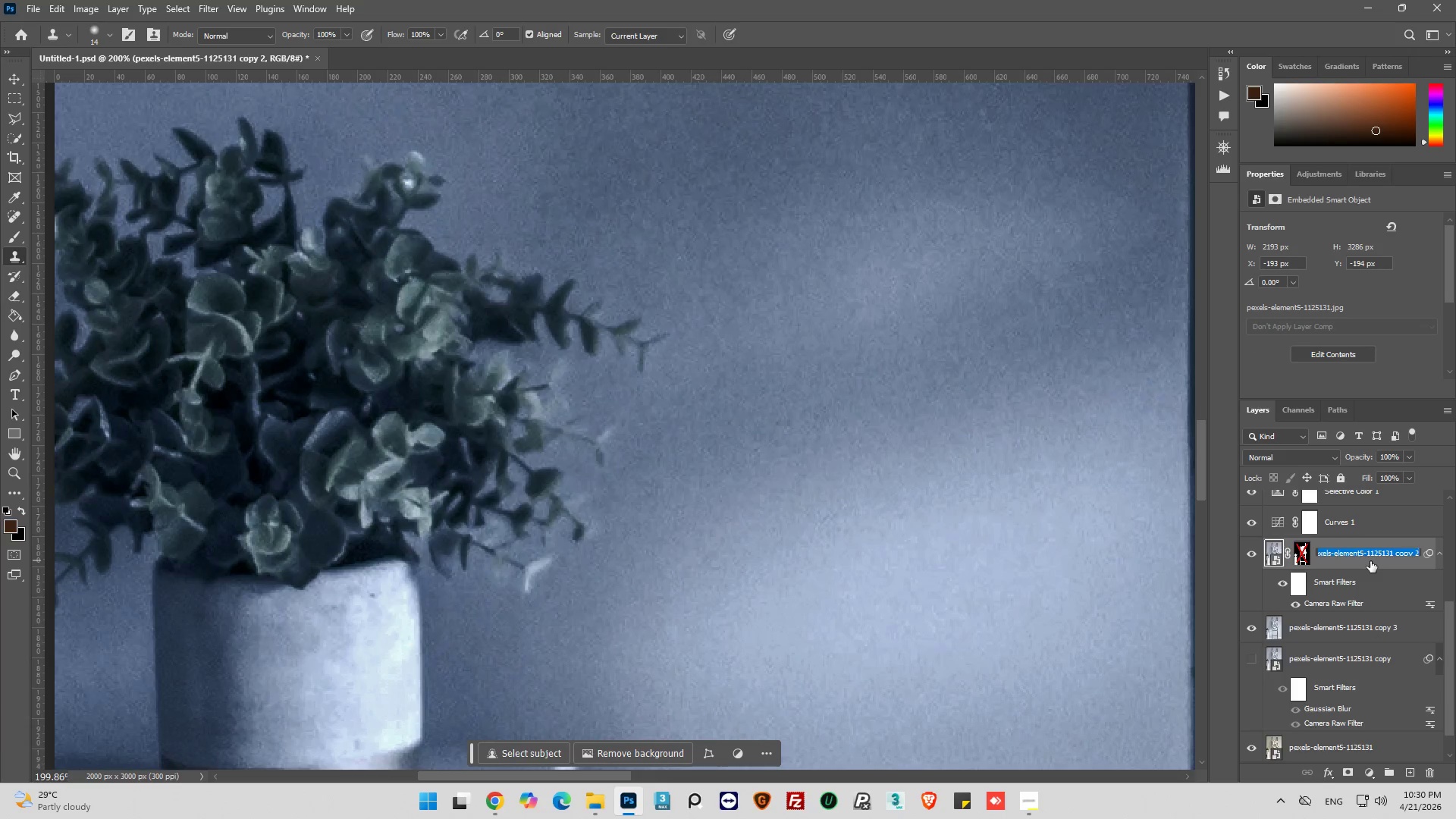 
left_click([1370, 561])
 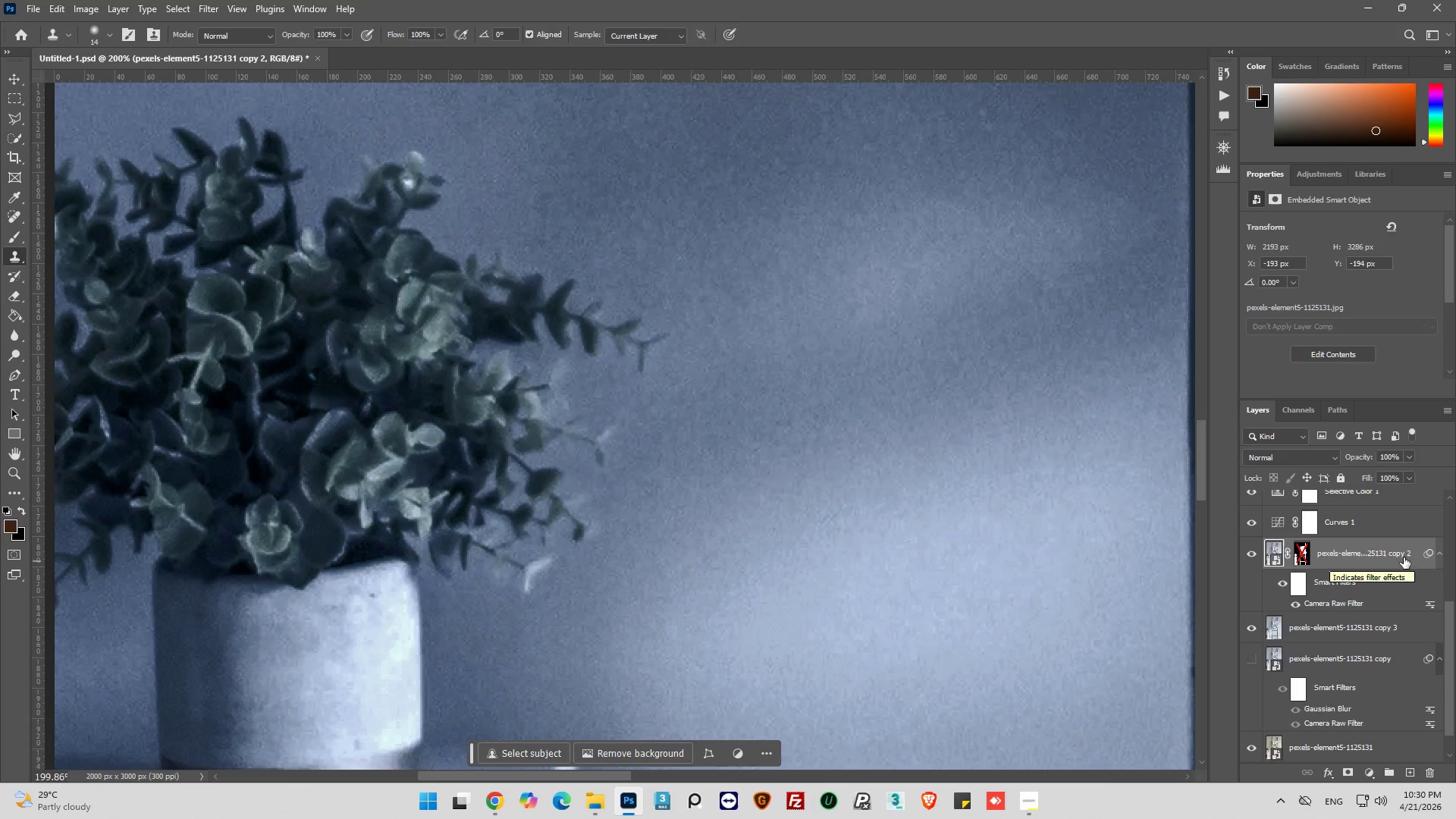 
wait(6.83)
 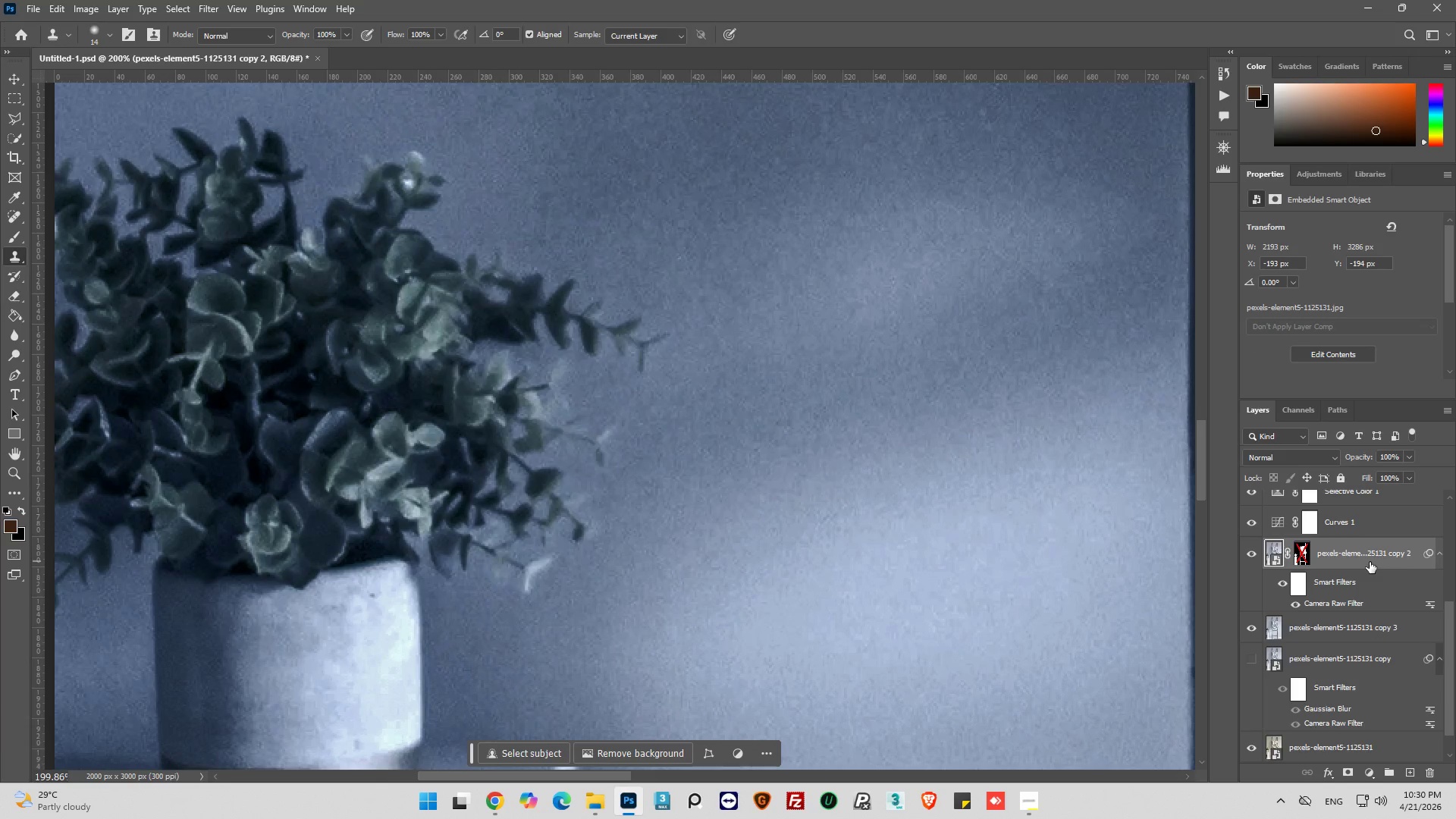 
double_click([1300, 552])
 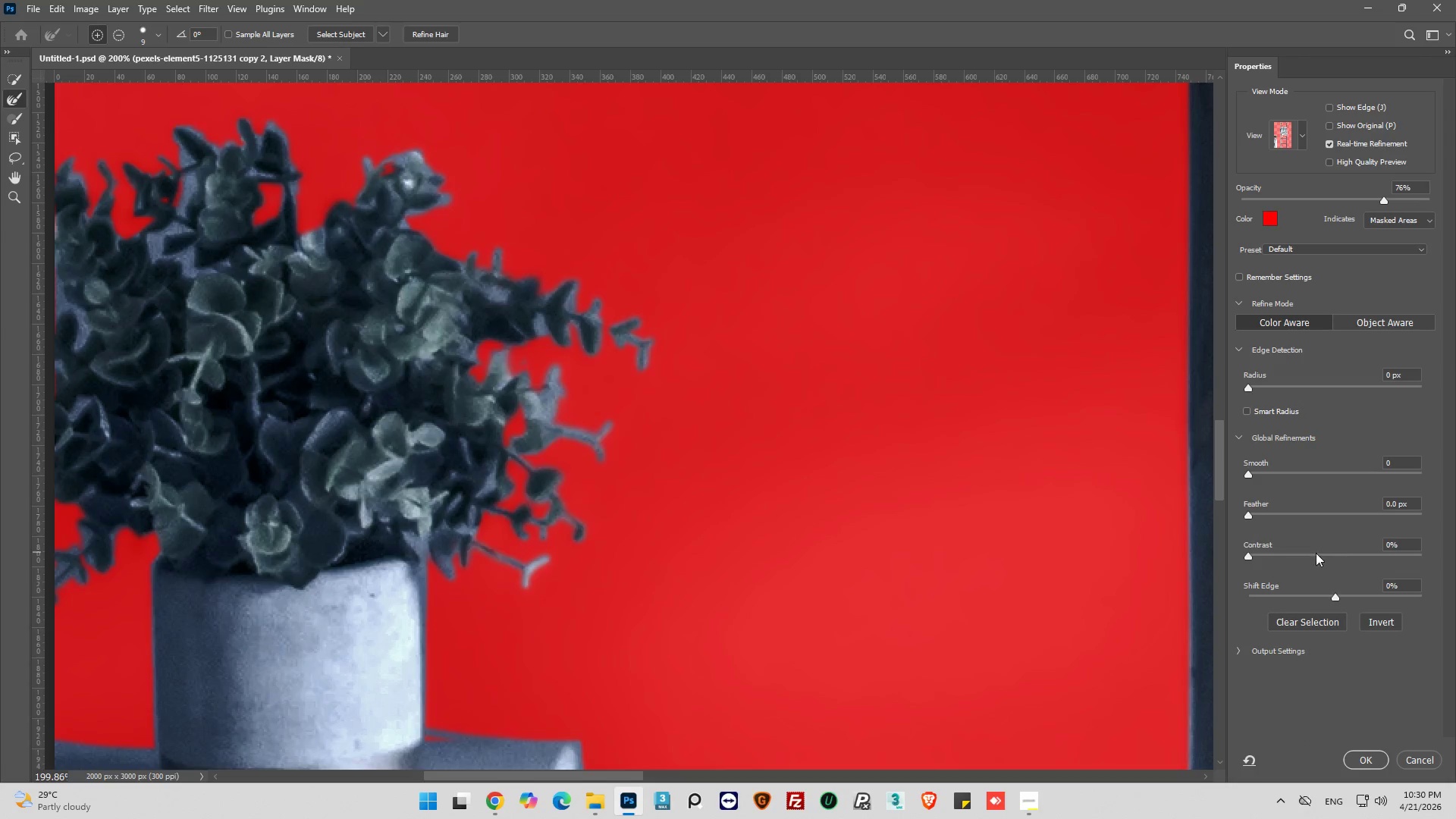 
key(Alt+AltLeft)
 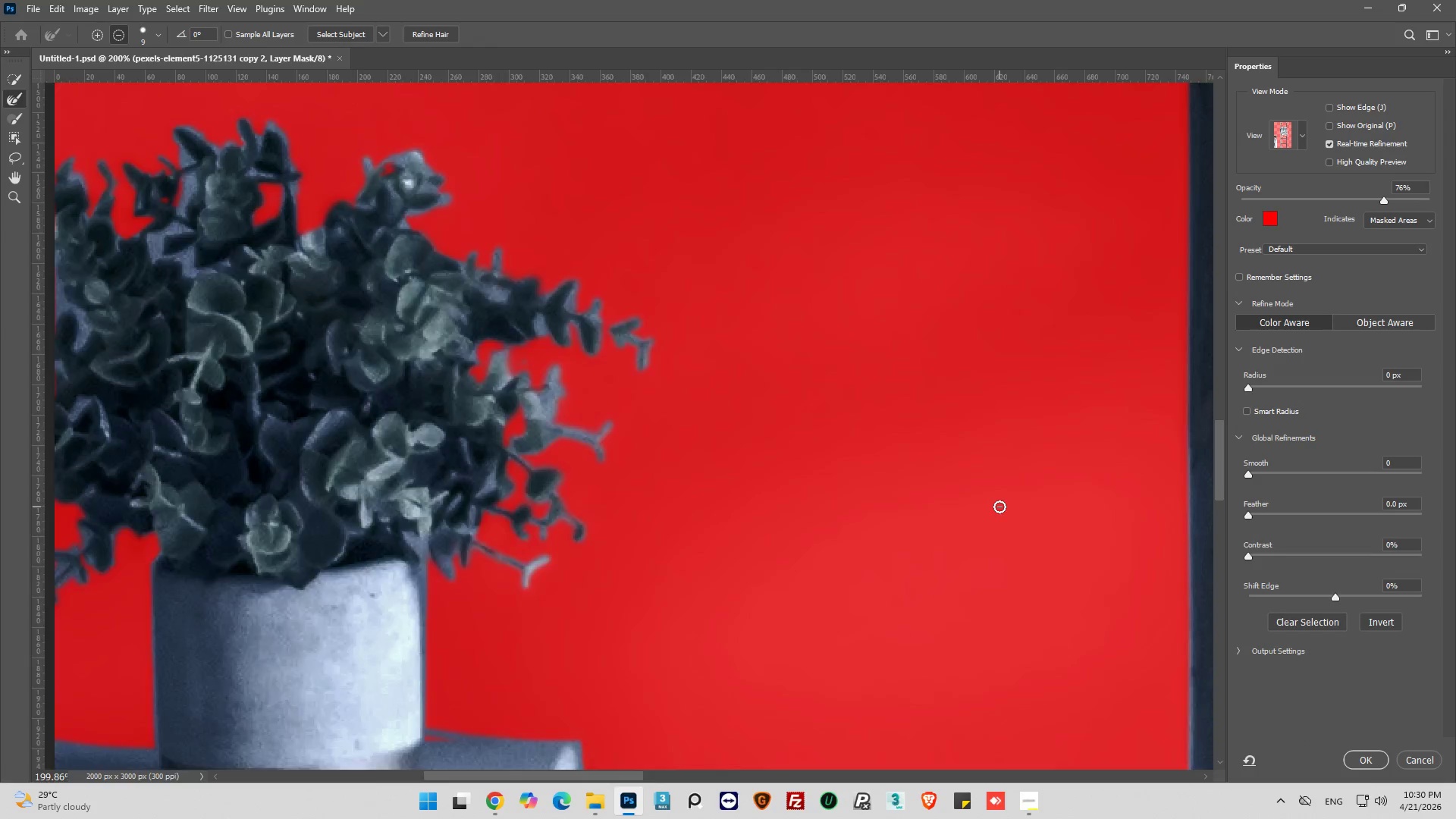 
scroll: coordinate [999, 507], scroll_direction: down, amount: 3.0
 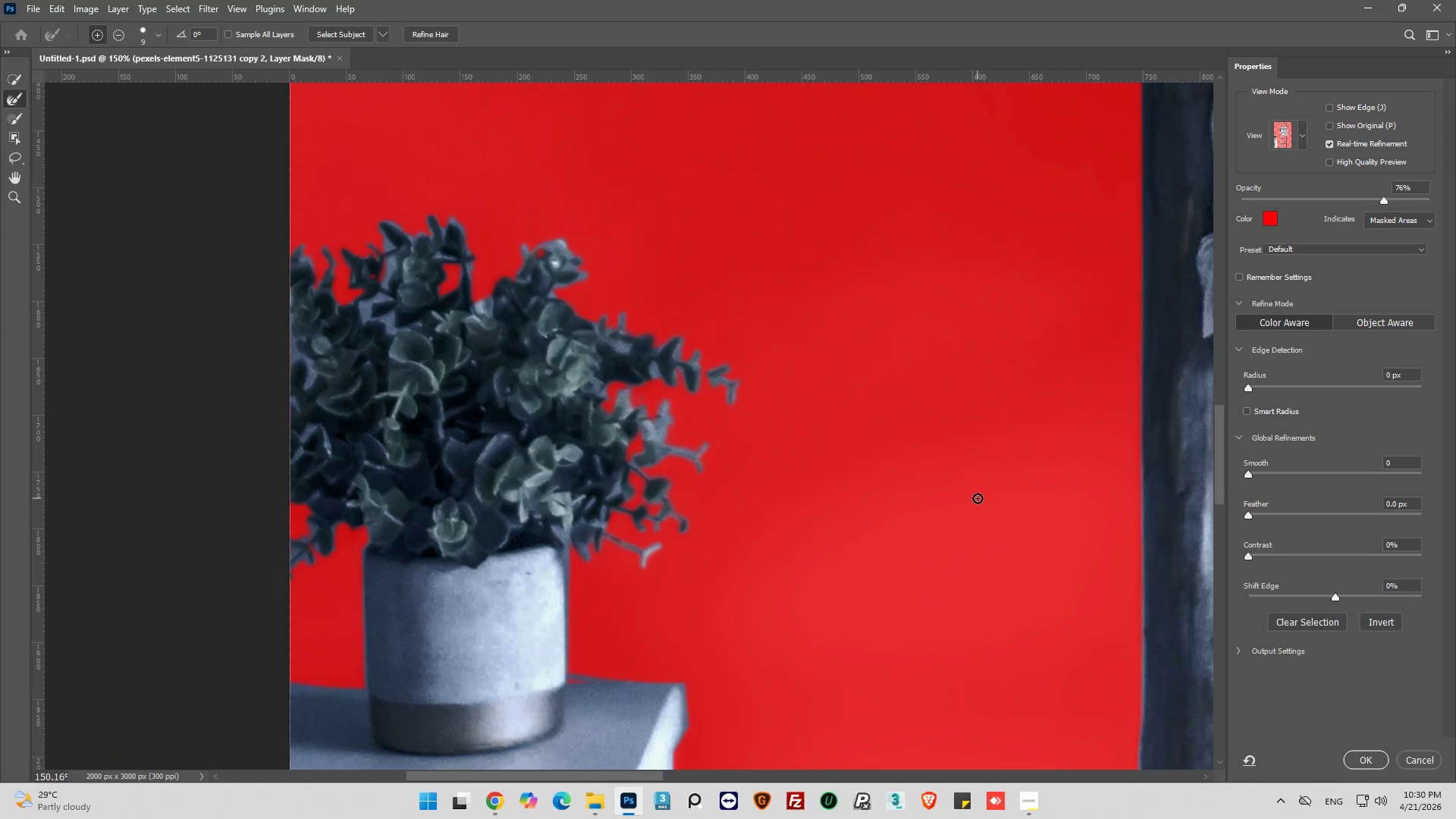 
hold_key(key=AltLeft, duration=0.5)
scroll: coordinate [689, 406], scroll_direction: up, amount: 4.0
 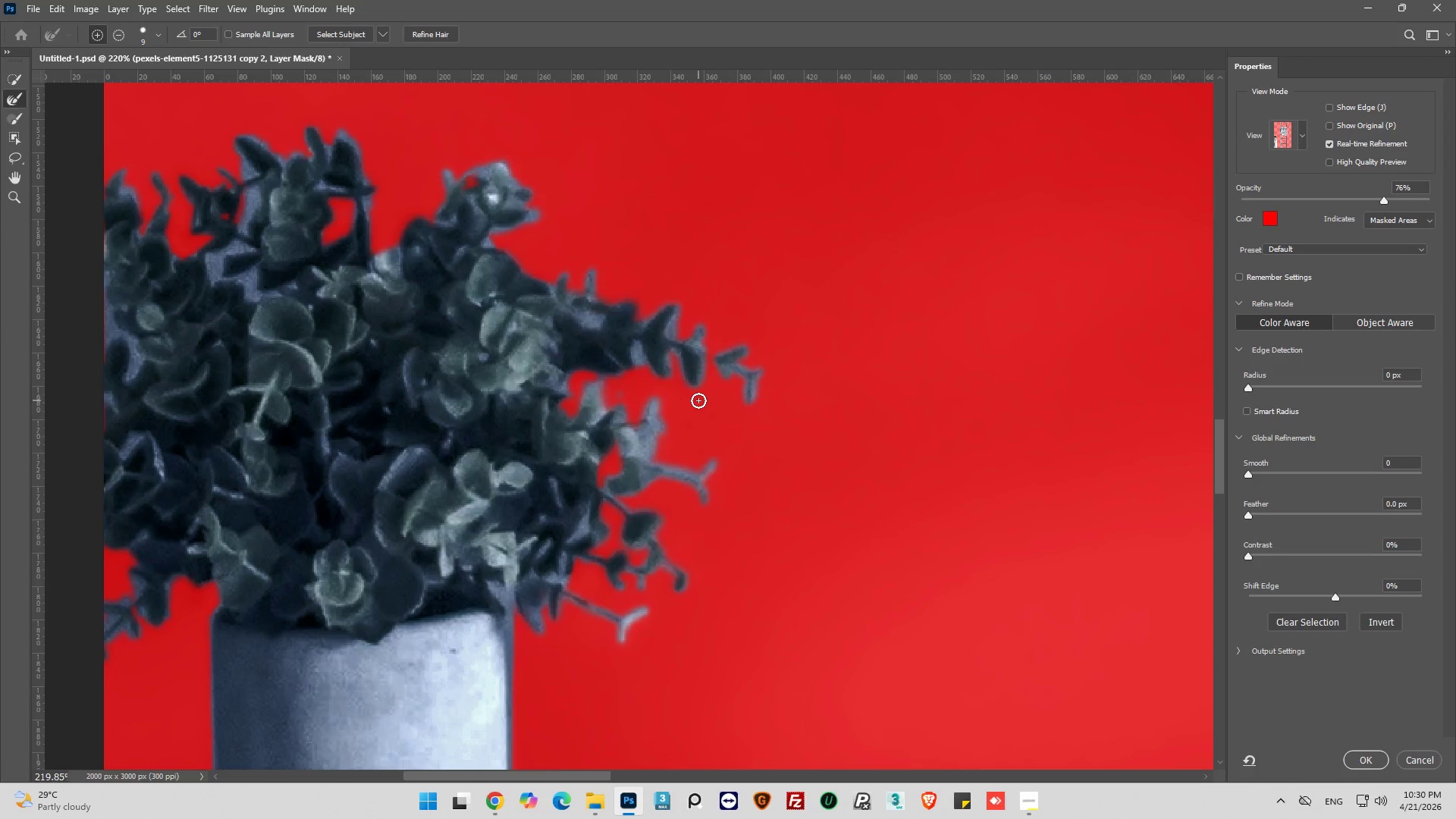 
key(Alt+AltLeft)
 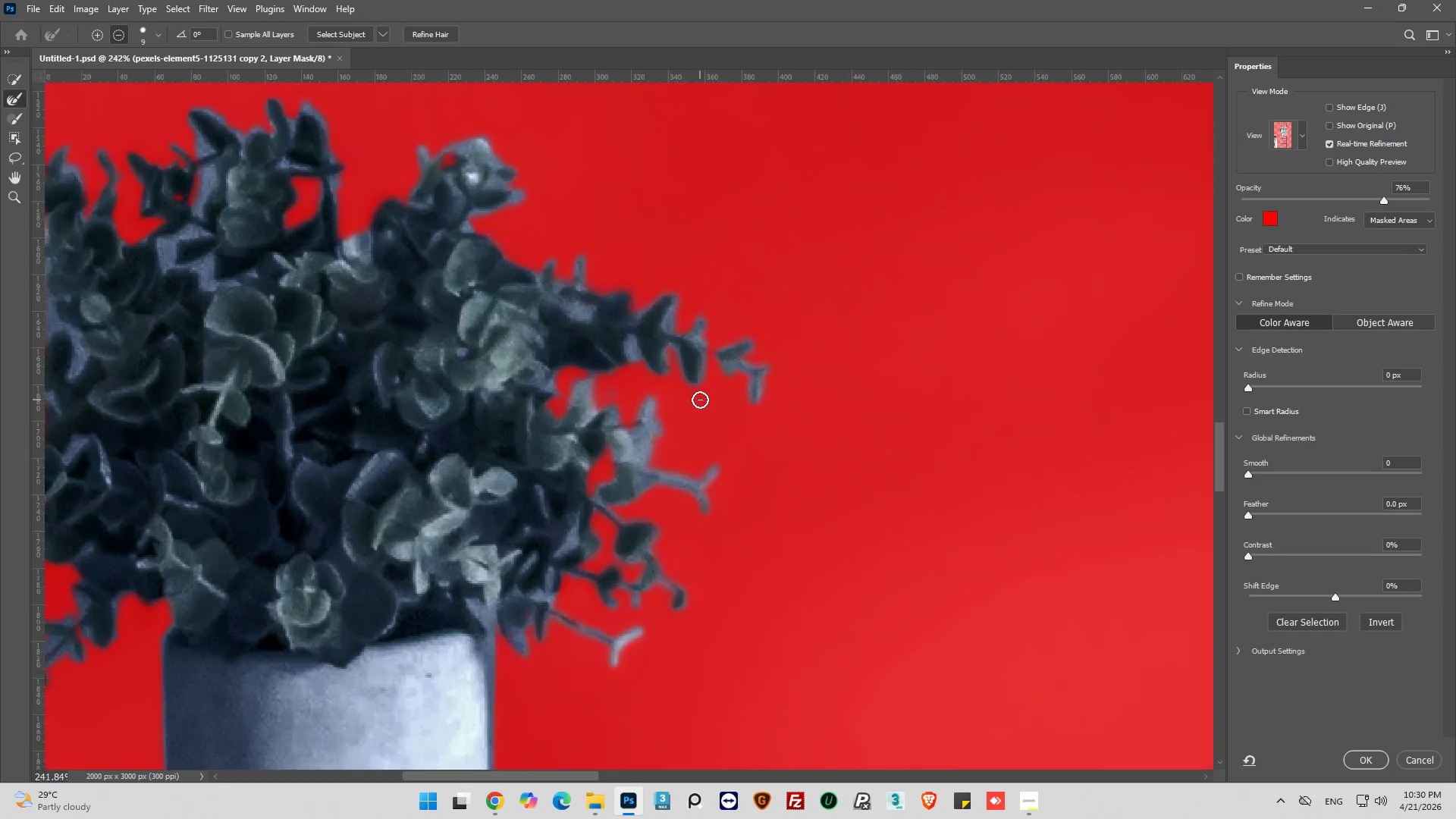 
scroll: coordinate [700, 400], scroll_direction: up, amount: 2.0
 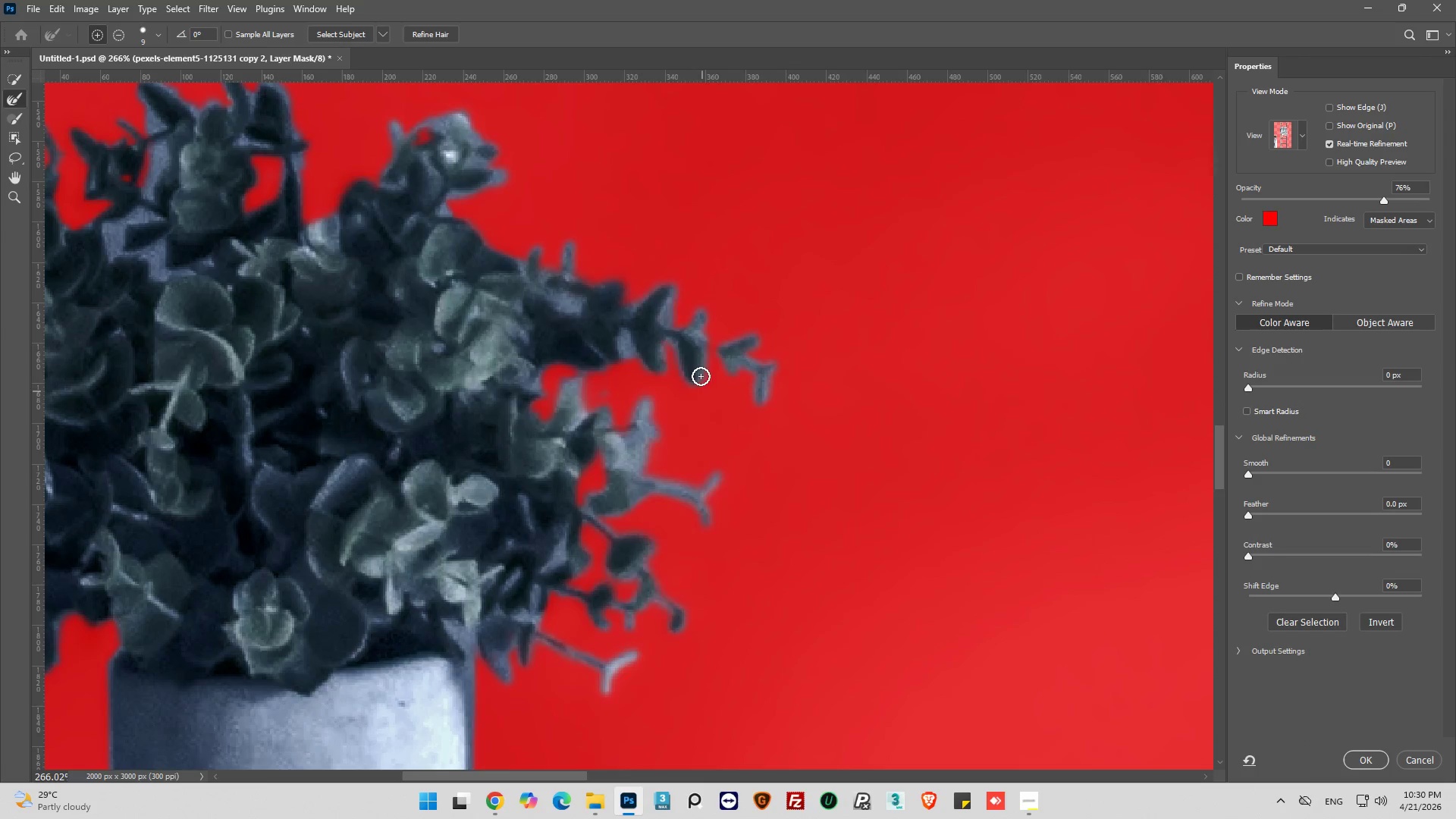 
key(Alt+AltLeft)
 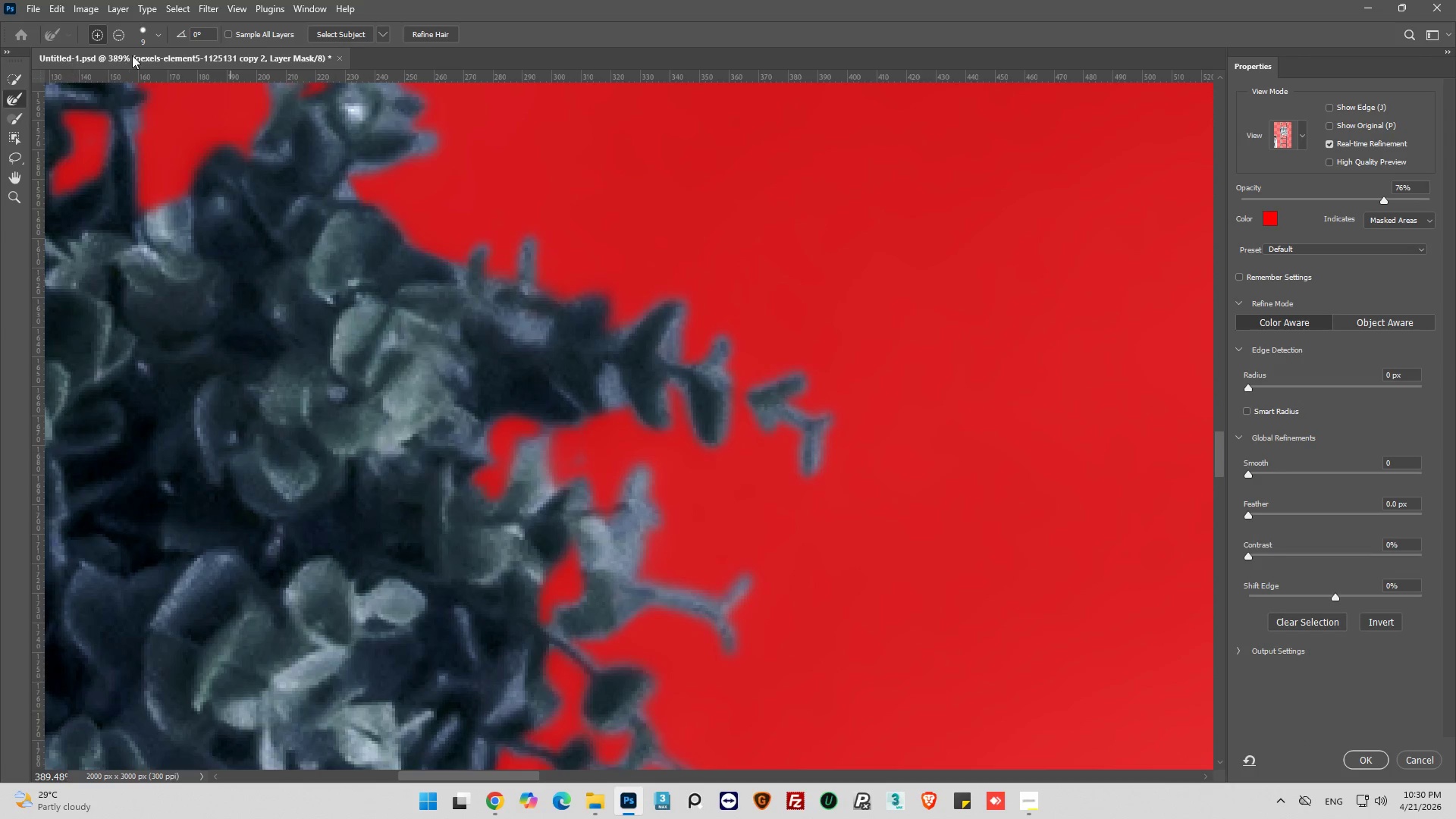 
scroll: coordinate [654, 288], scroll_direction: up, amount: 5.0
 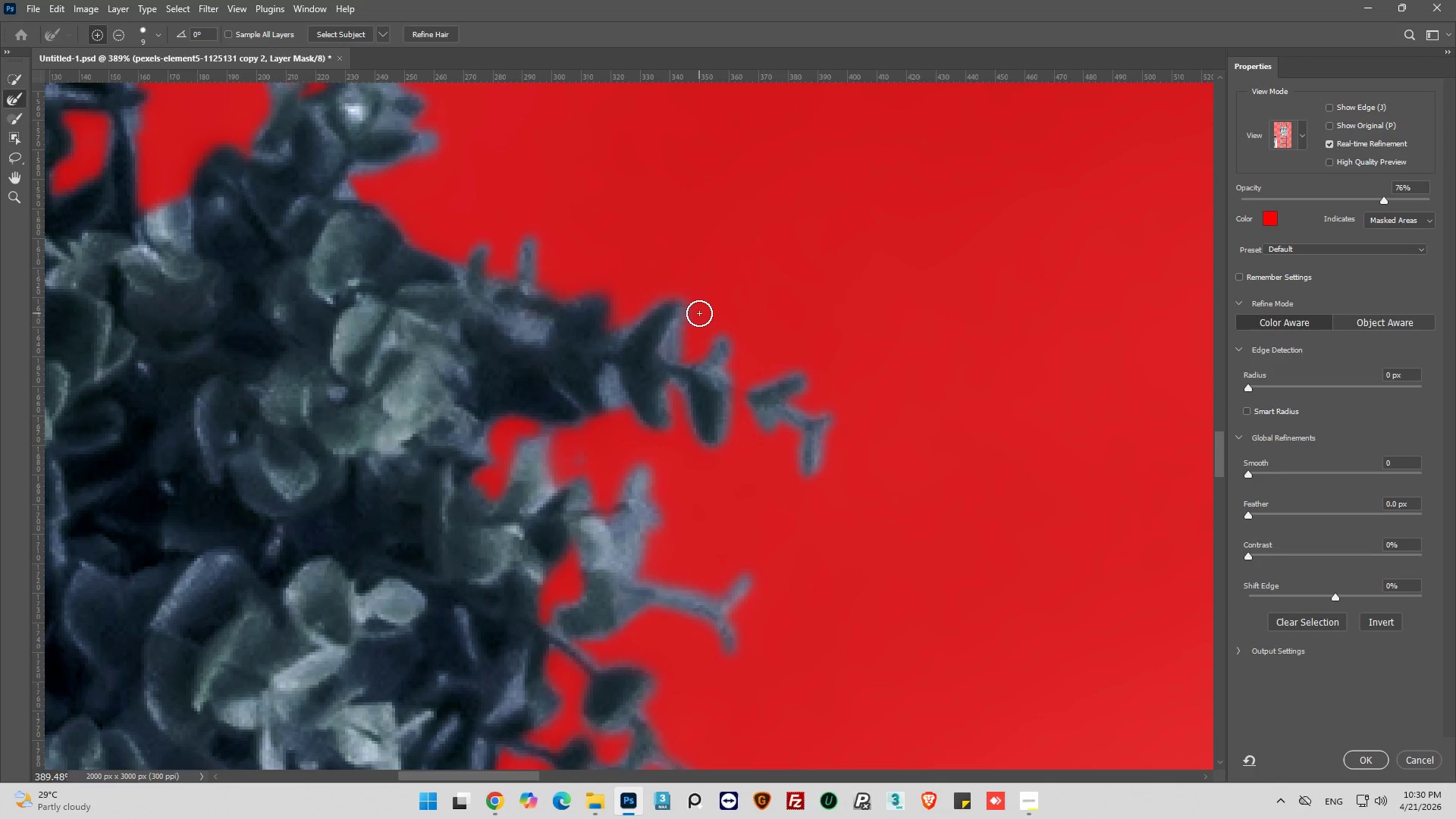 
mouse_move([146, 51])
 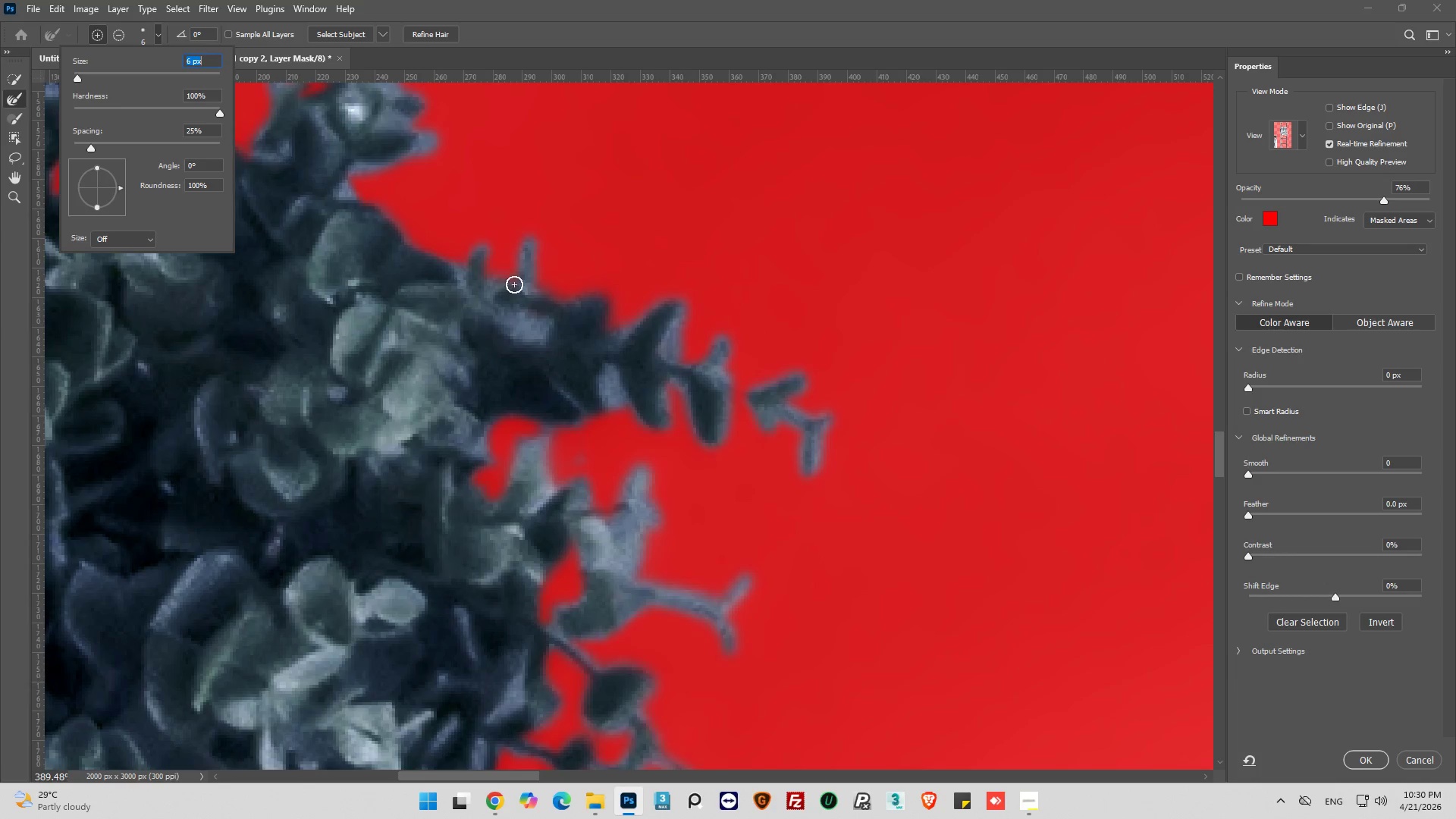 
left_click_drag(start_coordinate=[685, 334], to_coordinate=[676, 343])
 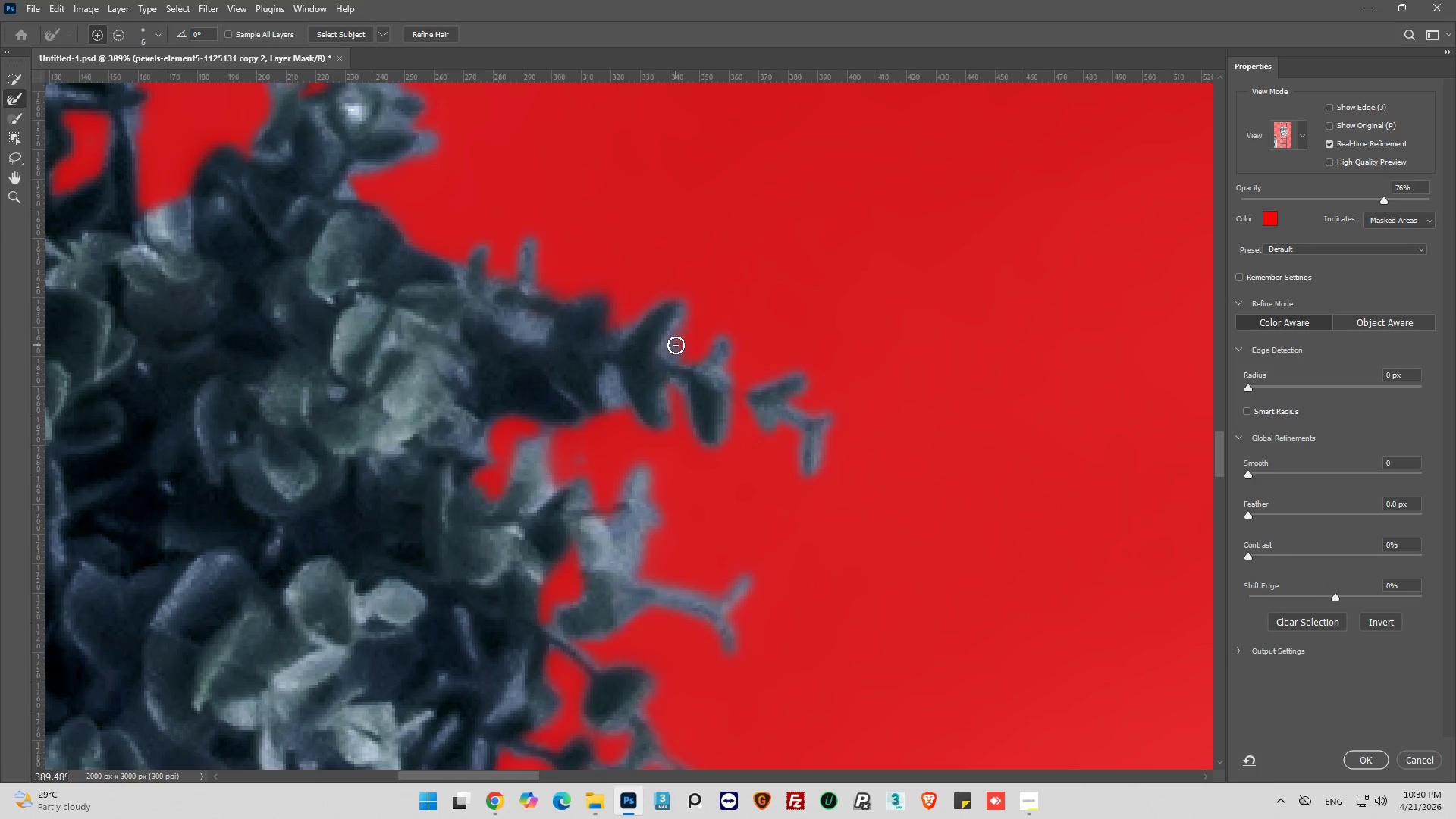 
left_click_drag(start_coordinate=[676, 345], to_coordinate=[666, 349])
 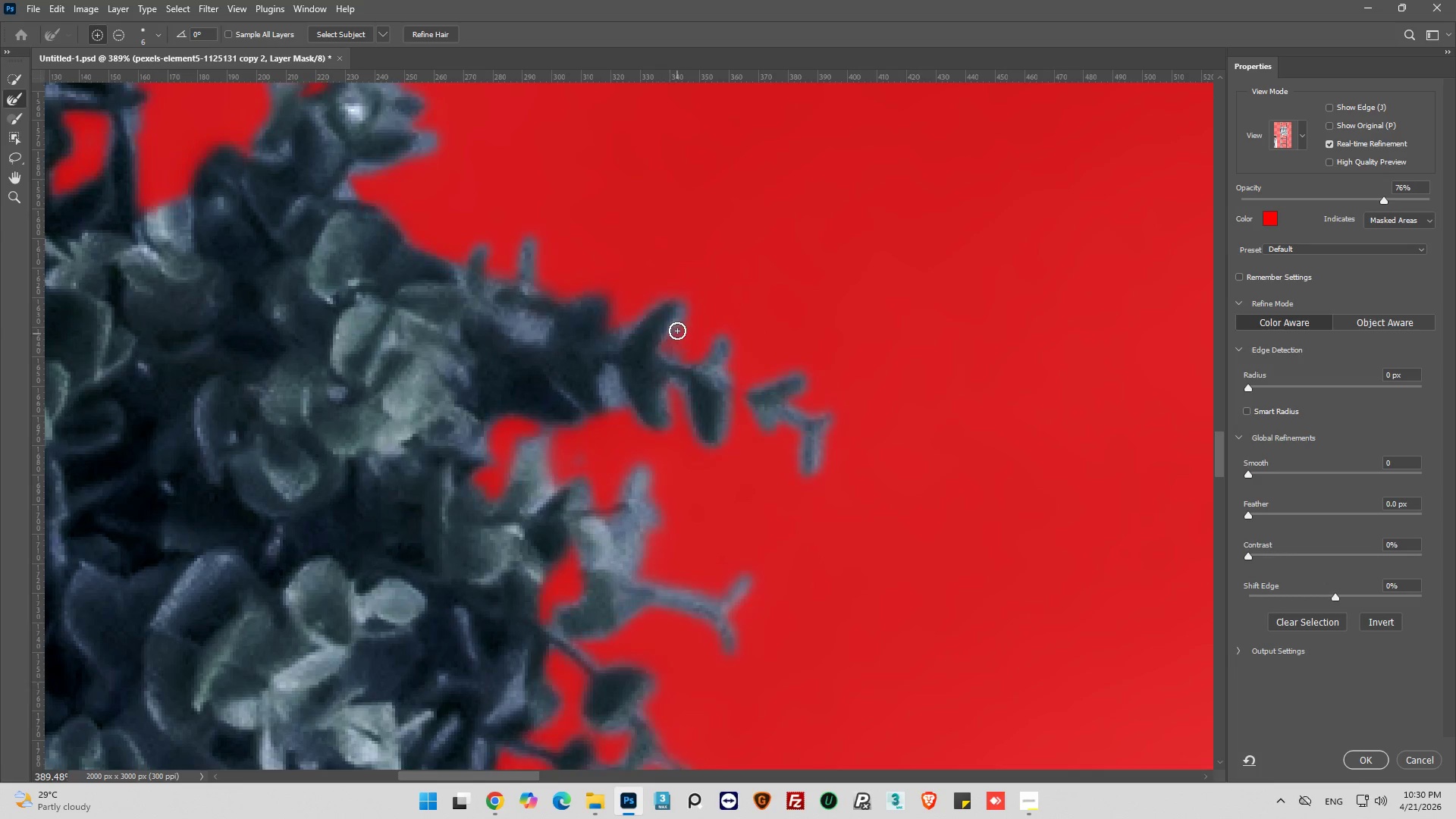 
left_click_drag(start_coordinate=[677, 330], to_coordinate=[684, 307])
 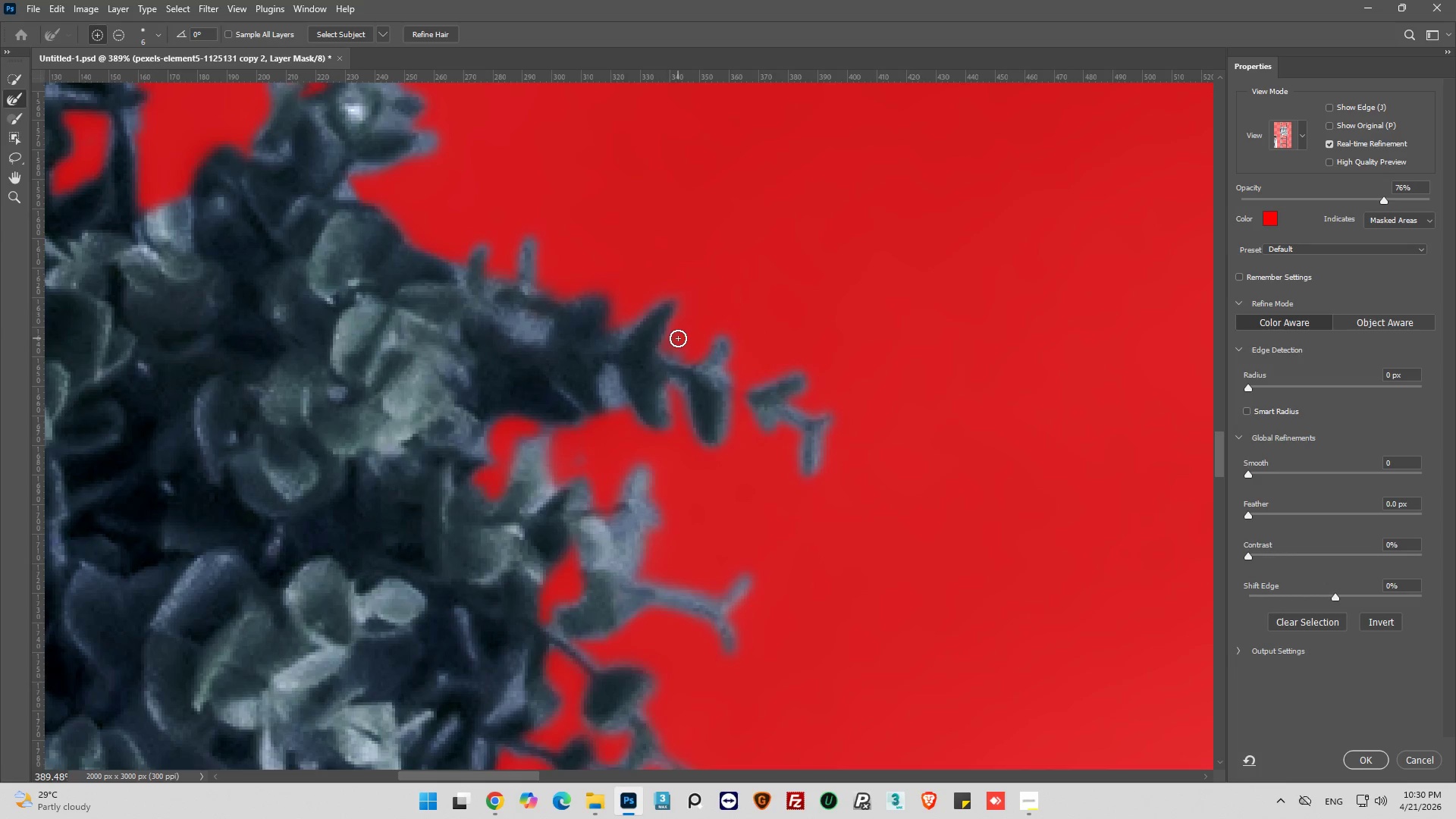 
left_click_drag(start_coordinate=[677, 339], to_coordinate=[670, 343])
 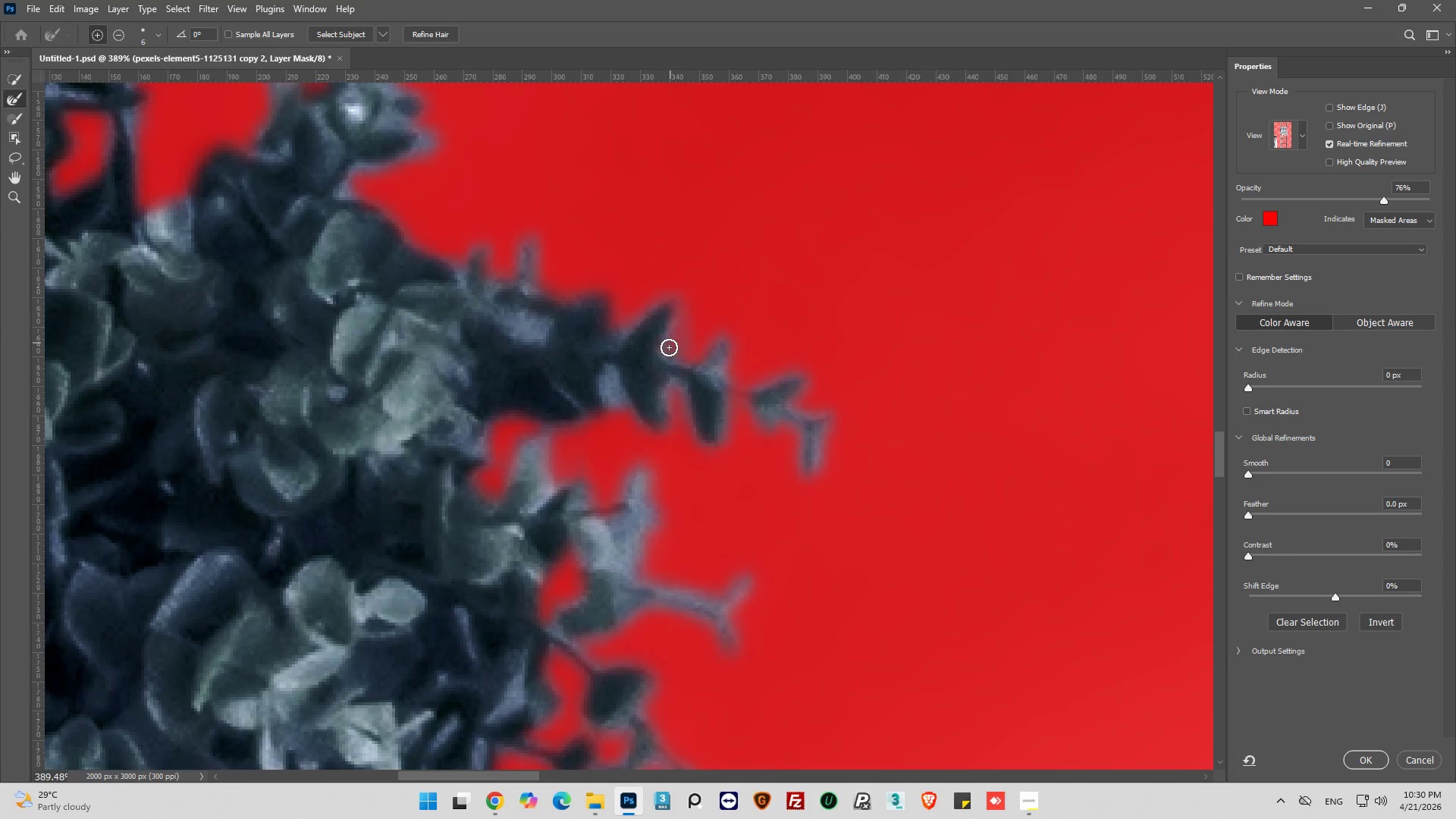 
left_click_drag(start_coordinate=[669, 347], to_coordinate=[697, 354])
 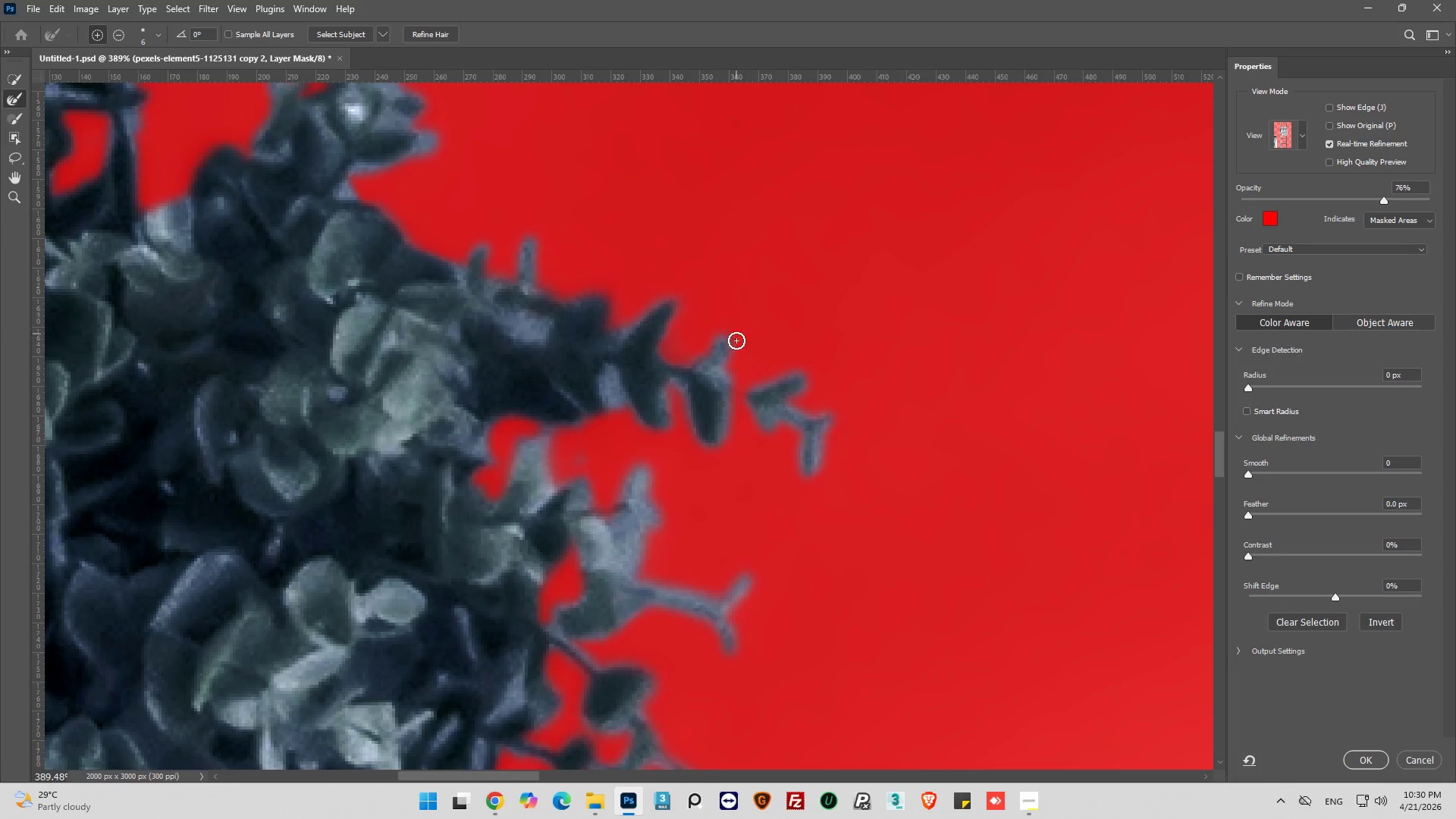 
left_click_drag(start_coordinate=[736, 350], to_coordinate=[711, 376])
 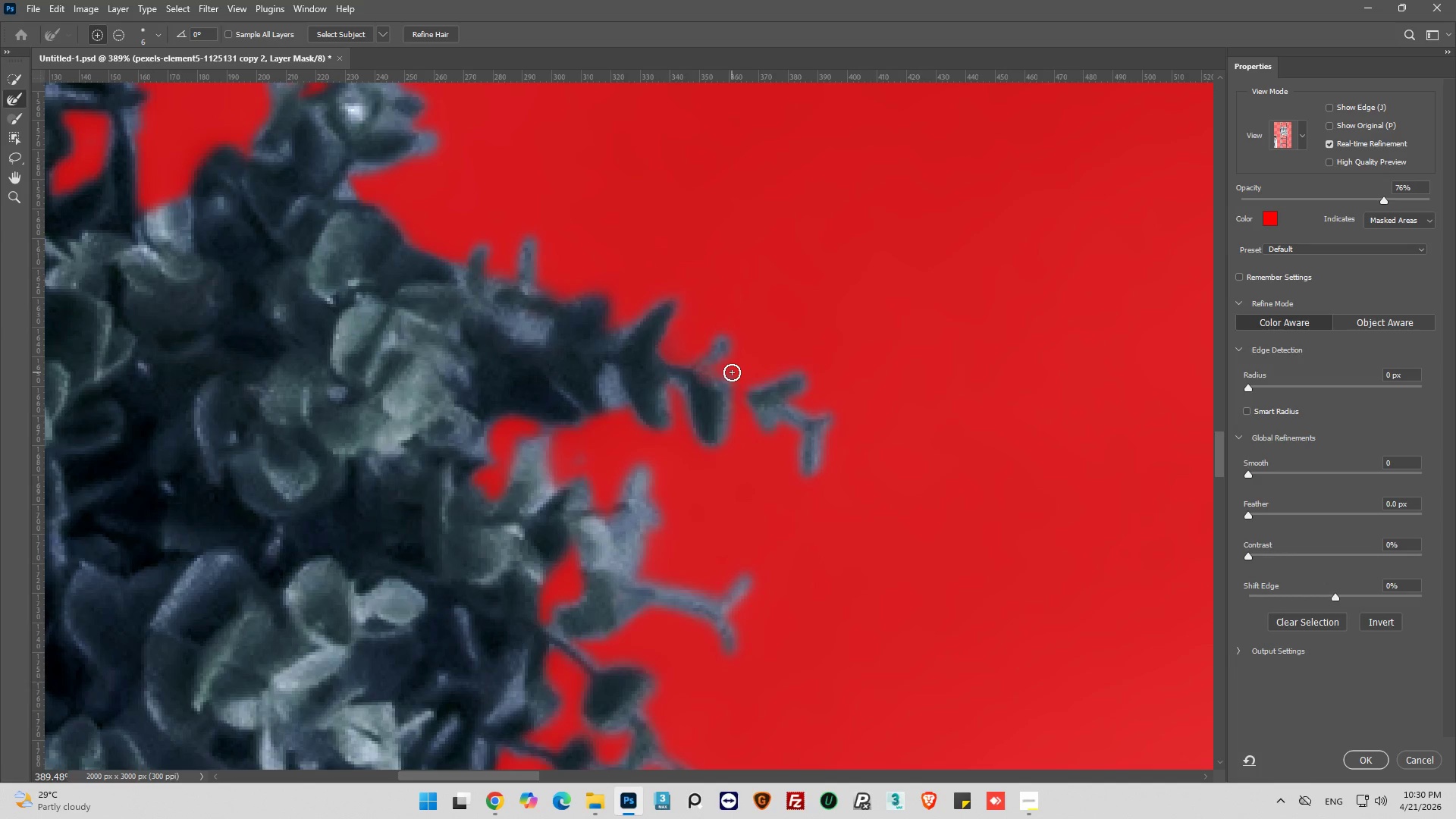 
left_click_drag(start_coordinate=[732, 372], to_coordinate=[731, 378])
 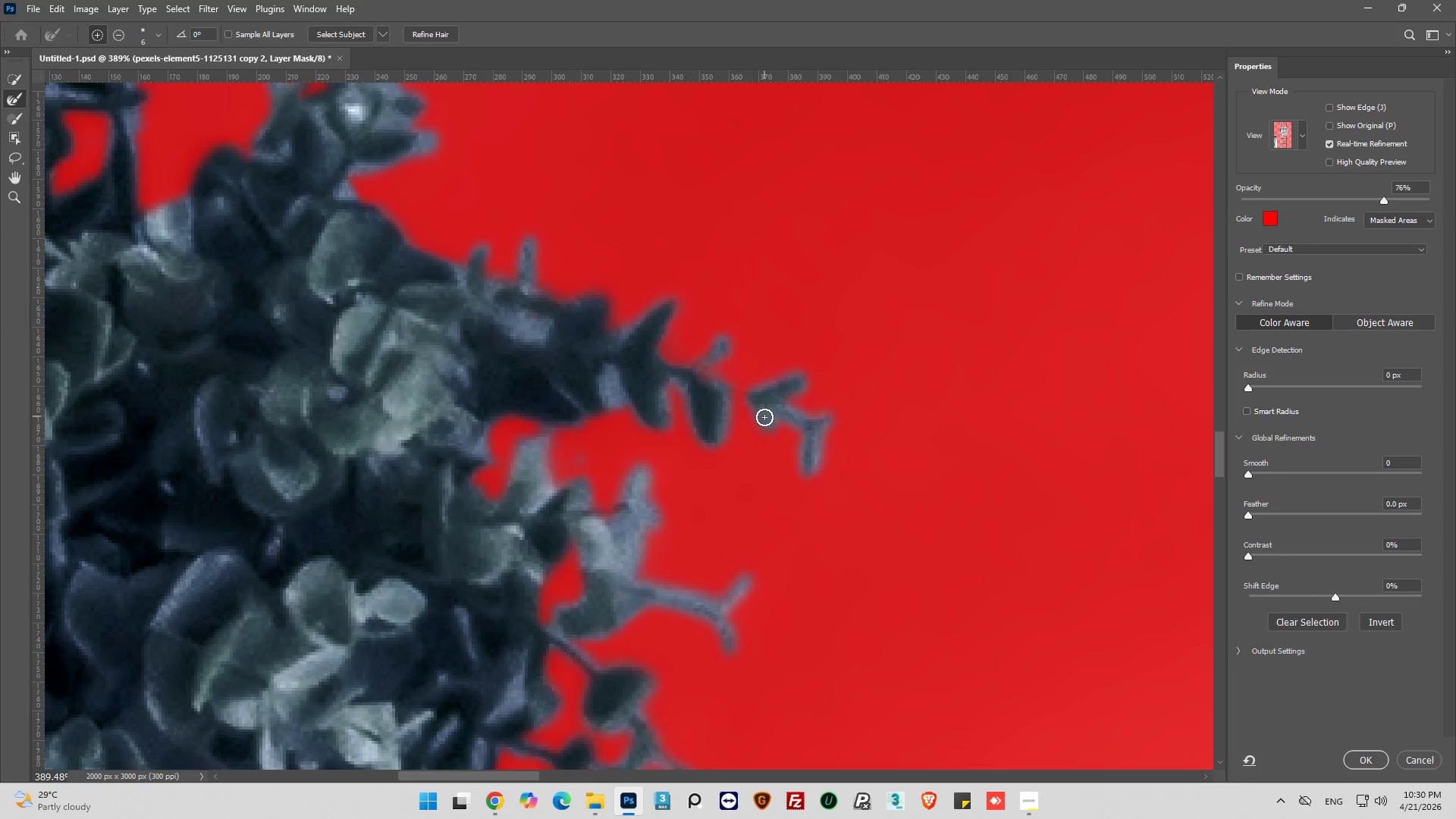 
left_click_drag(start_coordinate=[767, 421], to_coordinate=[777, 440])
 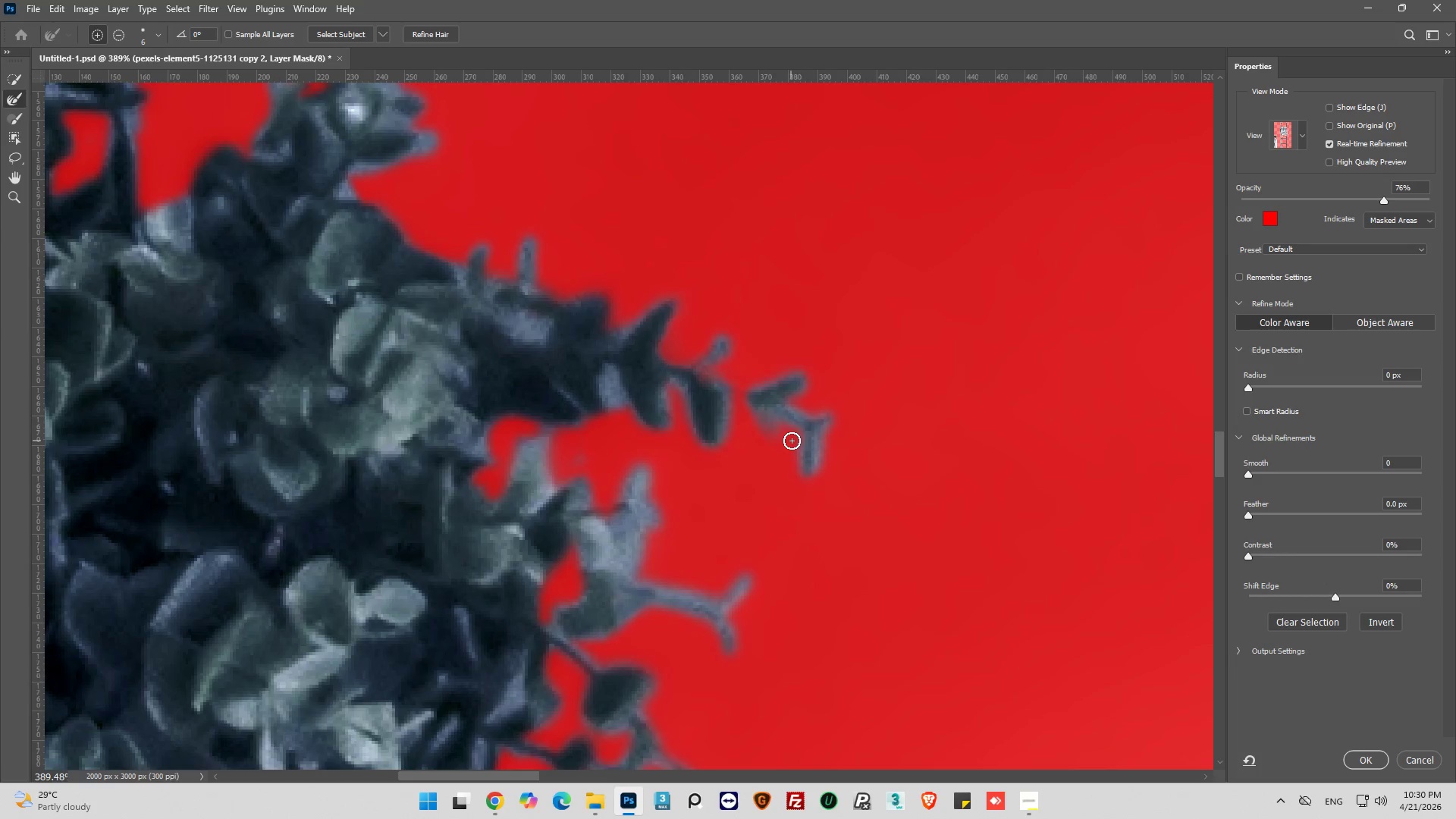 
left_click_drag(start_coordinate=[793, 441], to_coordinate=[806, 473])
 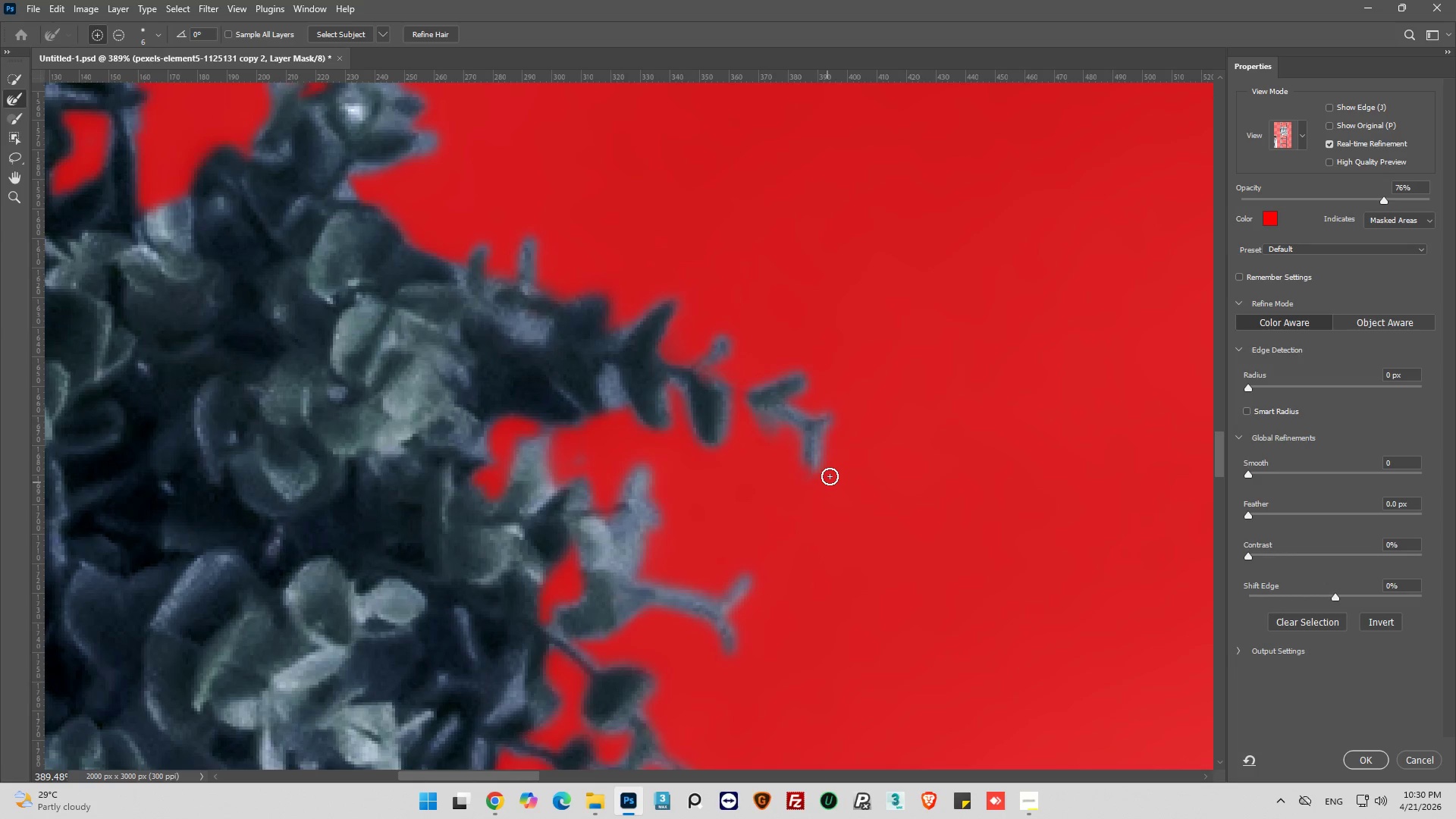 
left_click_drag(start_coordinate=[827, 463], to_coordinate=[829, 438])
 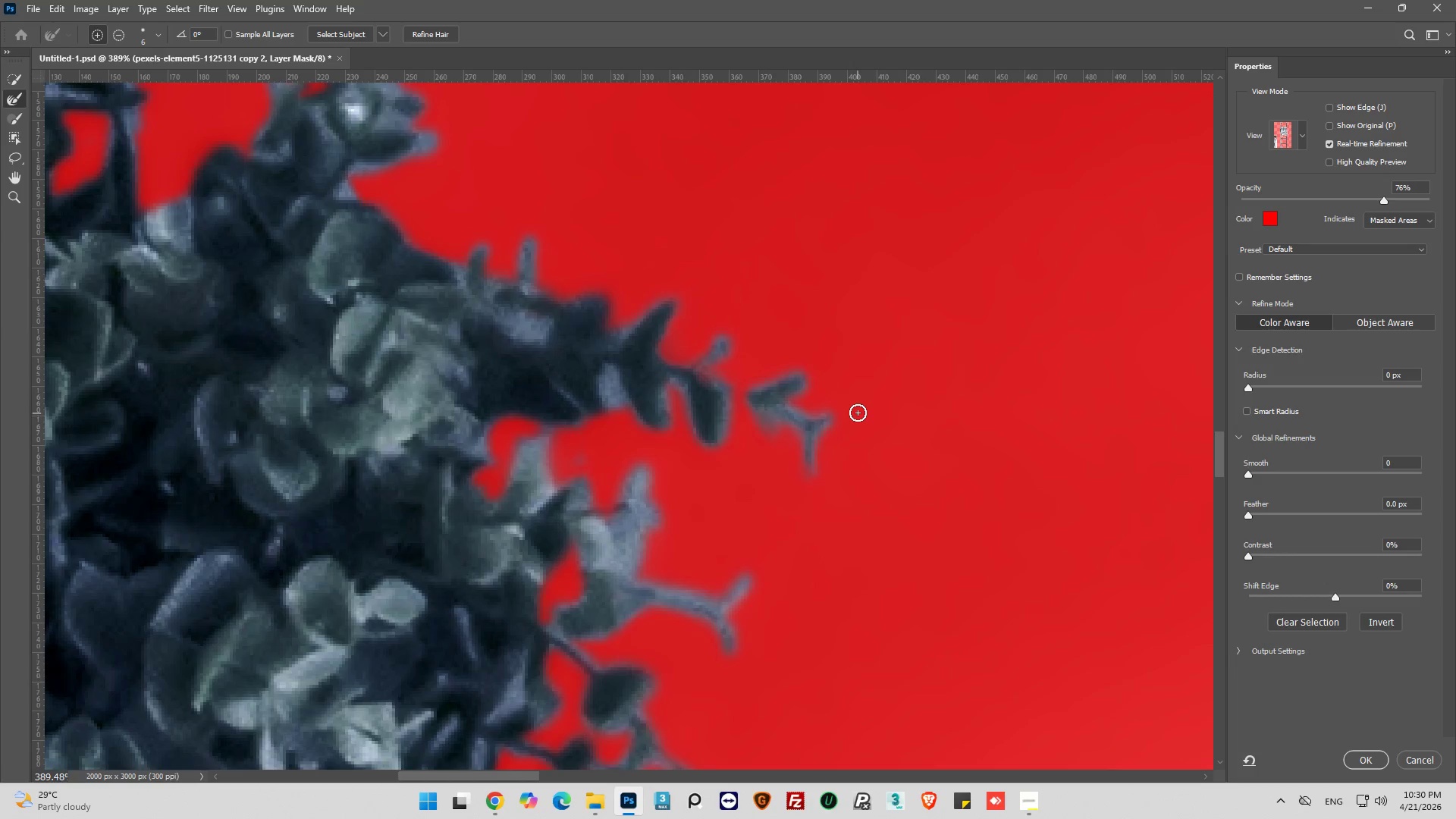 
left_click_drag(start_coordinate=[858, 413], to_coordinate=[813, 406])
 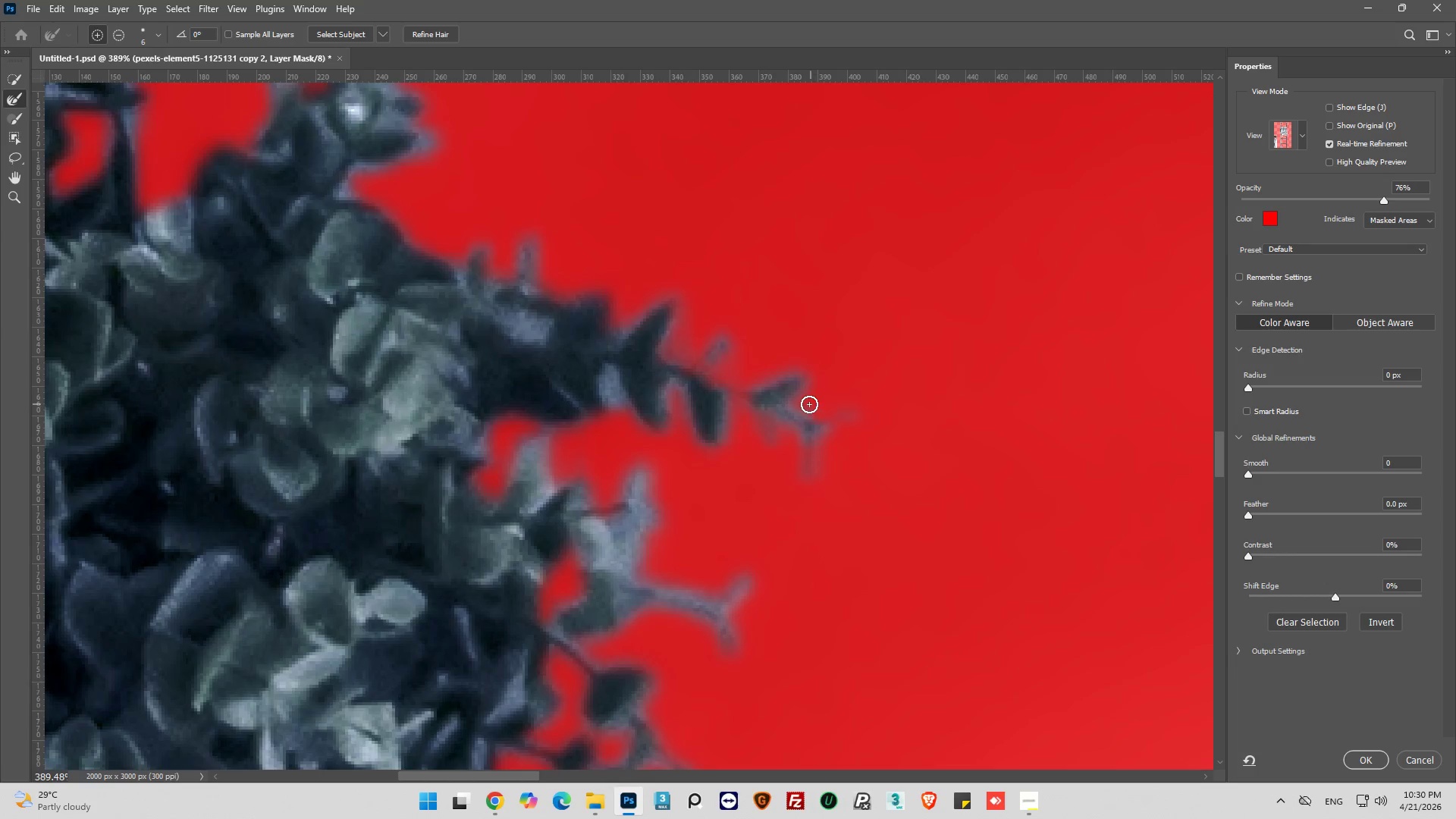 
left_click_drag(start_coordinate=[809, 404], to_coordinate=[786, 402])
 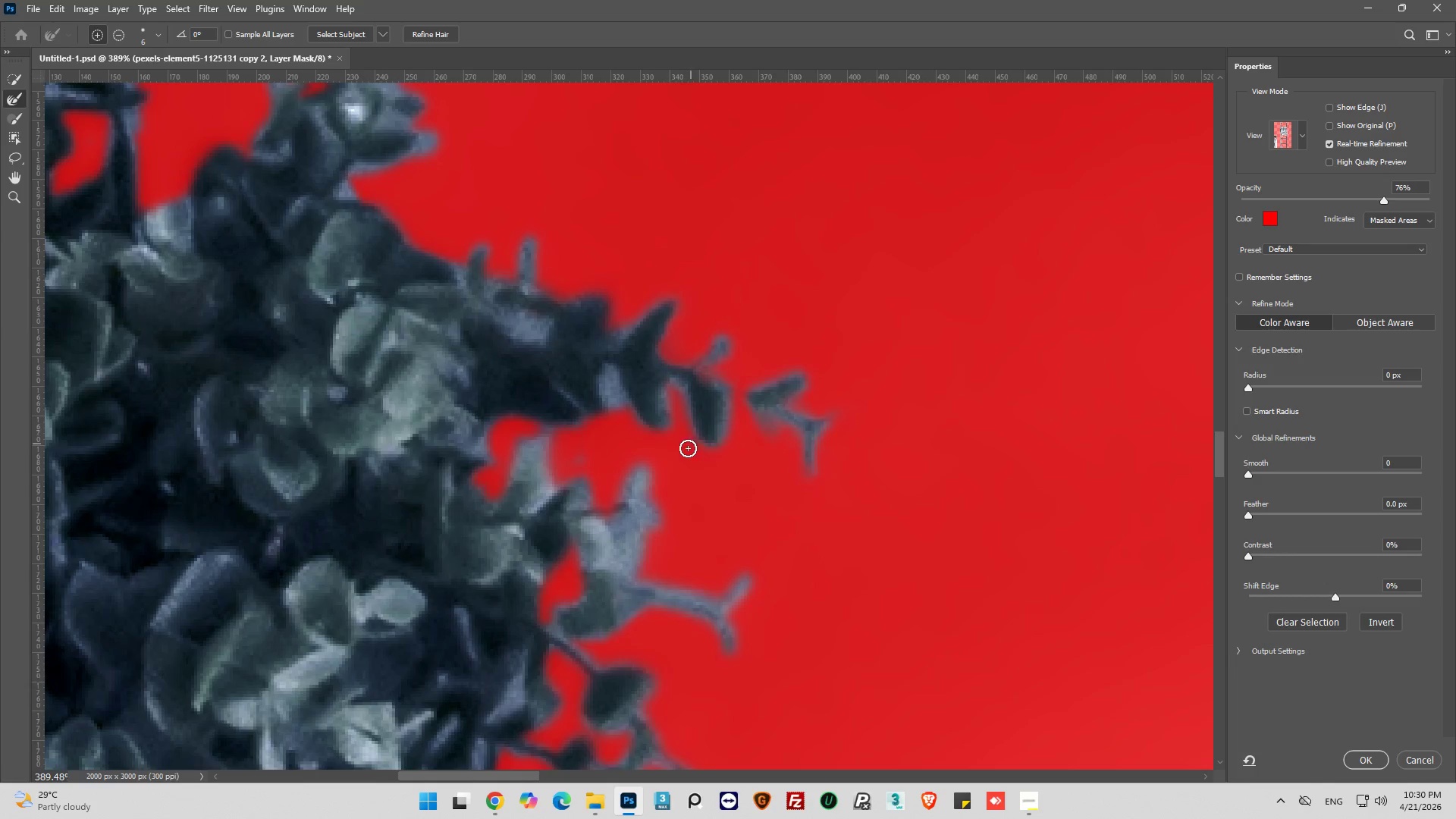 
left_click_drag(start_coordinate=[626, 430], to_coordinate=[605, 367])
 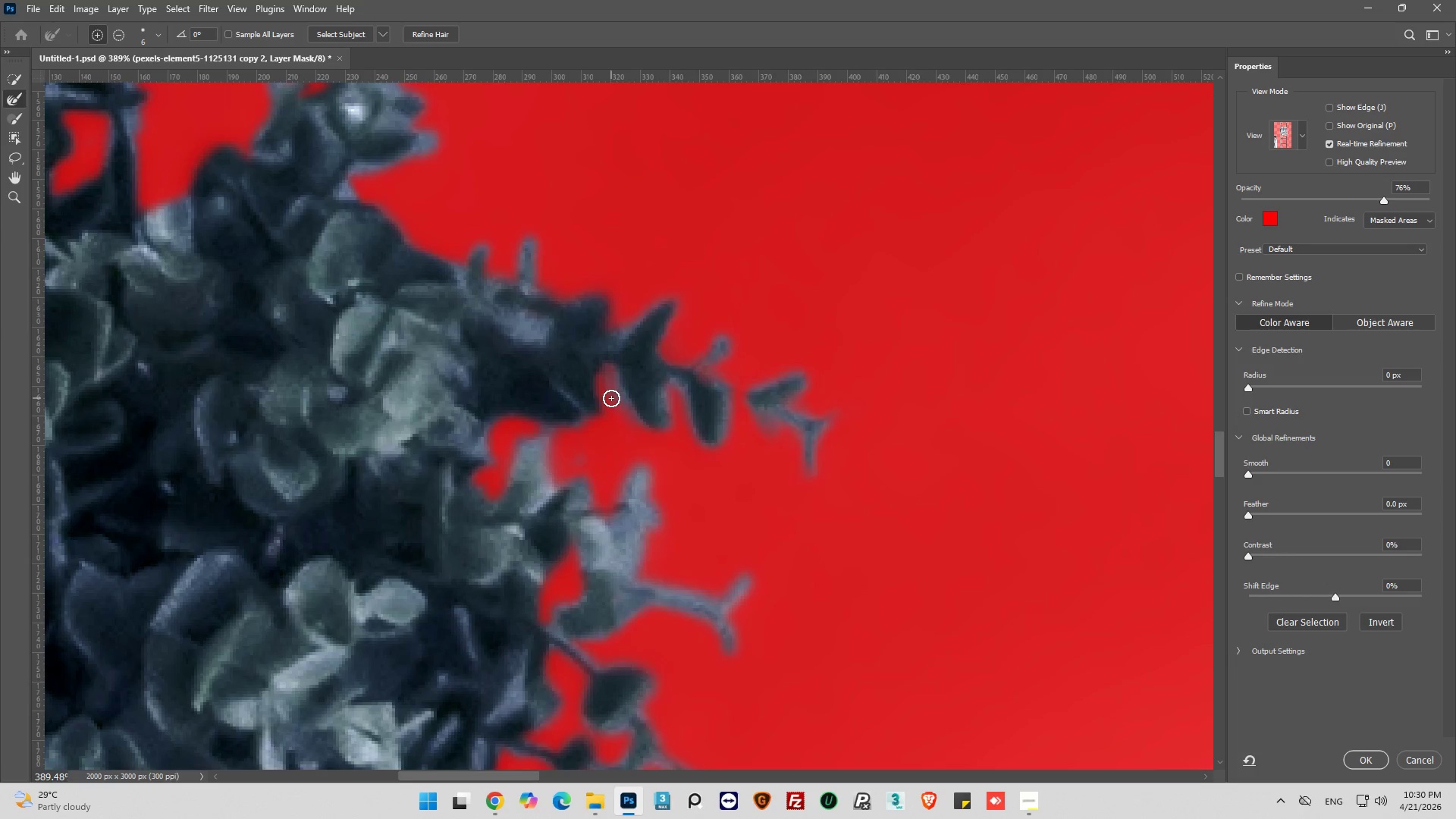 
left_click([611, 398])
 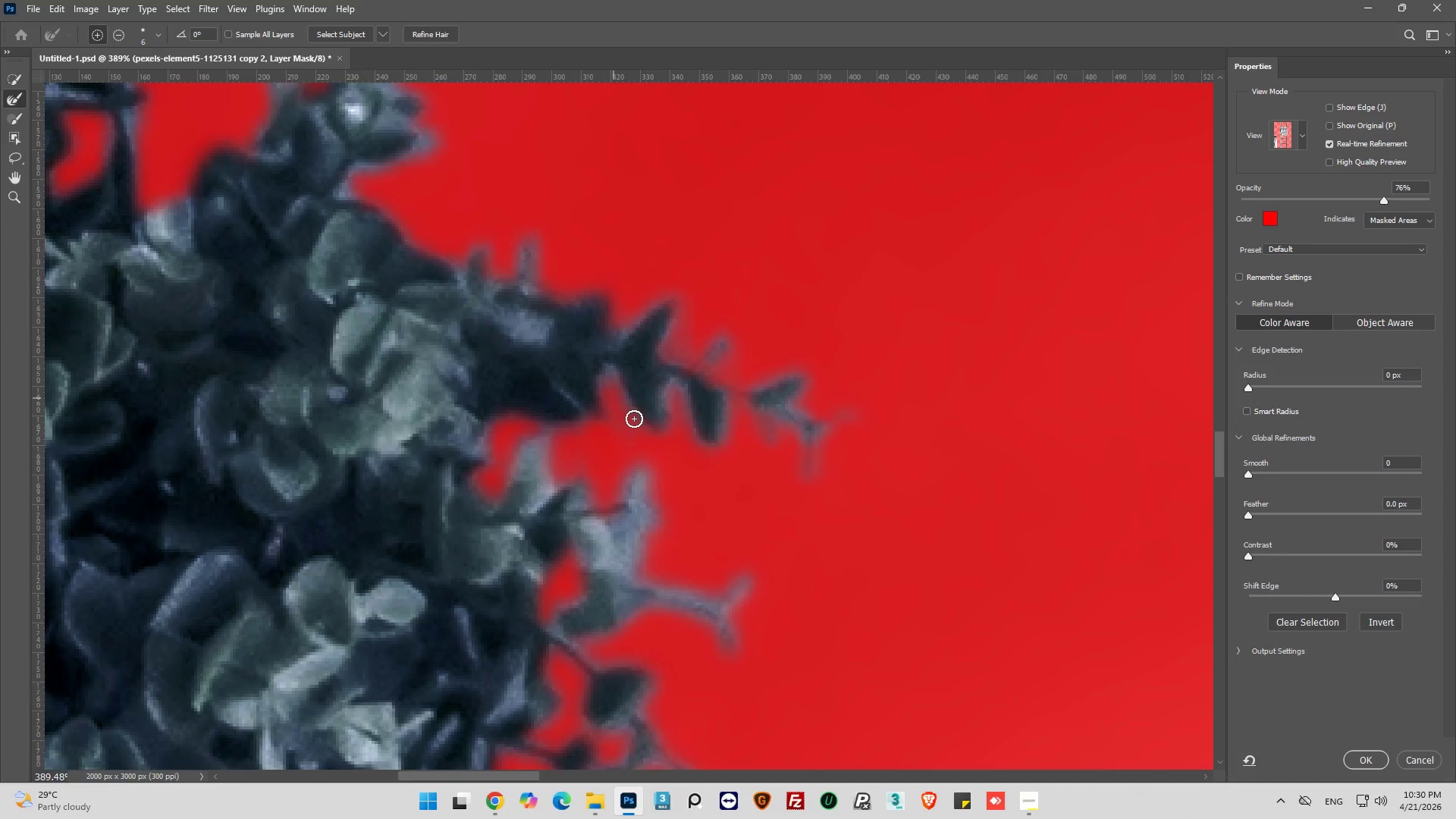 
left_click_drag(start_coordinate=[633, 419], to_coordinate=[613, 368])
 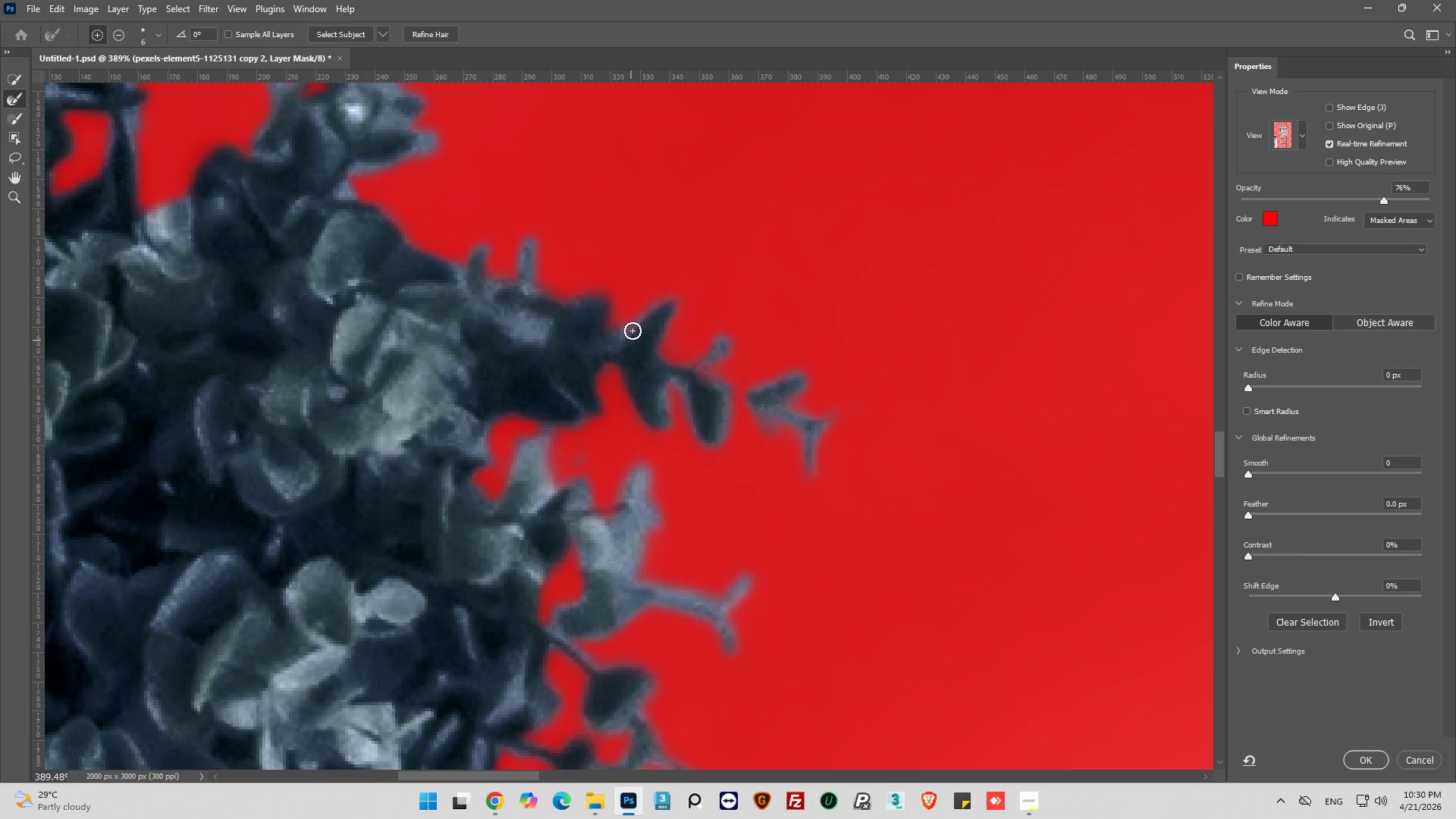 
left_click_drag(start_coordinate=[635, 316], to_coordinate=[699, 296])
 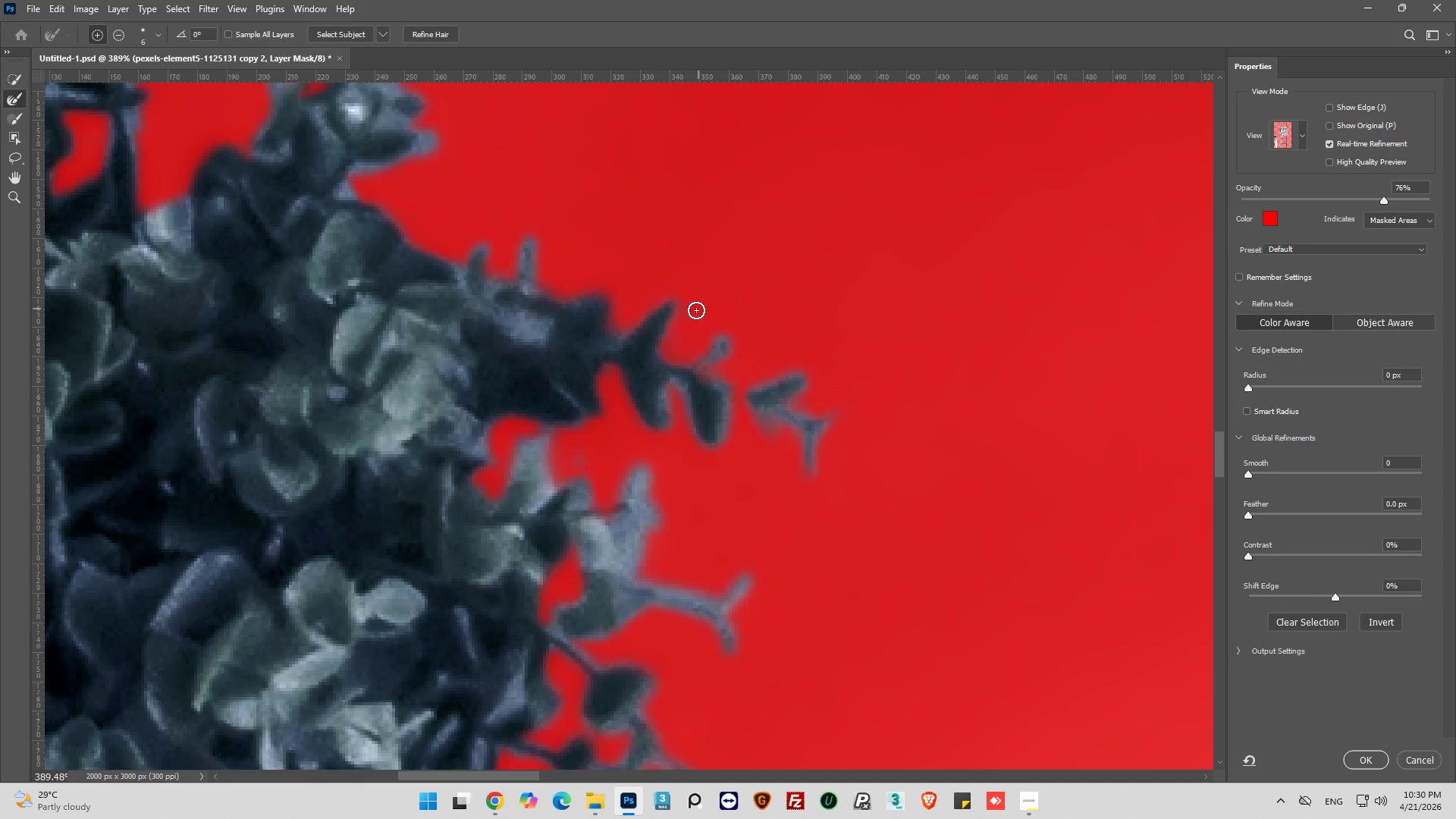 
left_click_drag(start_coordinate=[688, 321], to_coordinate=[675, 342])
 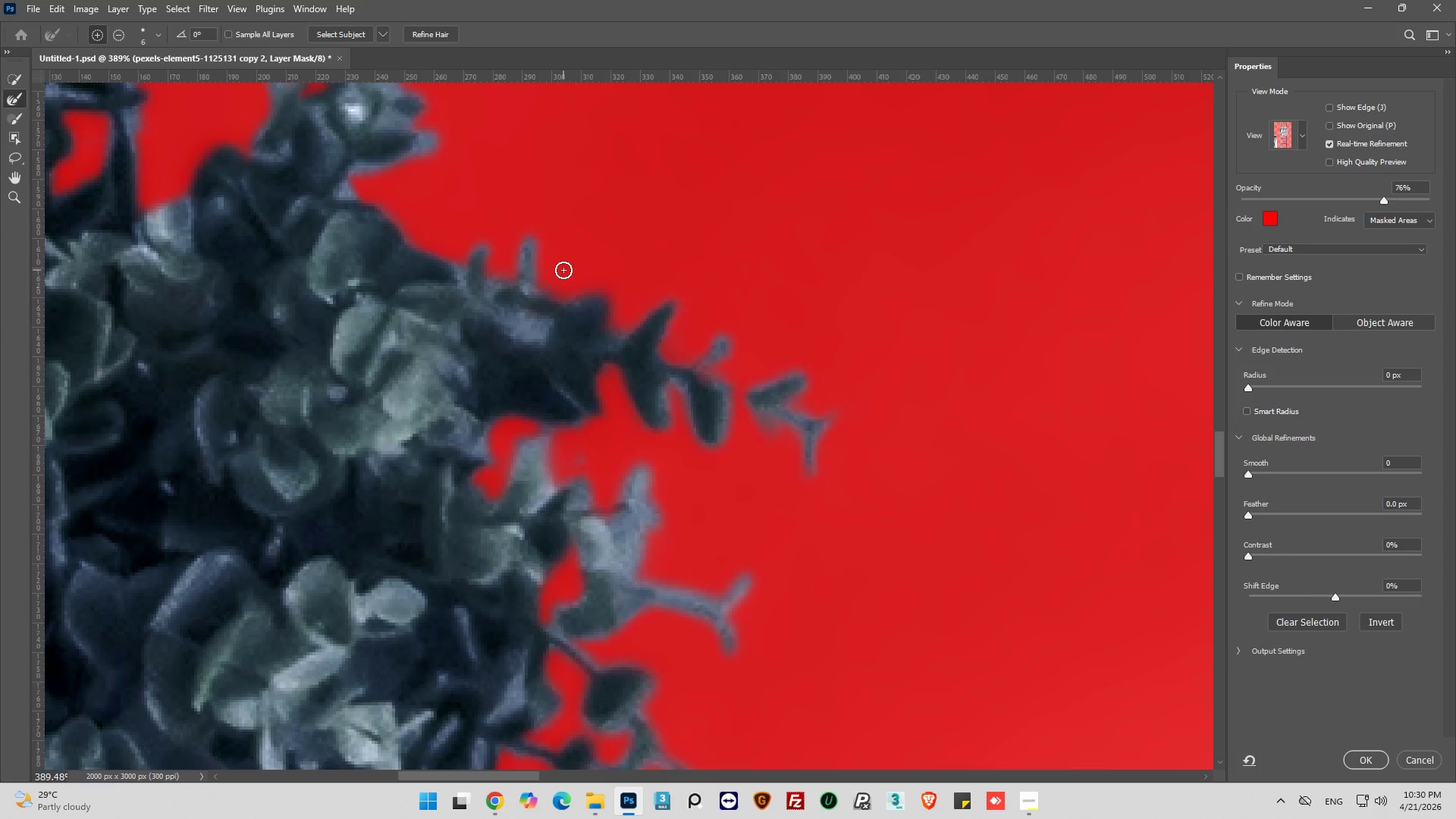 
left_click_drag(start_coordinate=[553, 281], to_coordinate=[539, 237])
 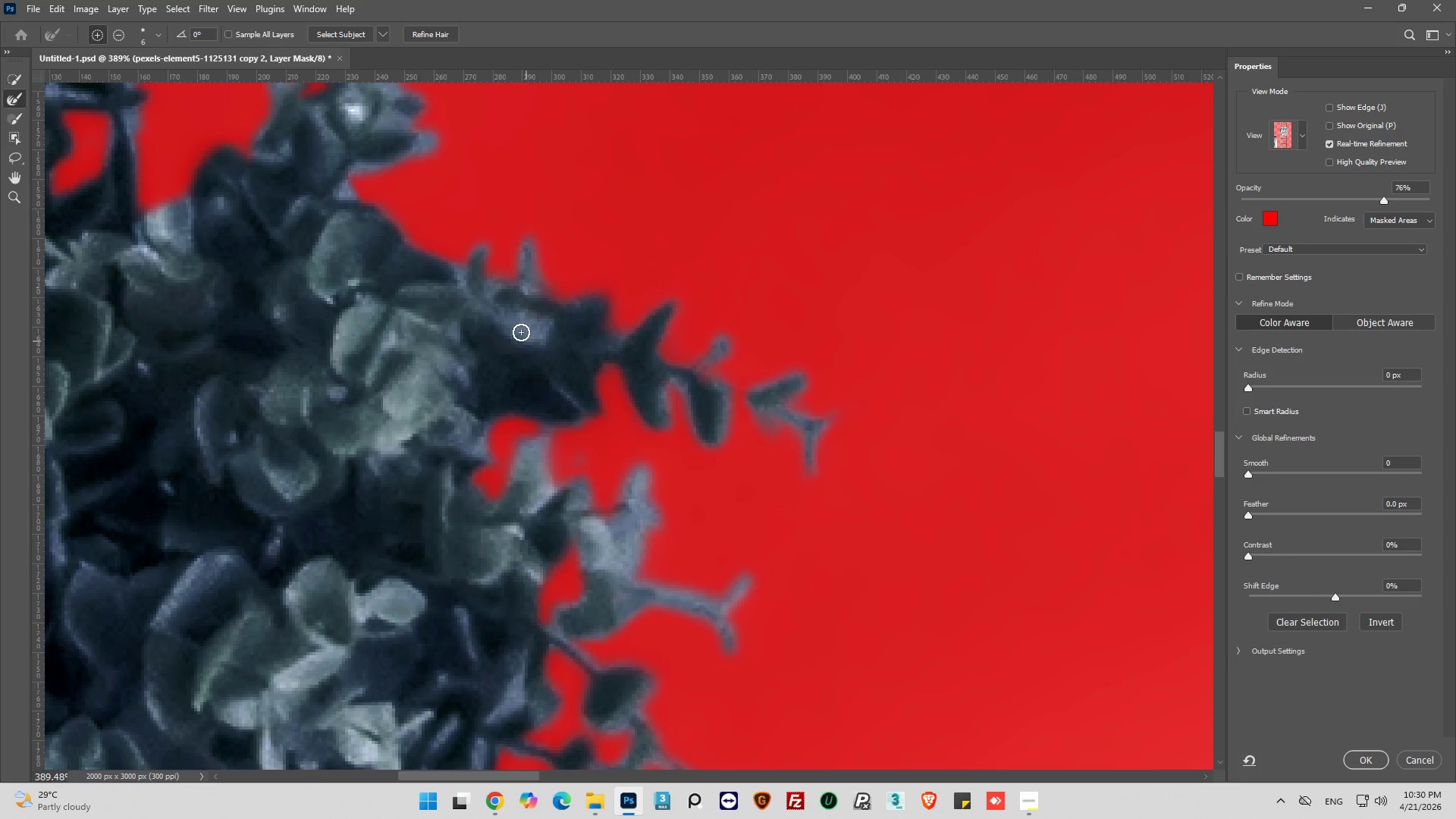 
left_click_drag(start_coordinate=[515, 319], to_coordinate=[539, 323])
 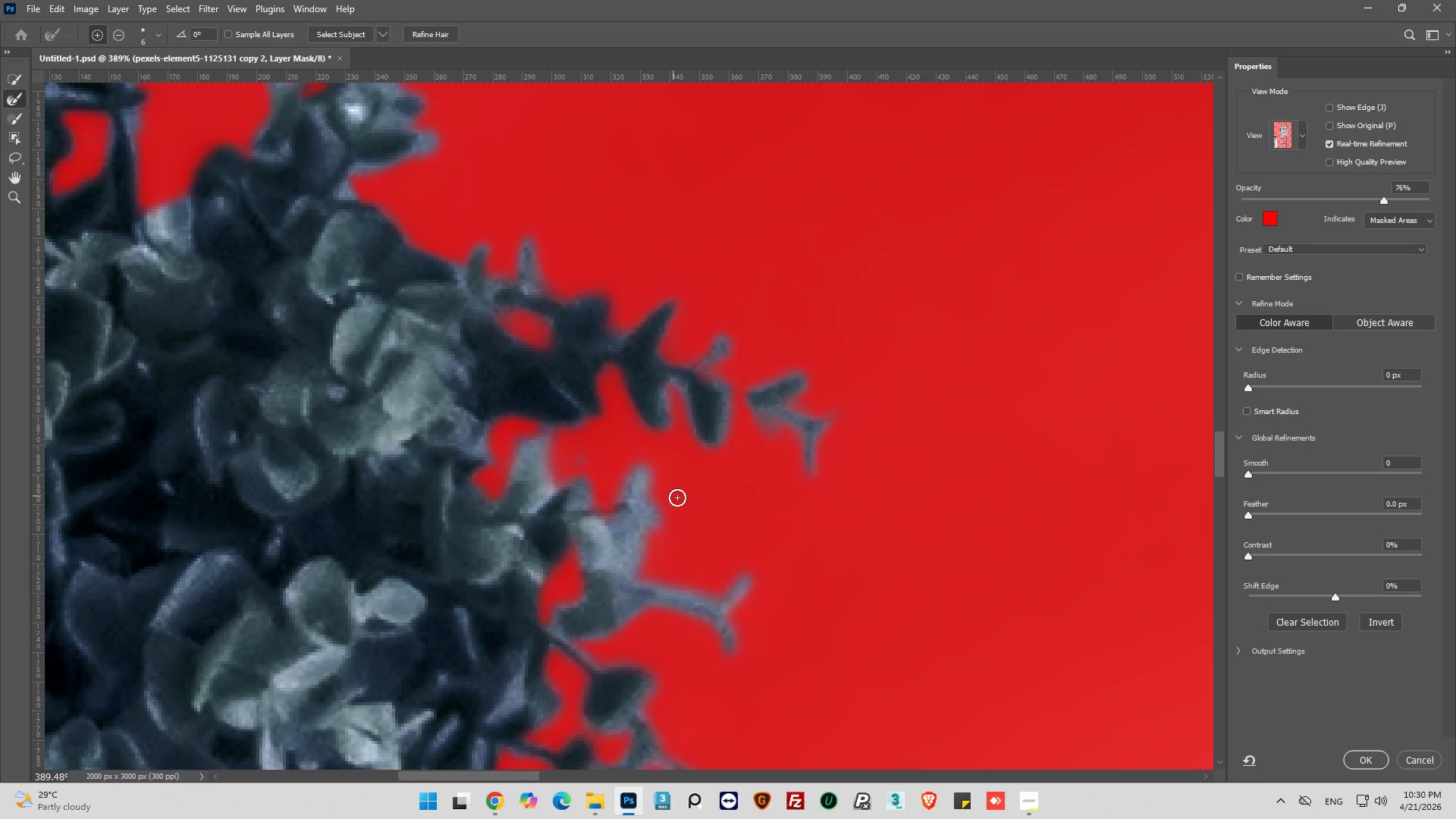 
left_click_drag(start_coordinate=[617, 461], to_coordinate=[626, 551])
 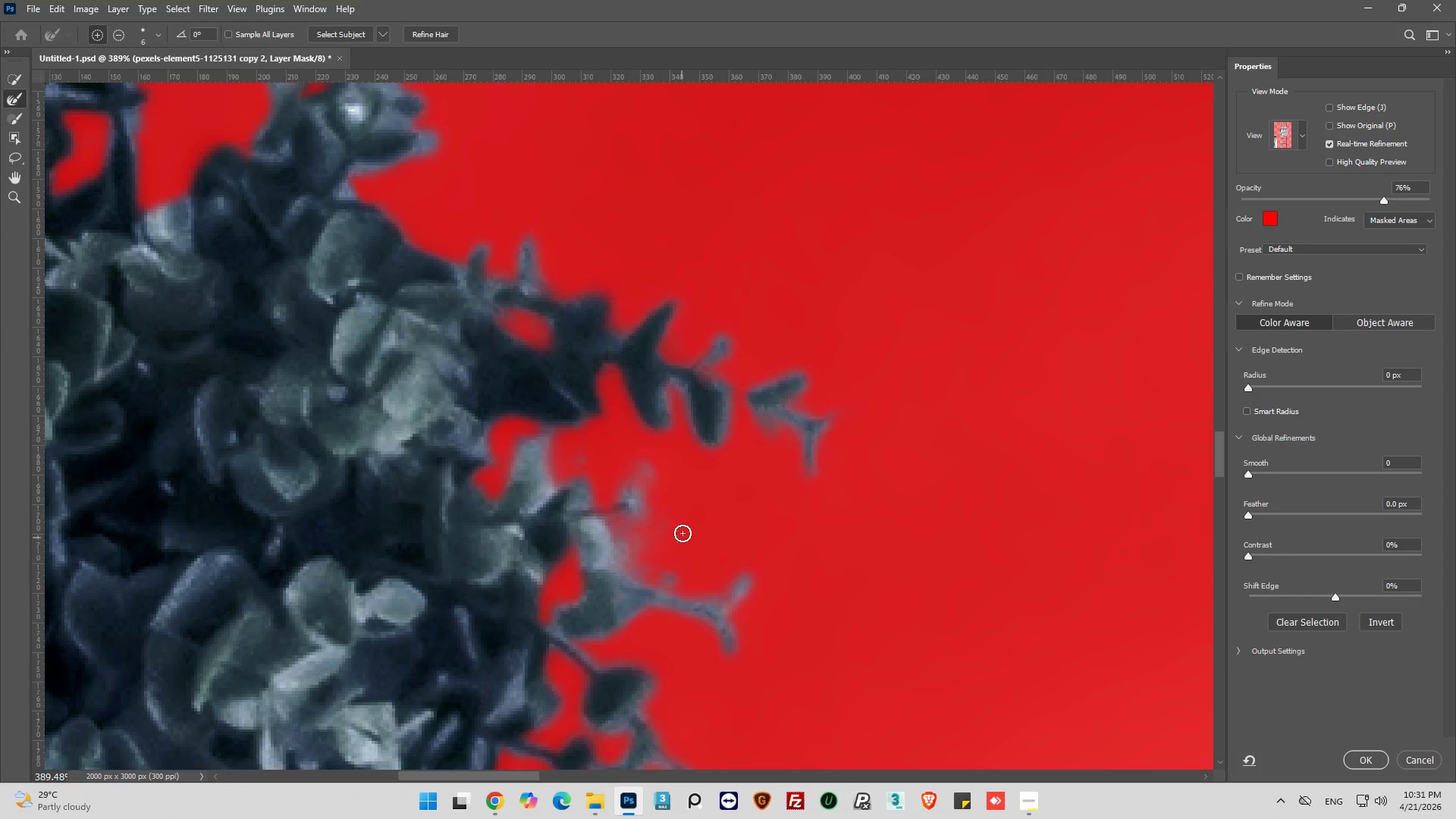 
left_click_drag(start_coordinate=[682, 532], to_coordinate=[708, 579])
 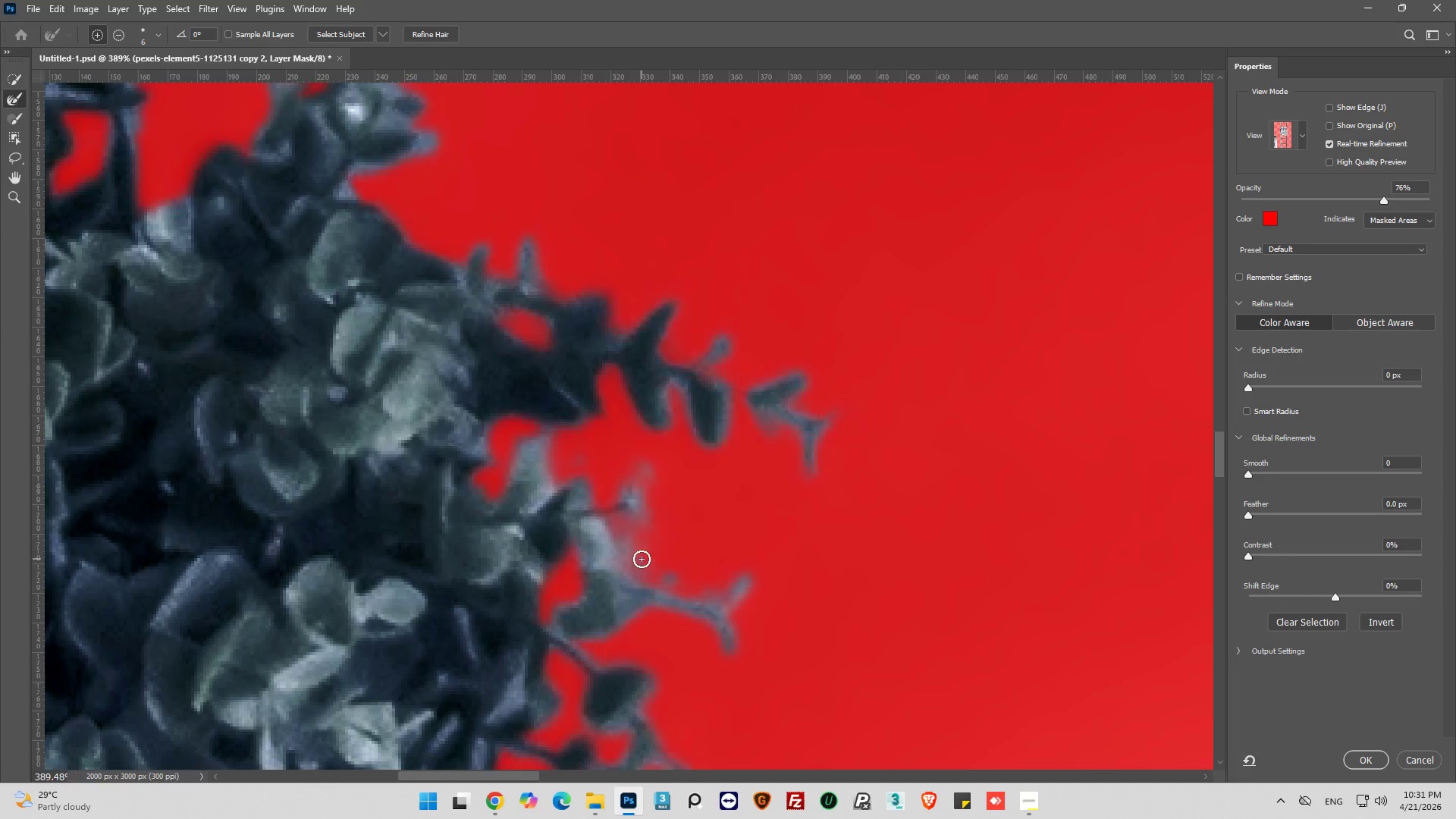 
left_click_drag(start_coordinate=[642, 559], to_coordinate=[629, 538])
 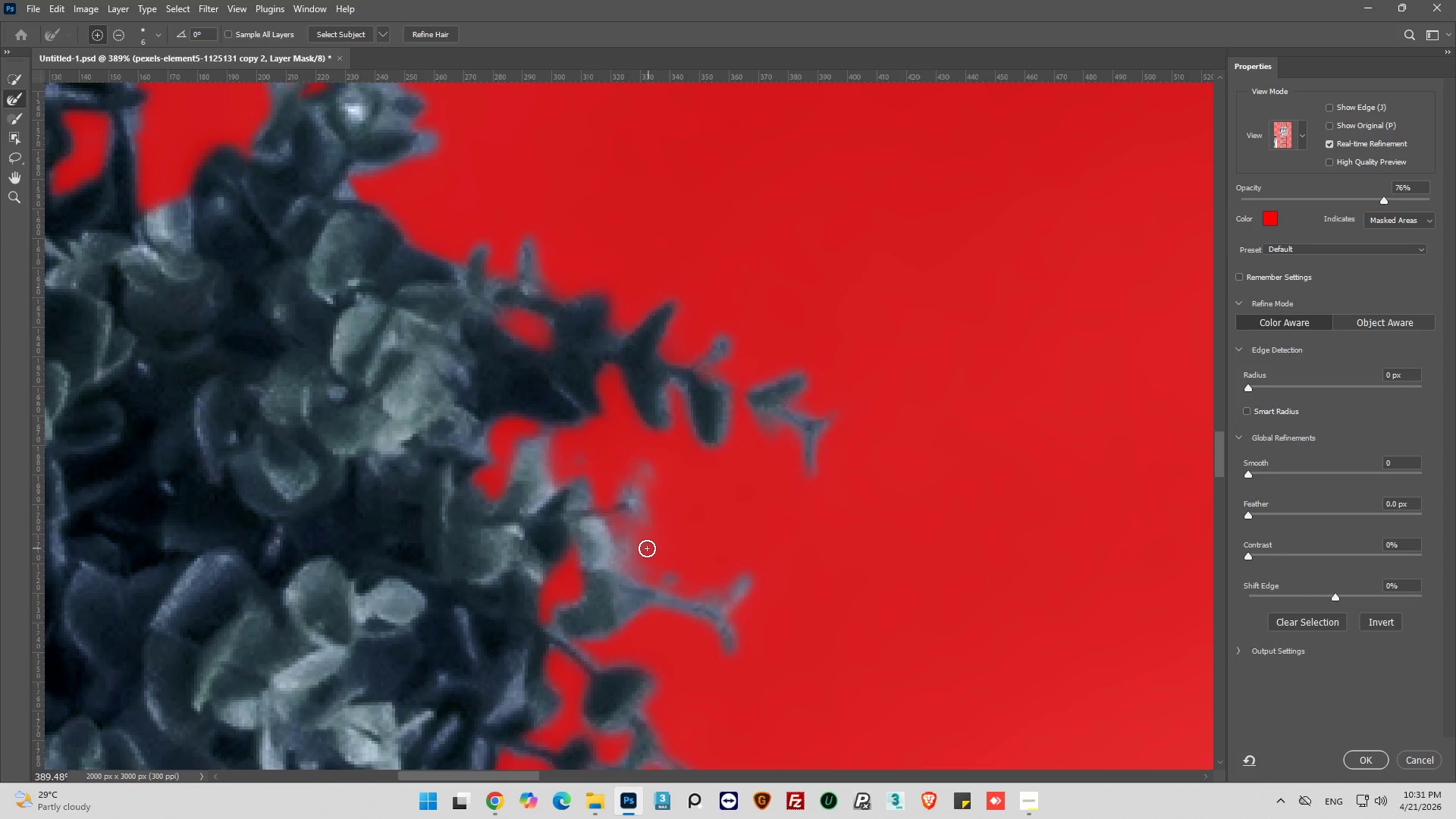 
left_click_drag(start_coordinate=[647, 548], to_coordinate=[620, 553])
 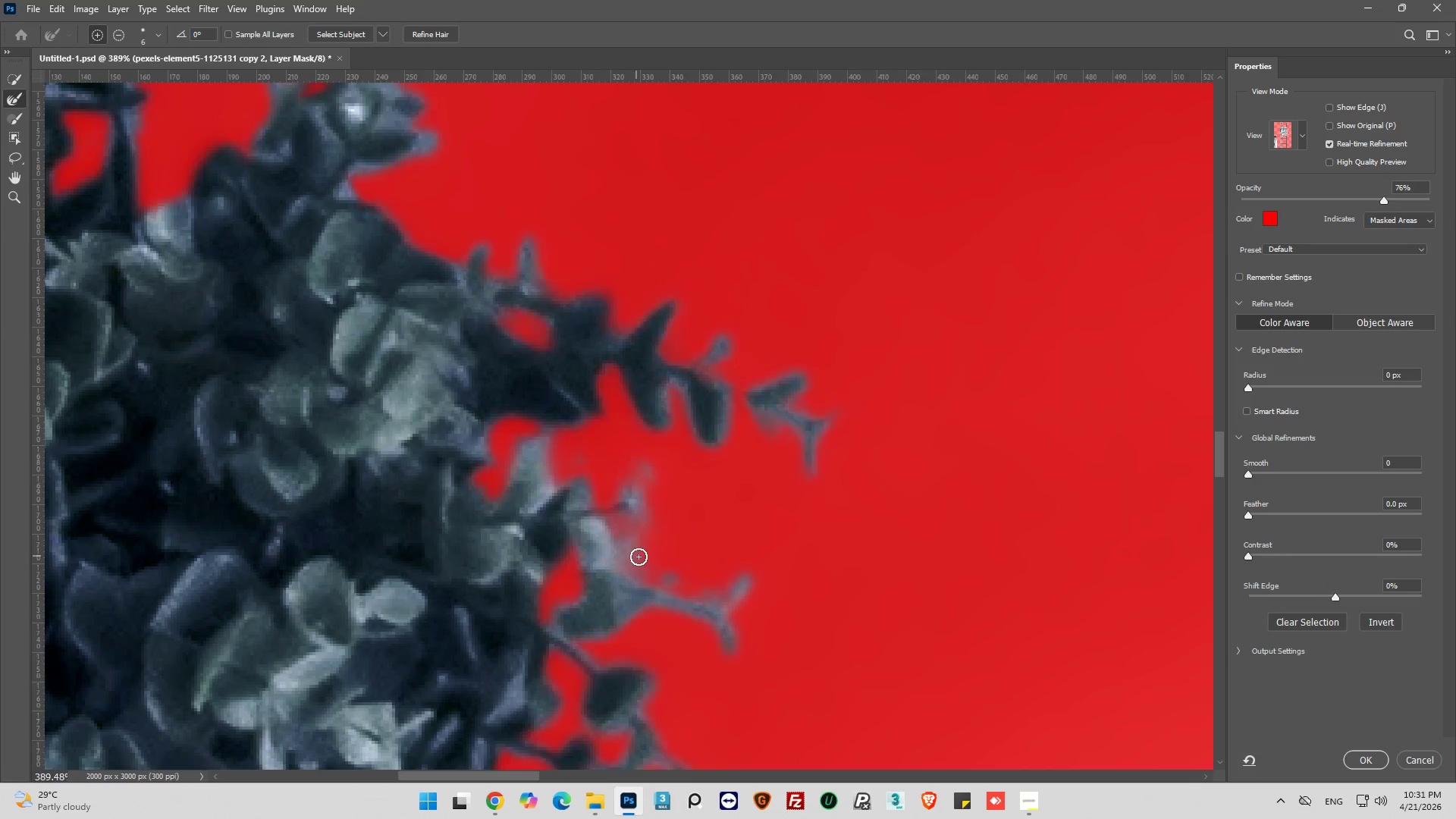 
left_click_drag(start_coordinate=[642, 557], to_coordinate=[770, 599])
 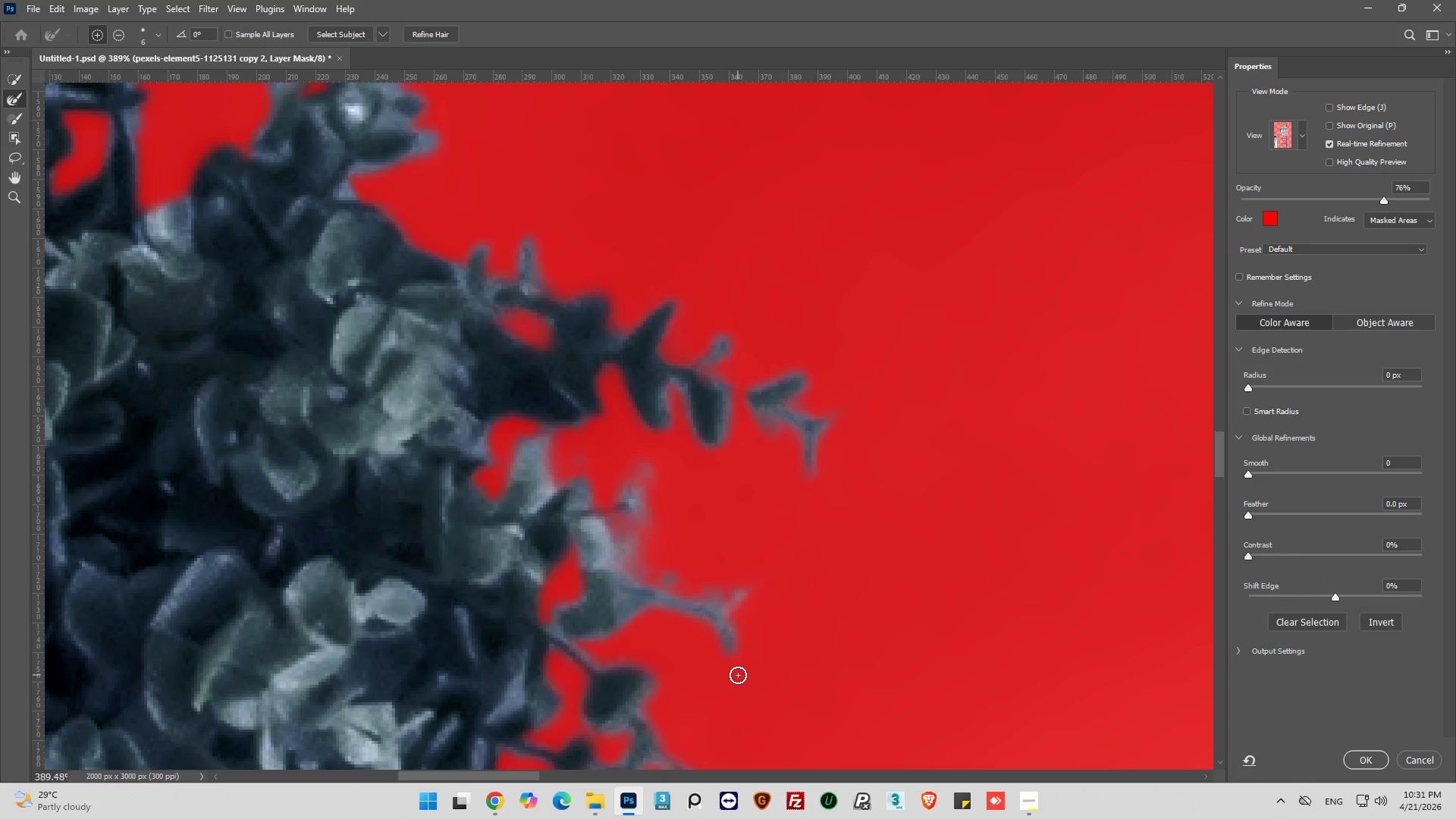 
left_click_drag(start_coordinate=[736, 674], to_coordinate=[624, 607])
 